 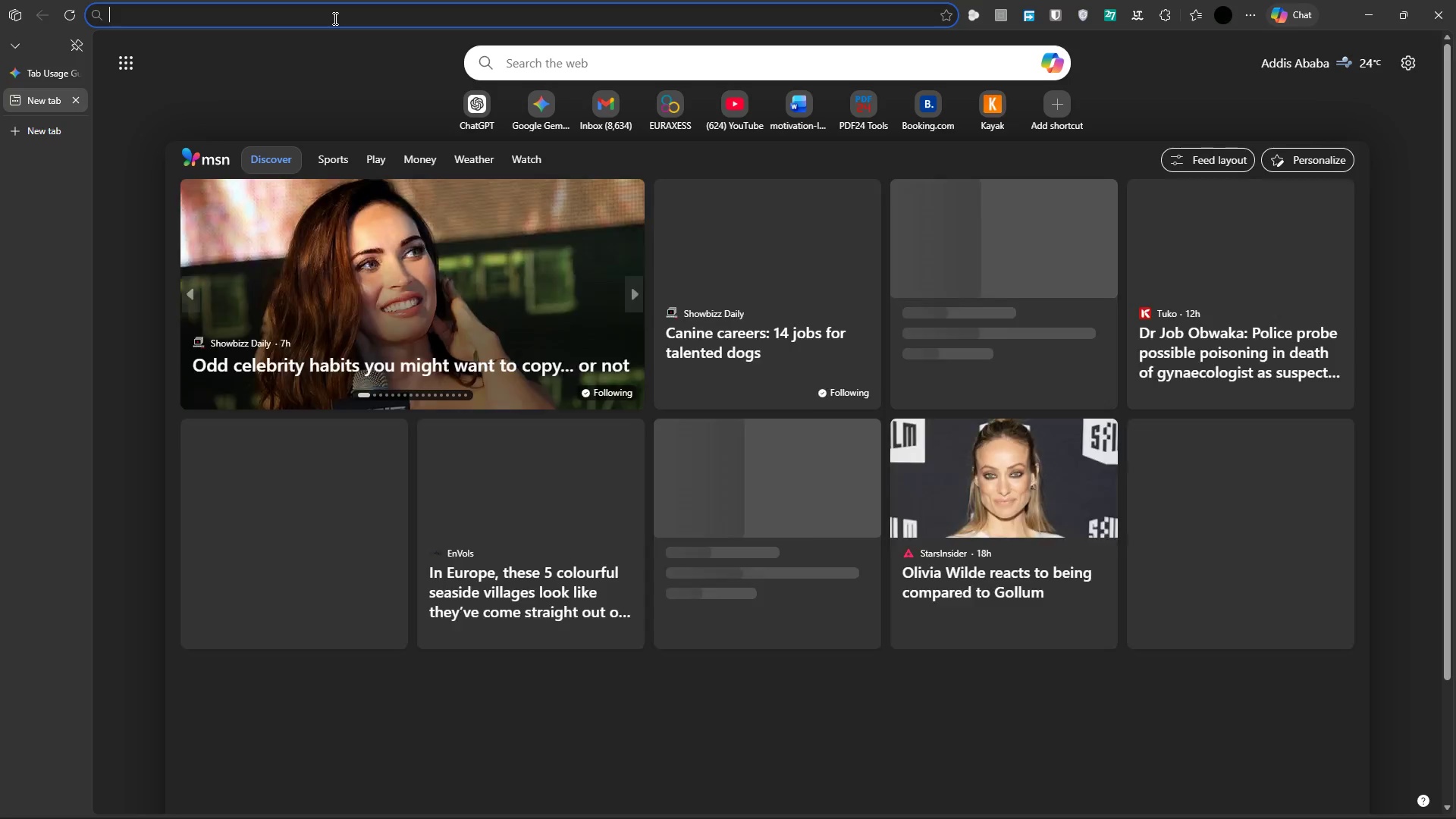 
hold_key(key=C, duration=18.66)
 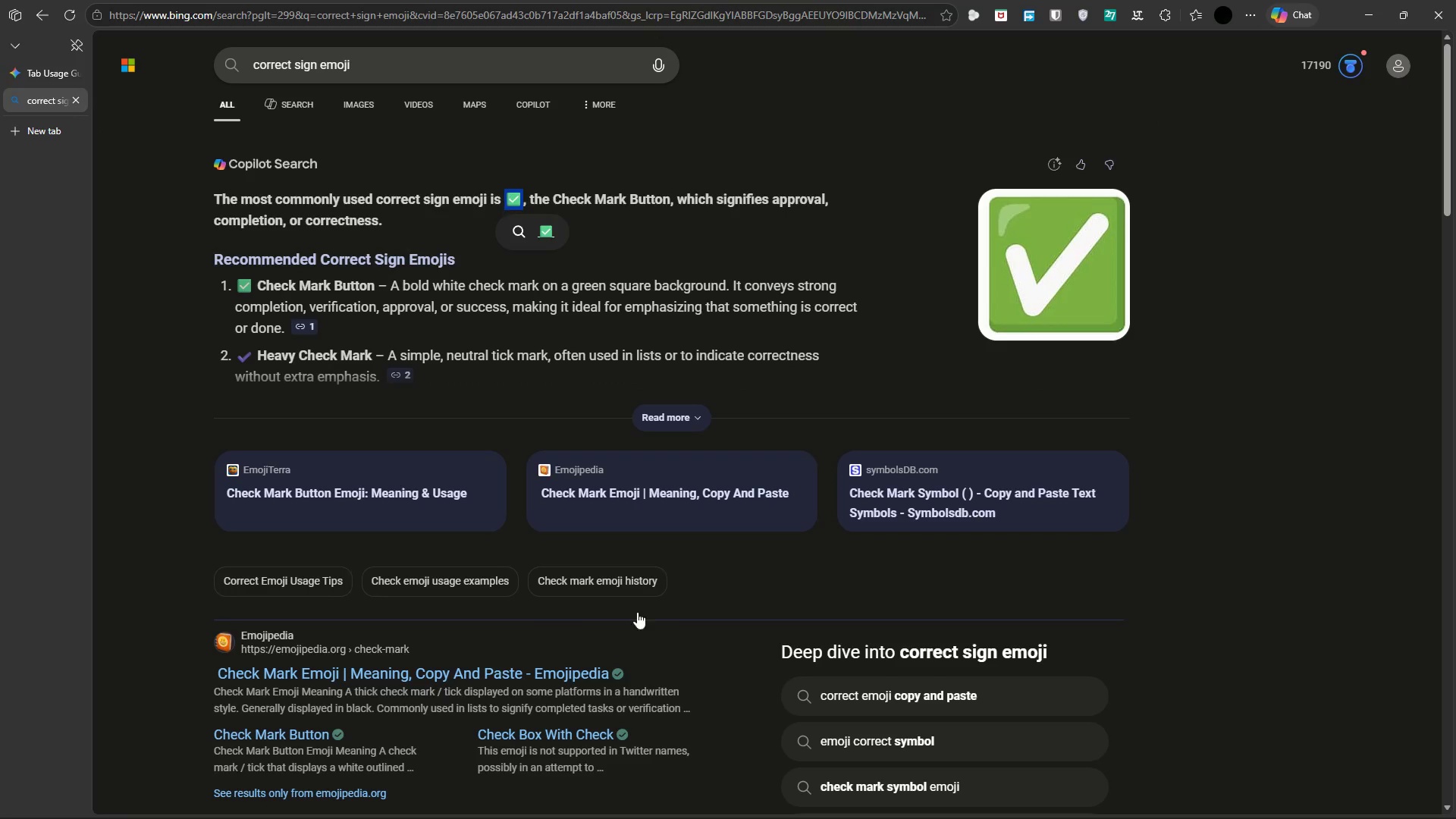 
type(orre)
 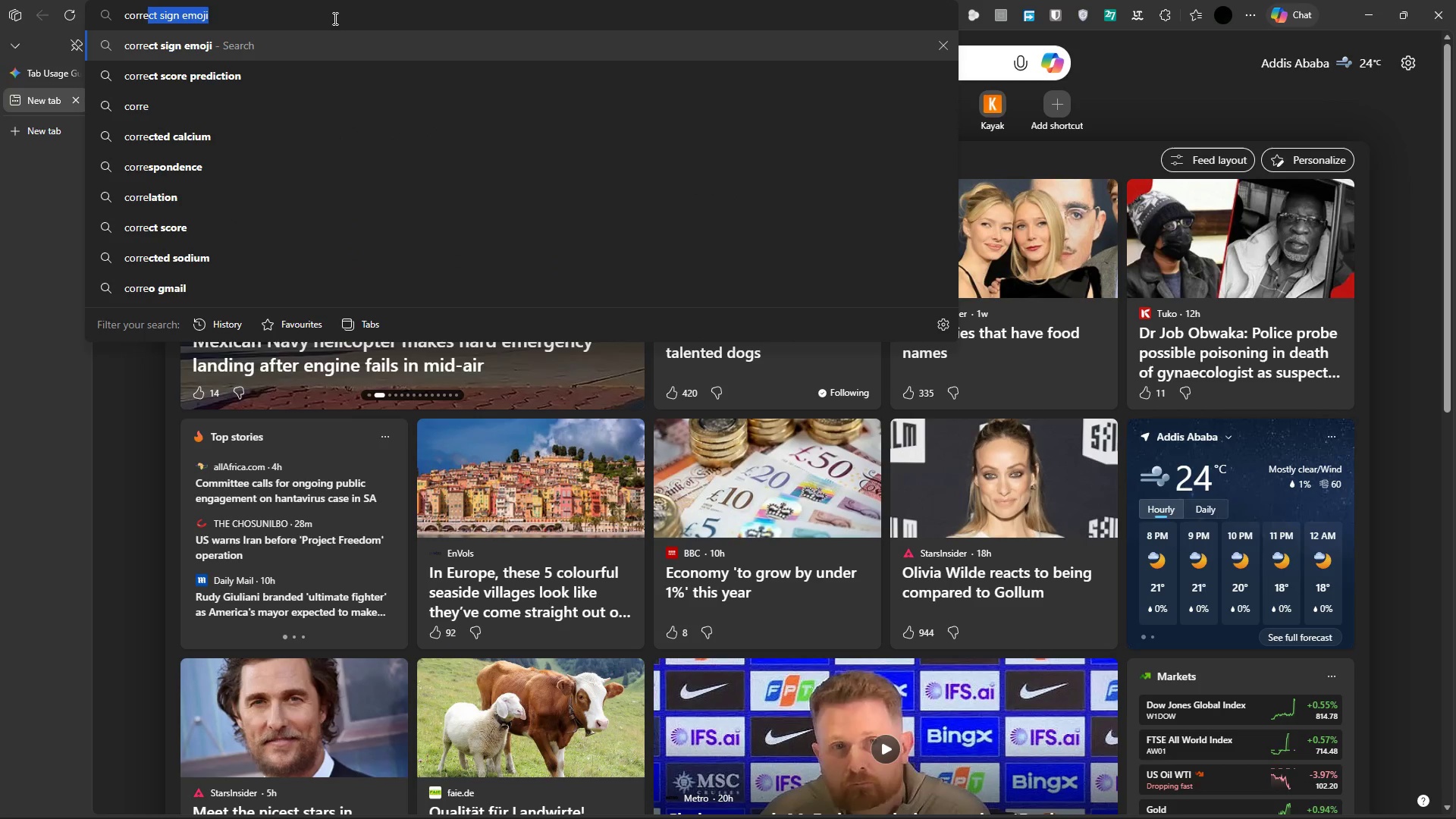 
key(ArrowRight)
 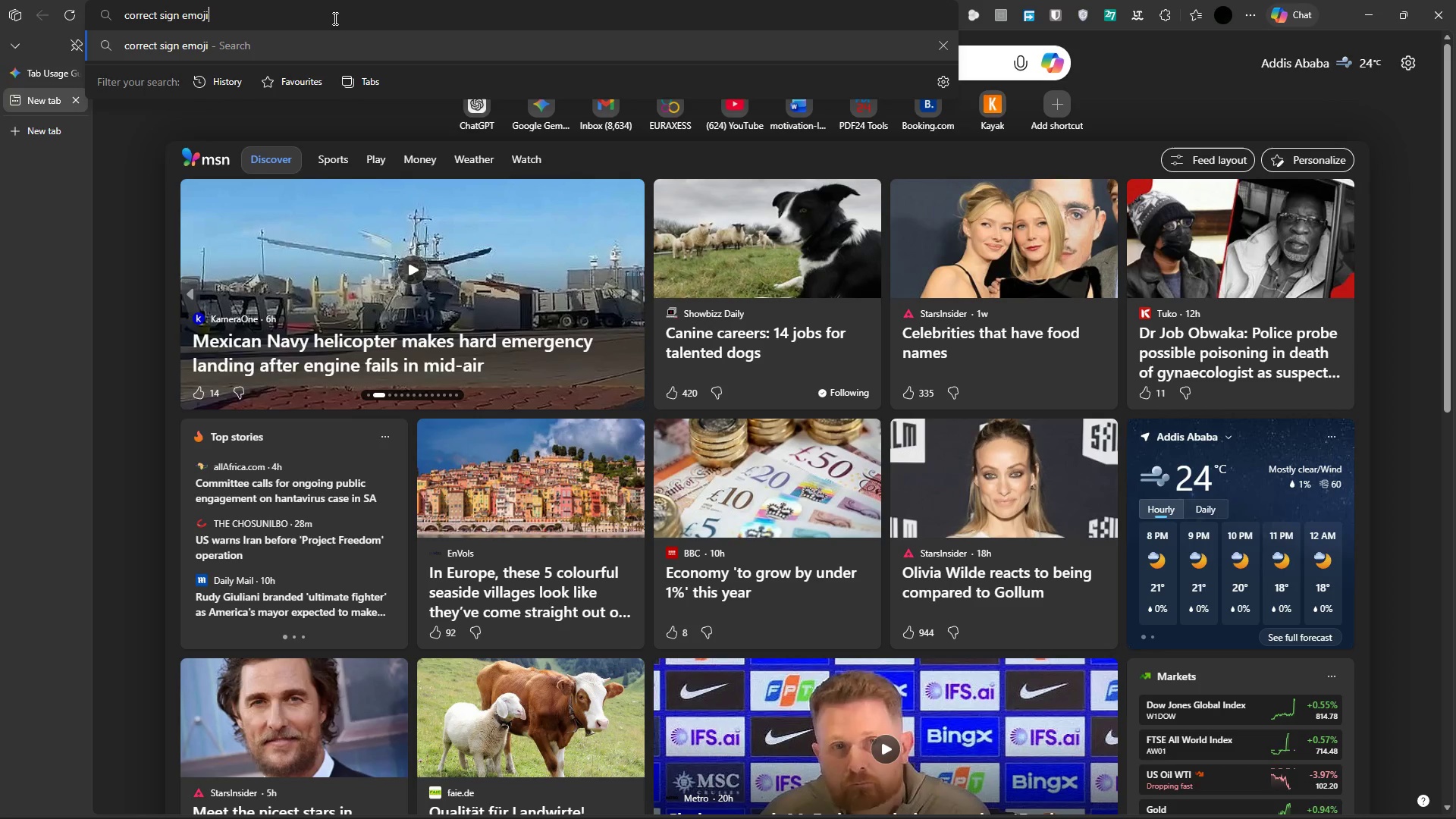 
key(Enter)
 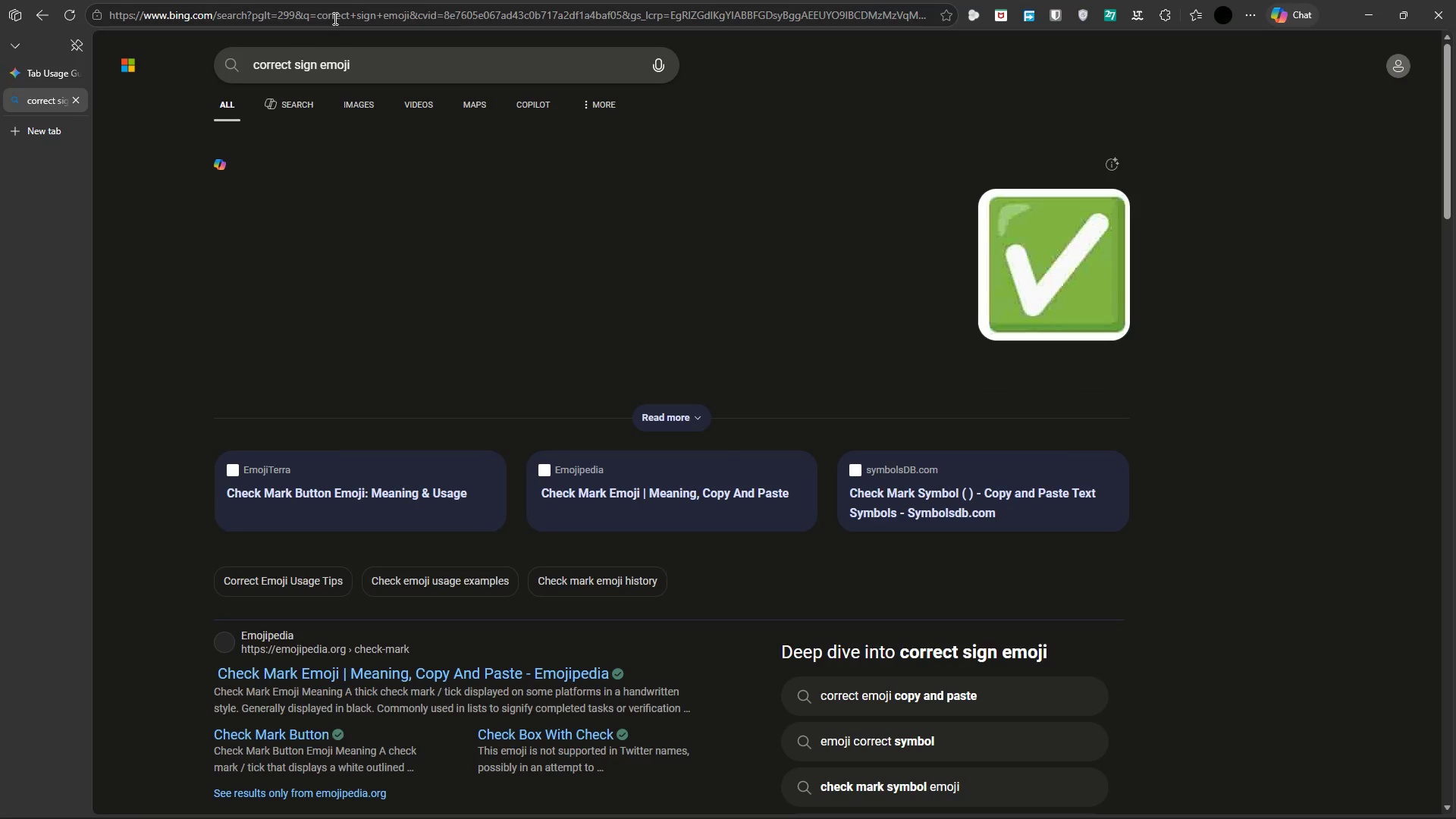 
left_click([334, 18])
 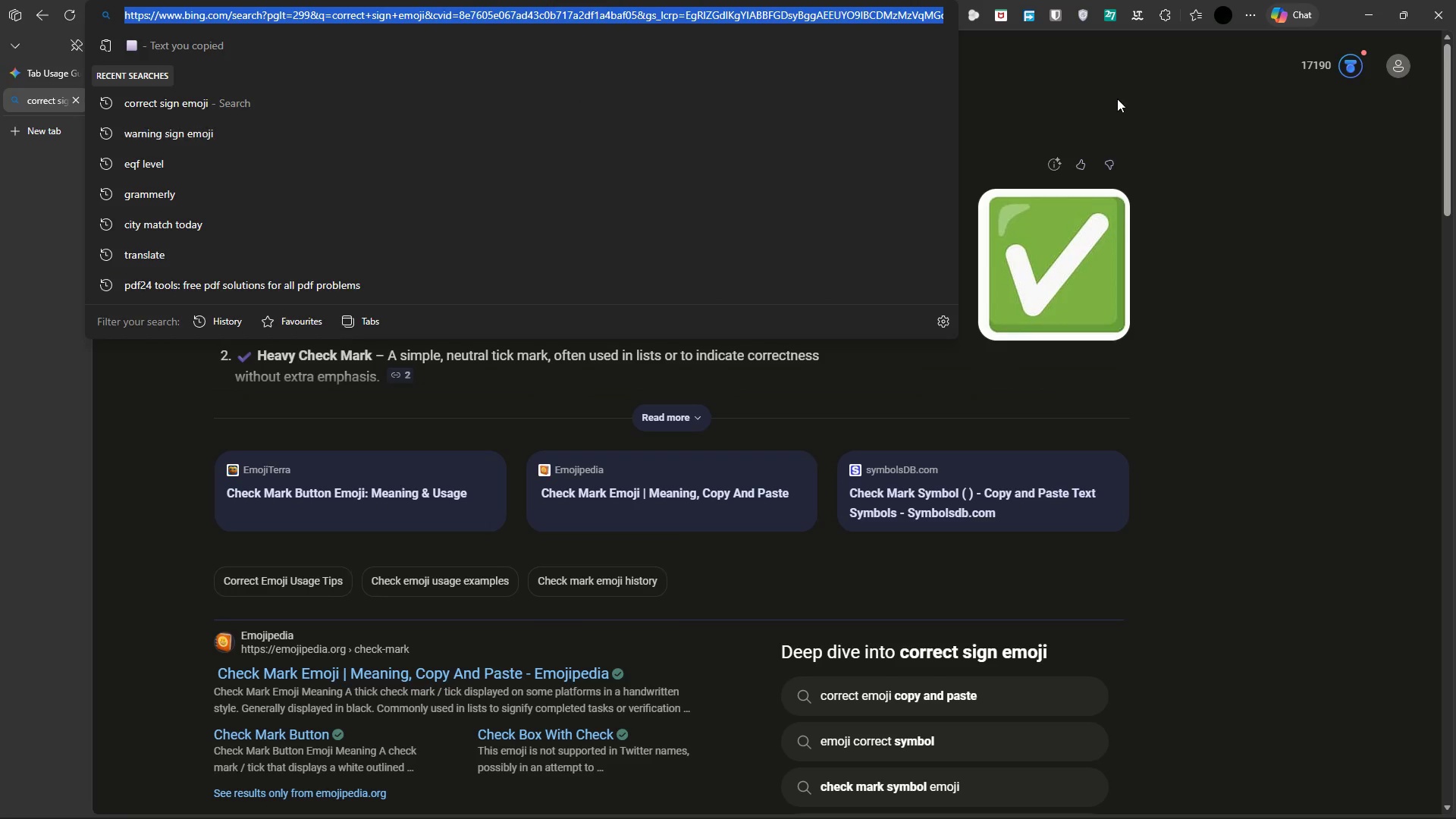 
left_click([1152, 111])
 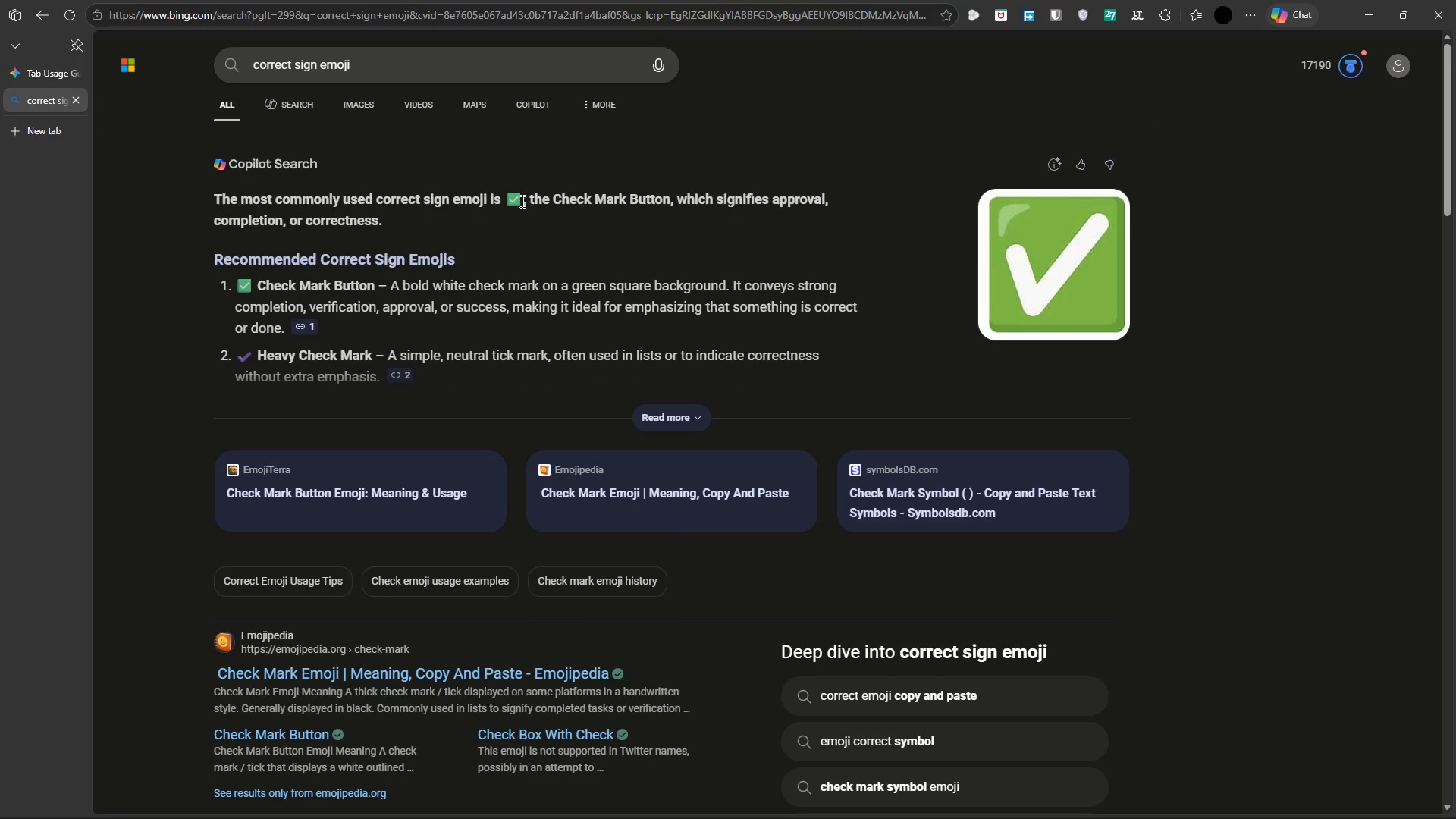 
left_click_drag(start_coordinate=[519, 200], to_coordinate=[508, 200])
 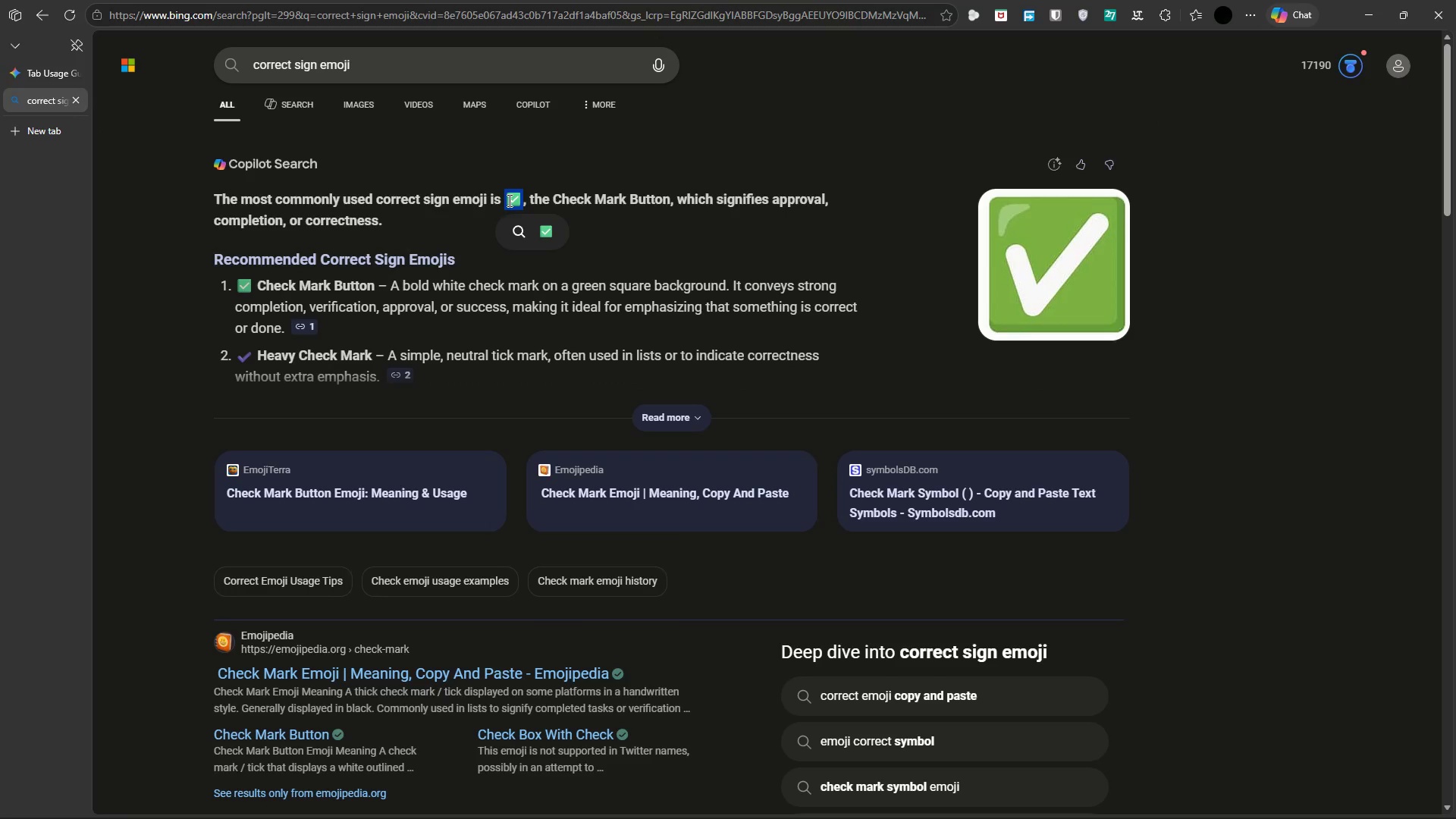 
key(Control+ControlLeft)
 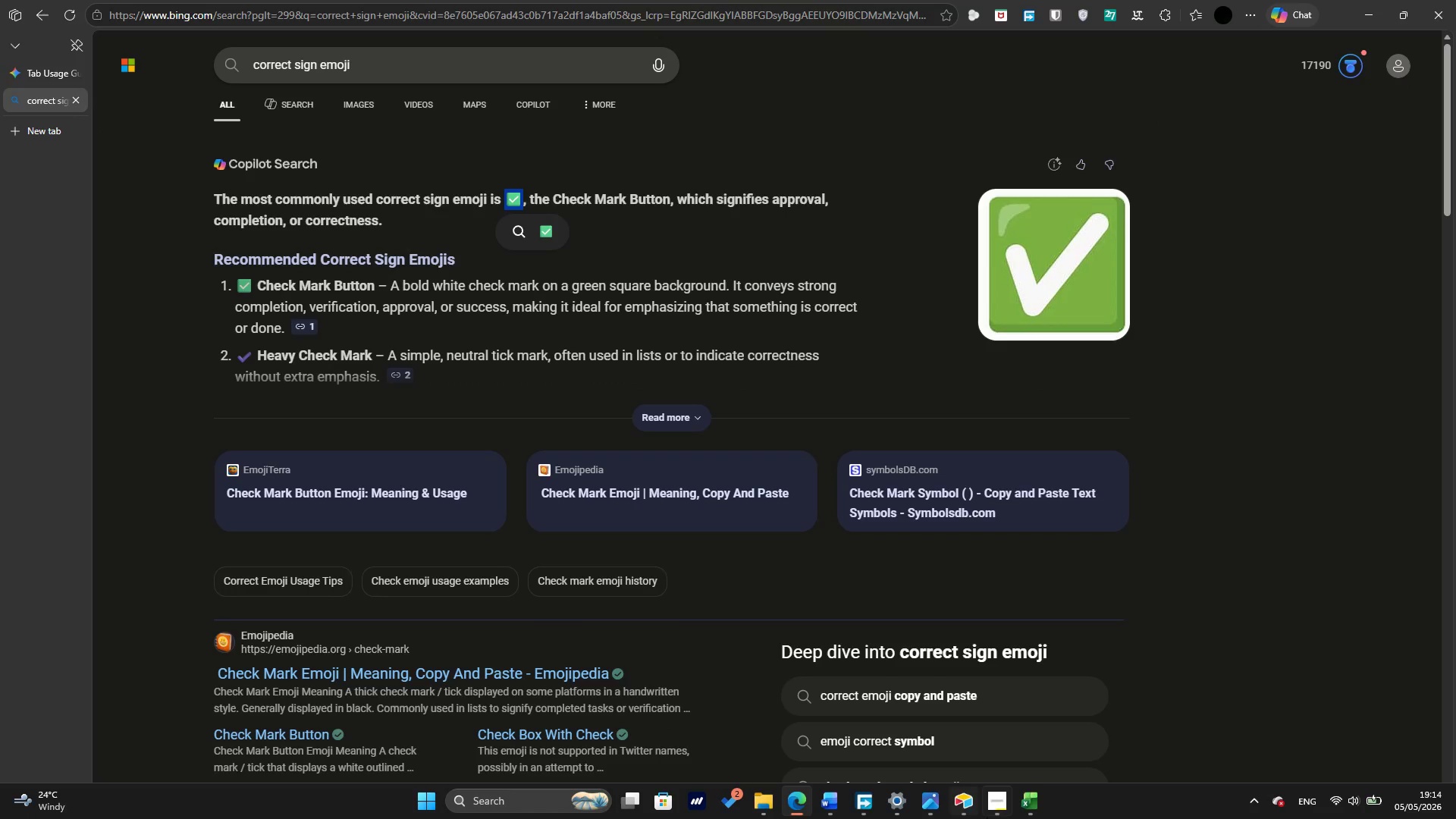 
mouse_move([1035, 794])
 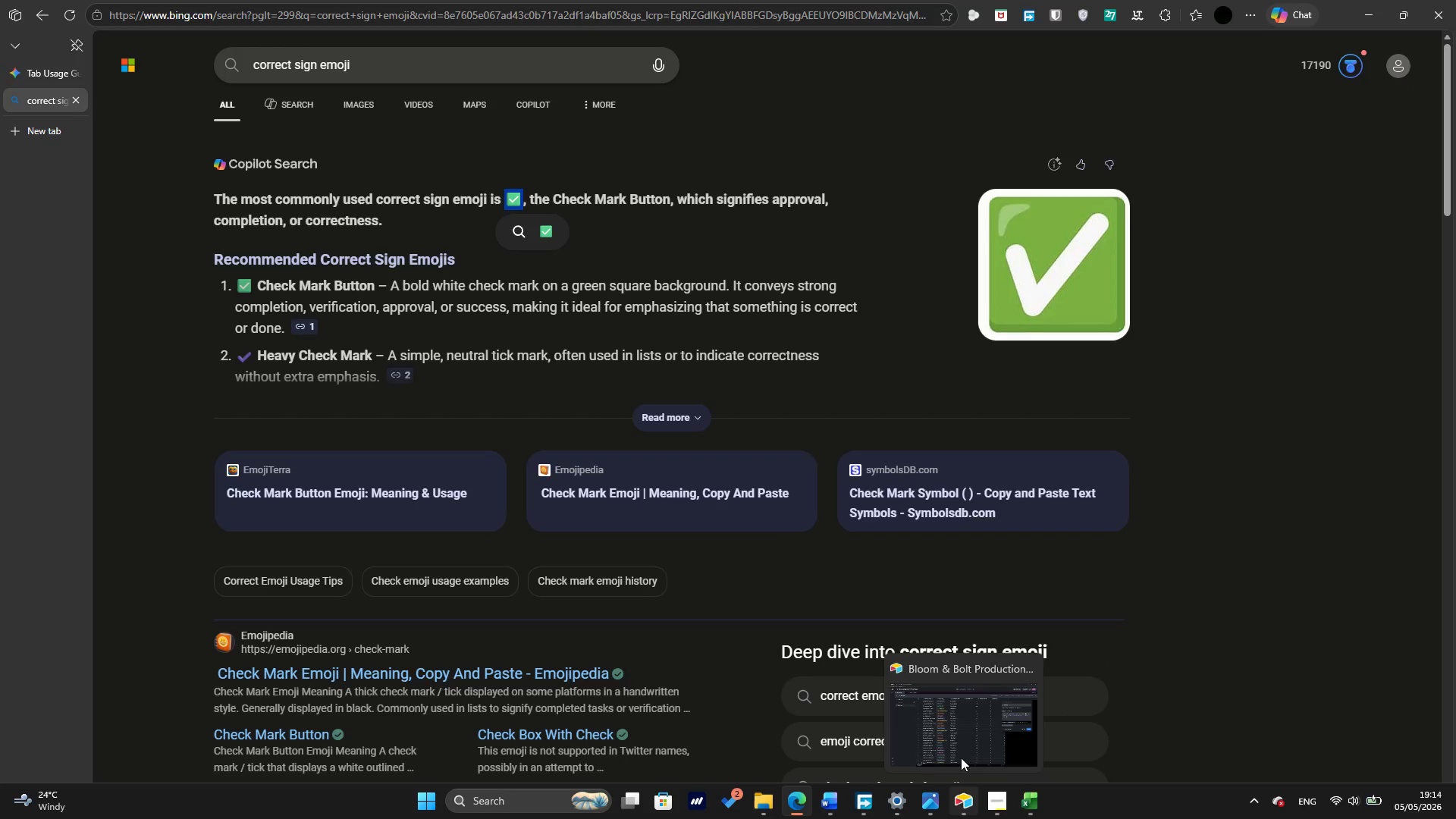 
left_click([959, 728])
 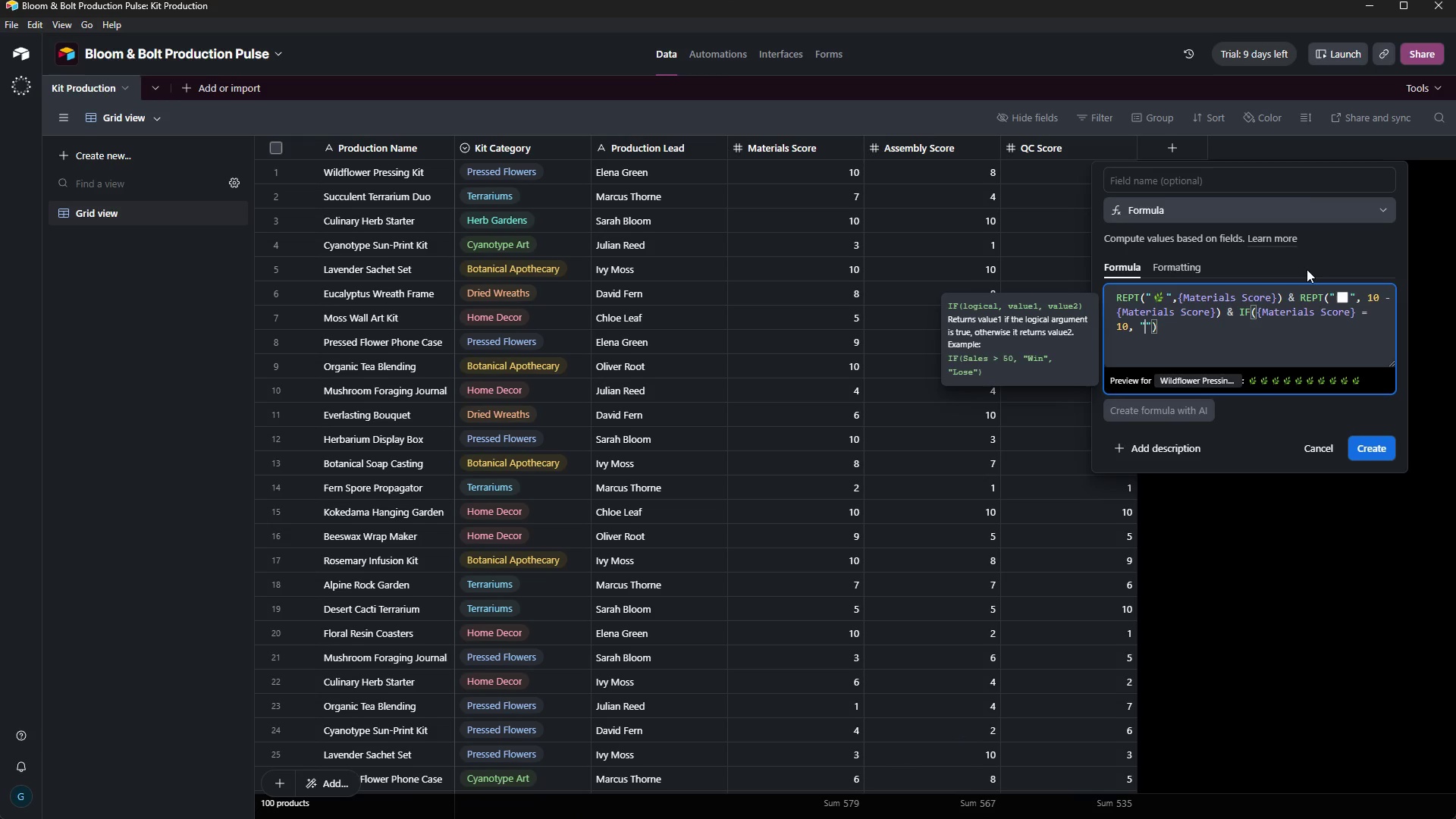 
key(Control+V)
 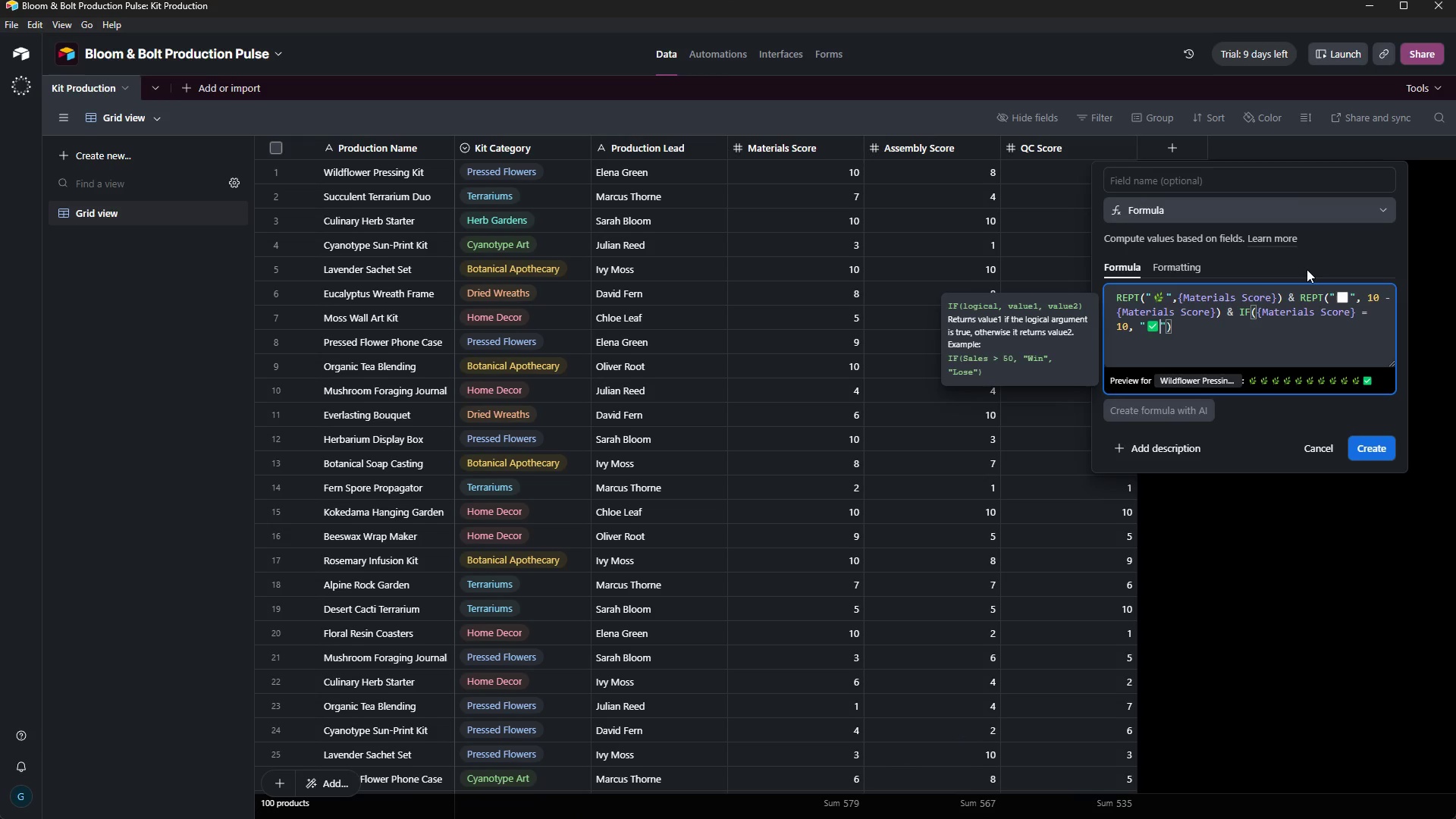 
key(ArrowRight)
 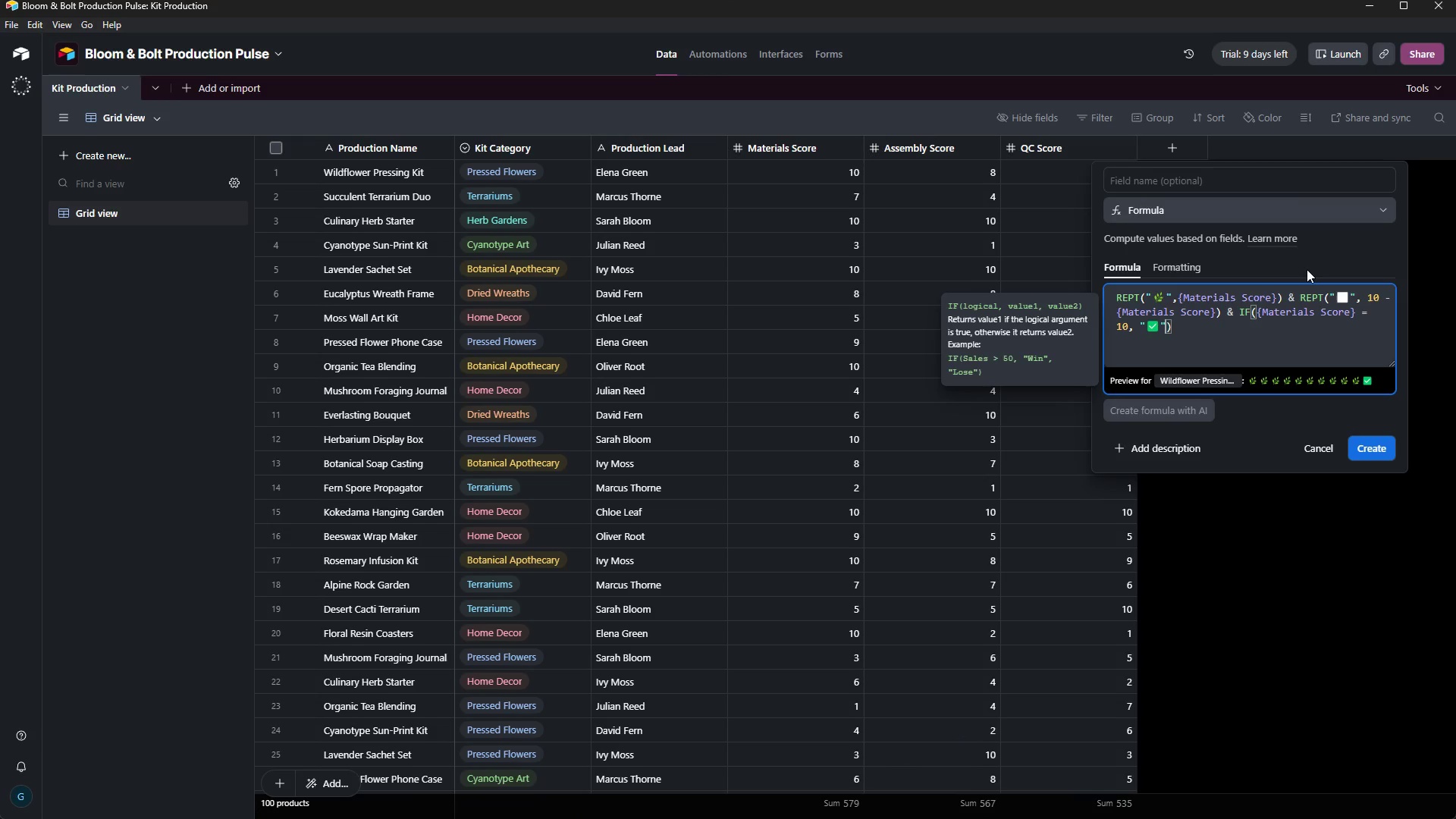 
key(Comma)
 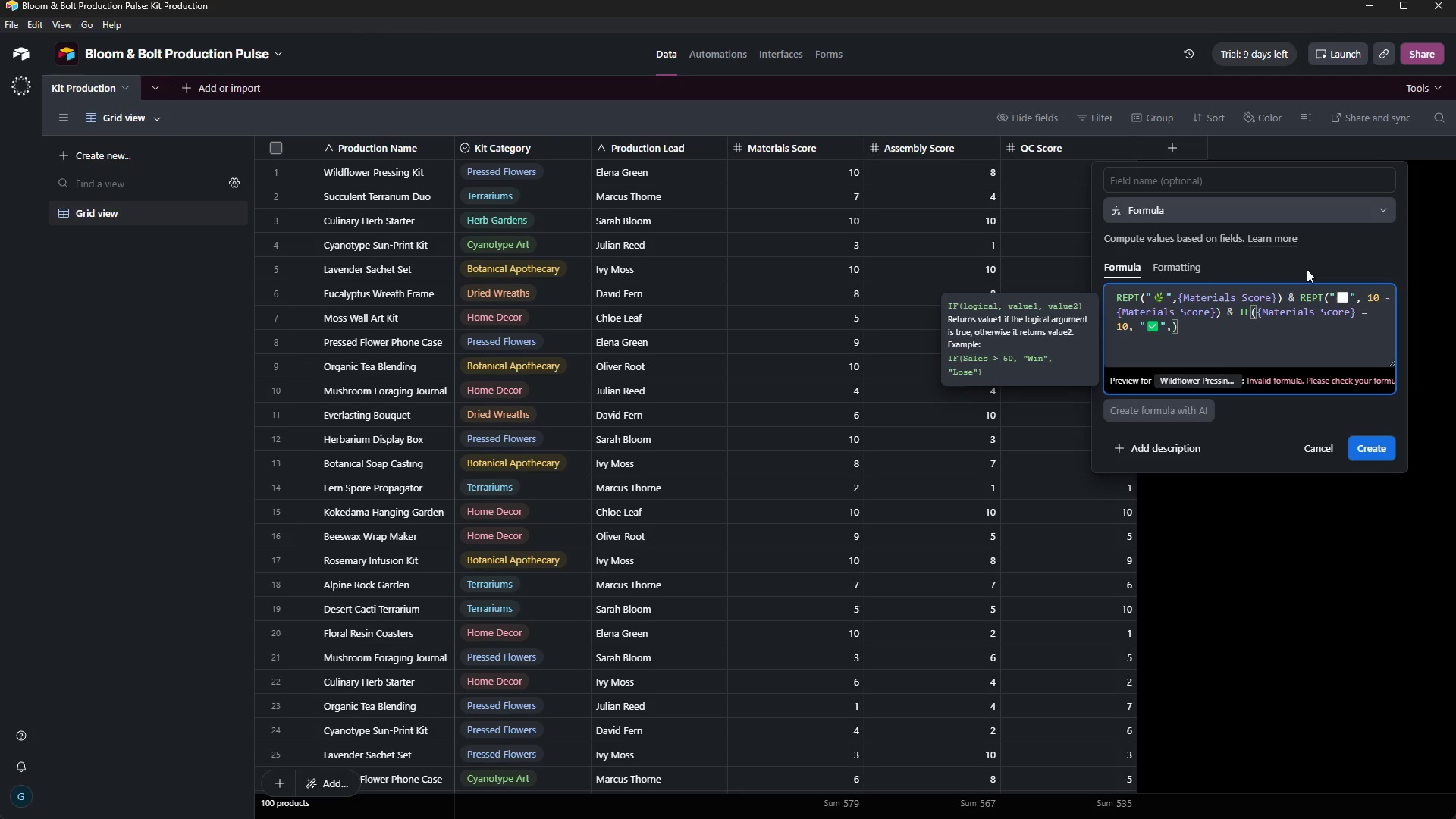 
wait(7.36)
 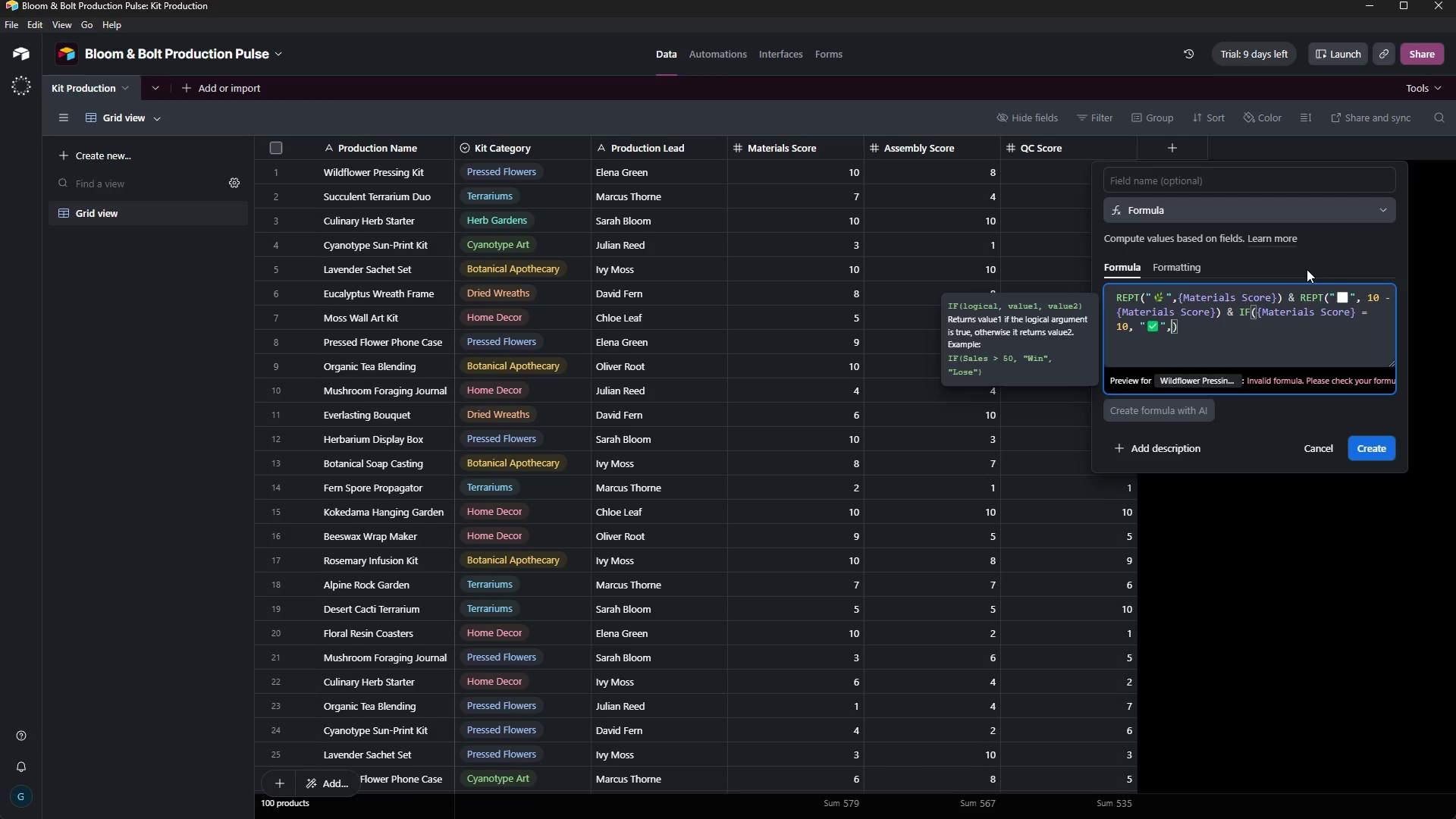 
key(Space)
 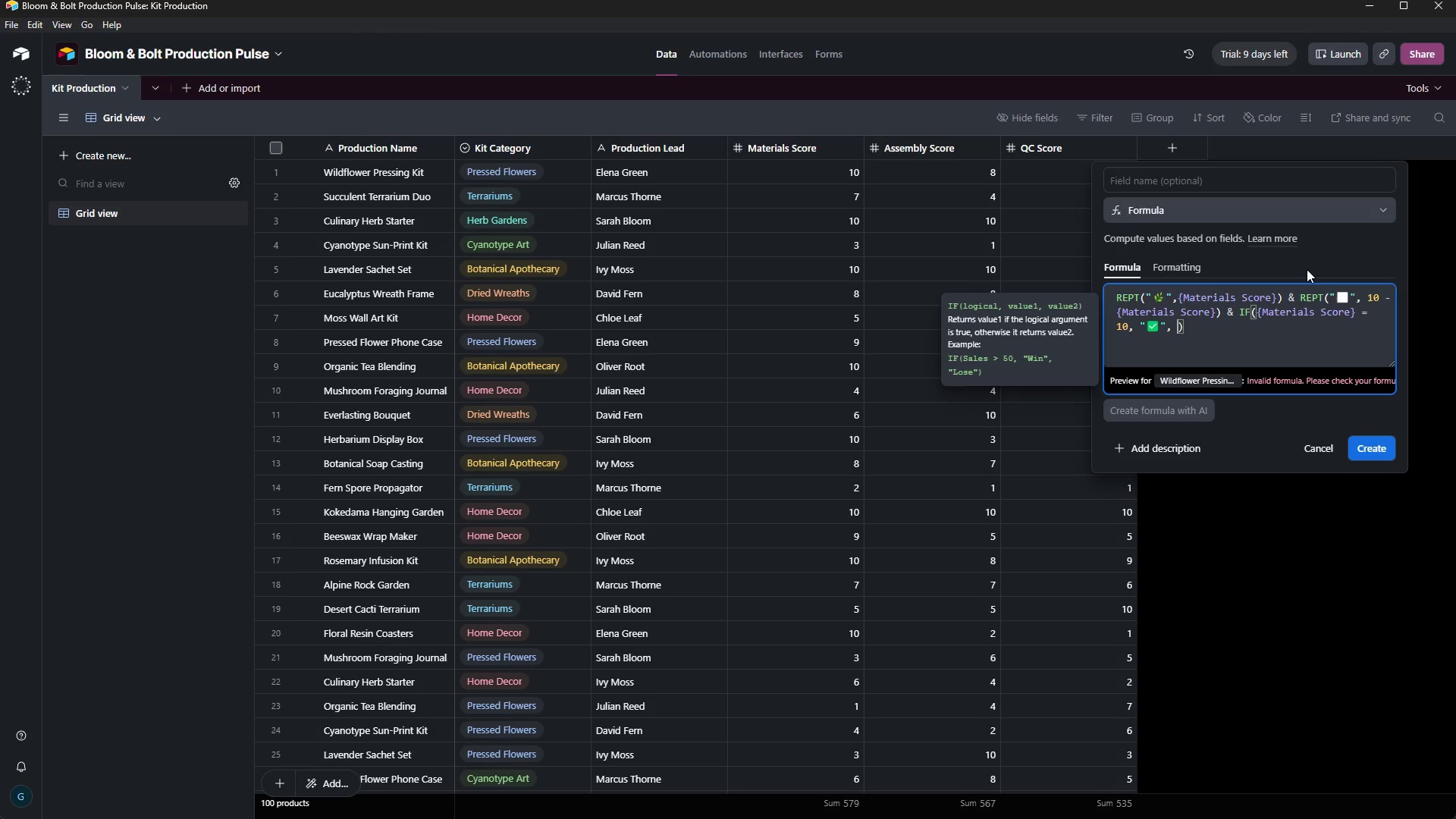 
key(Shift+Quote)
 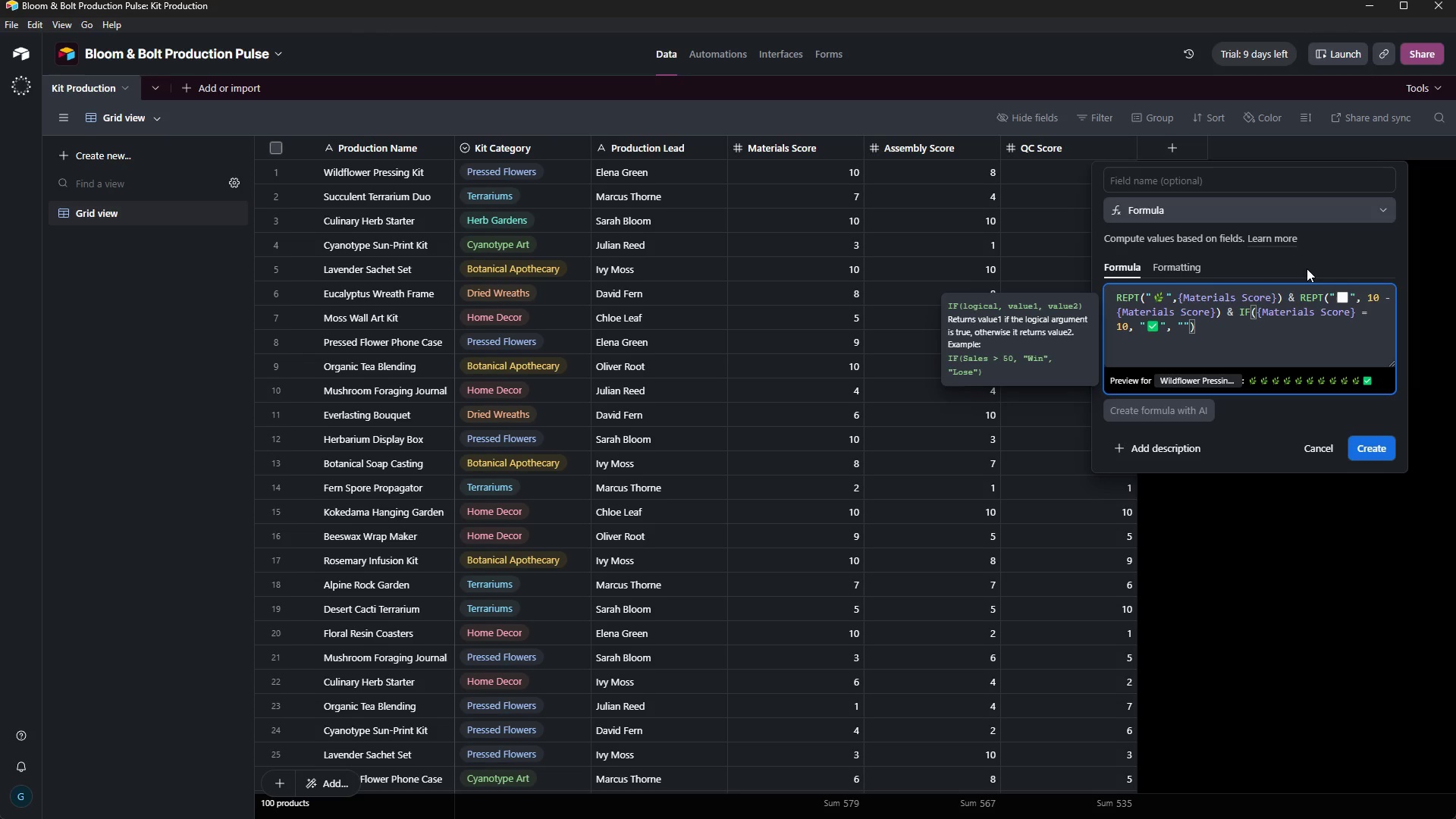 
wait(24.83)
 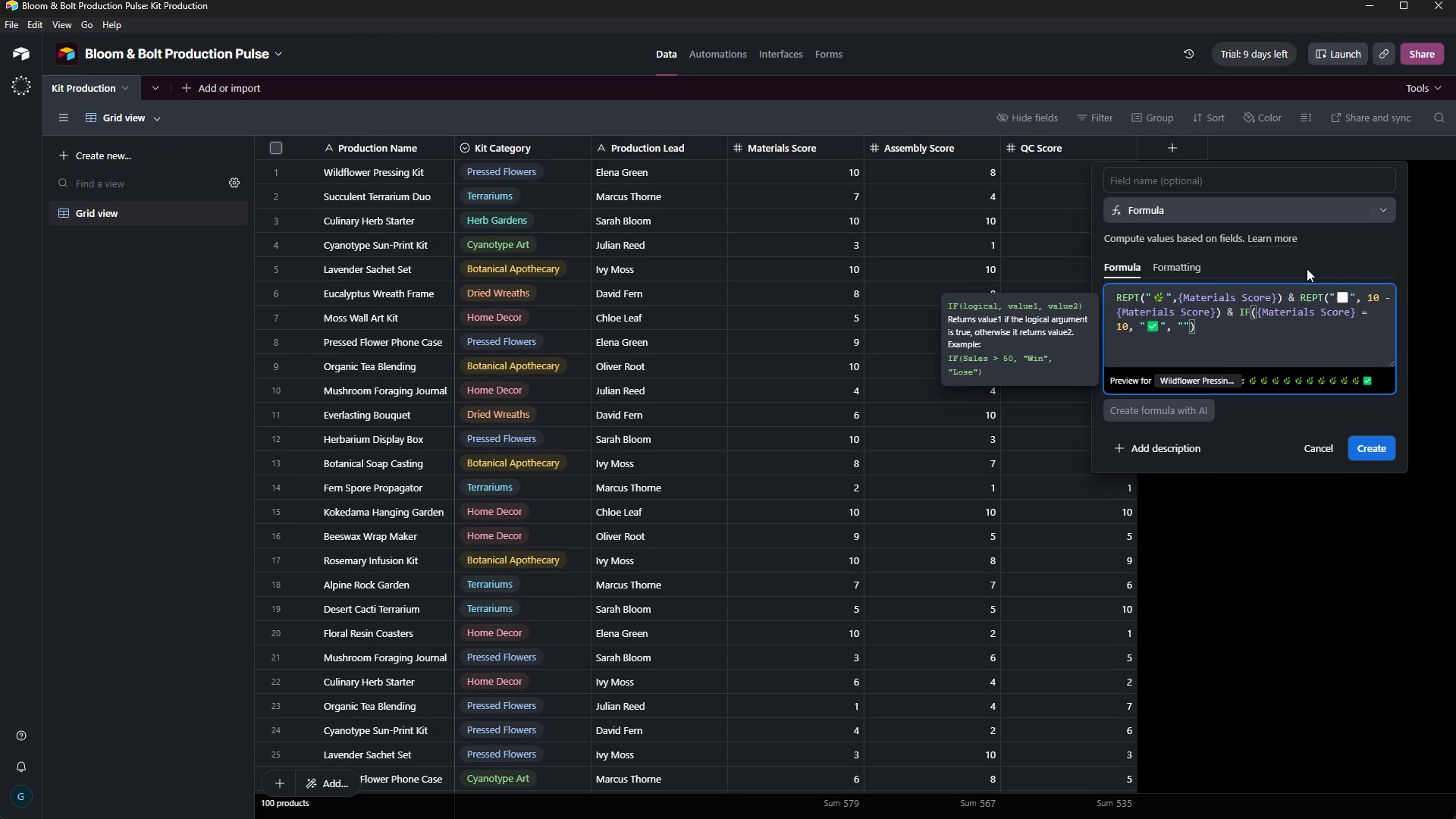 
left_click([807, 800])
 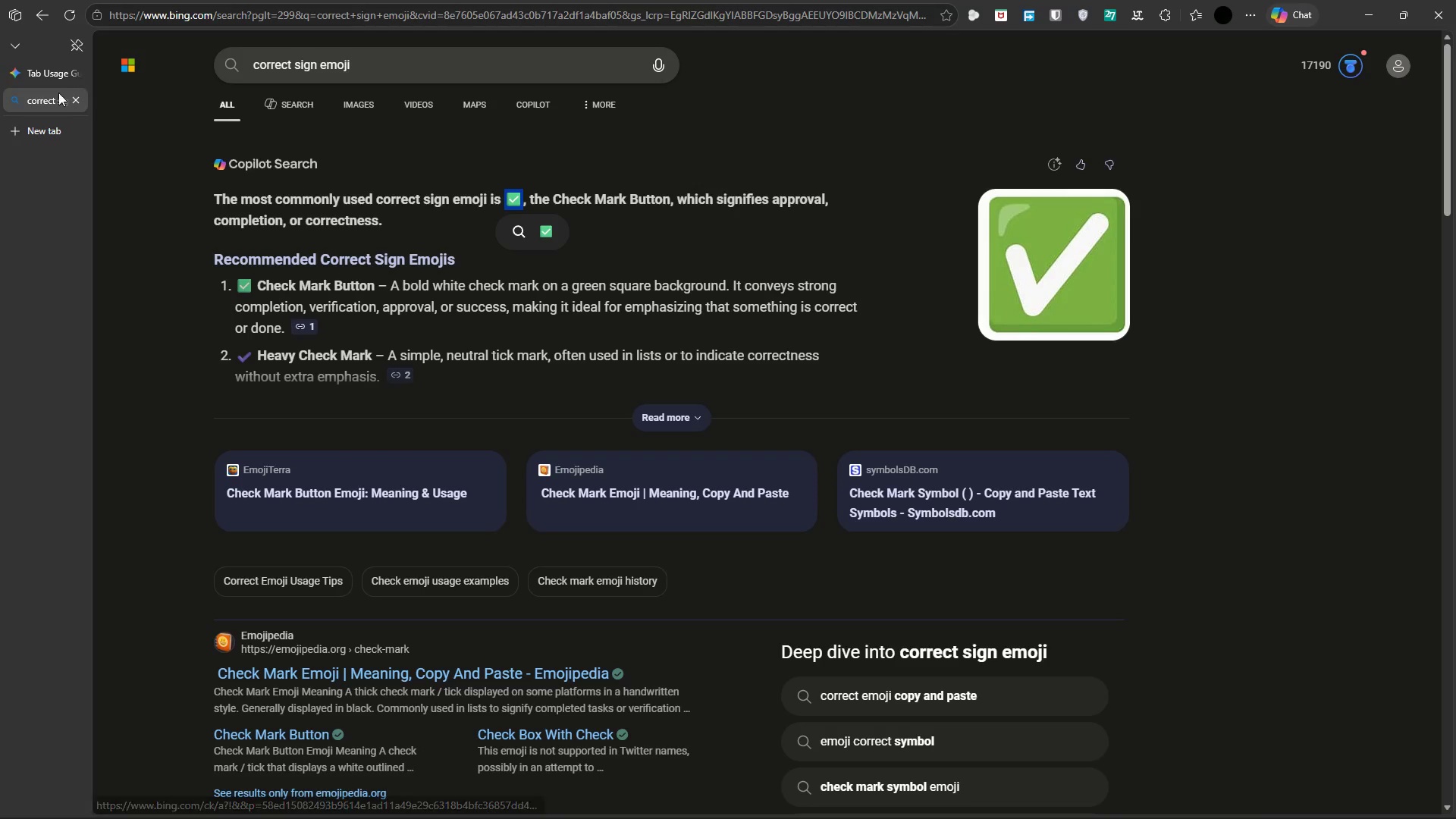 
left_click([47, 132])
 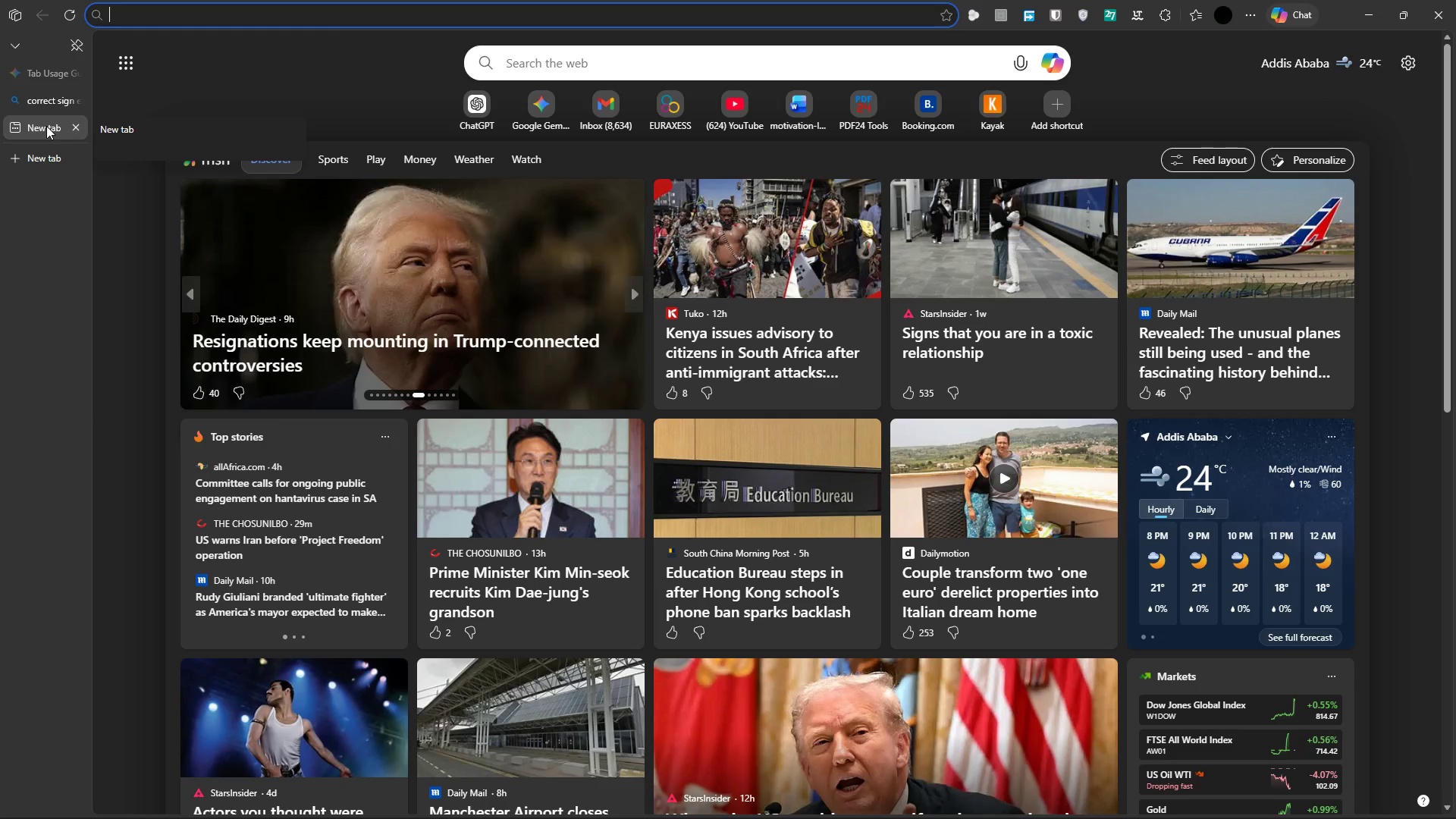 
wait(108.2)
 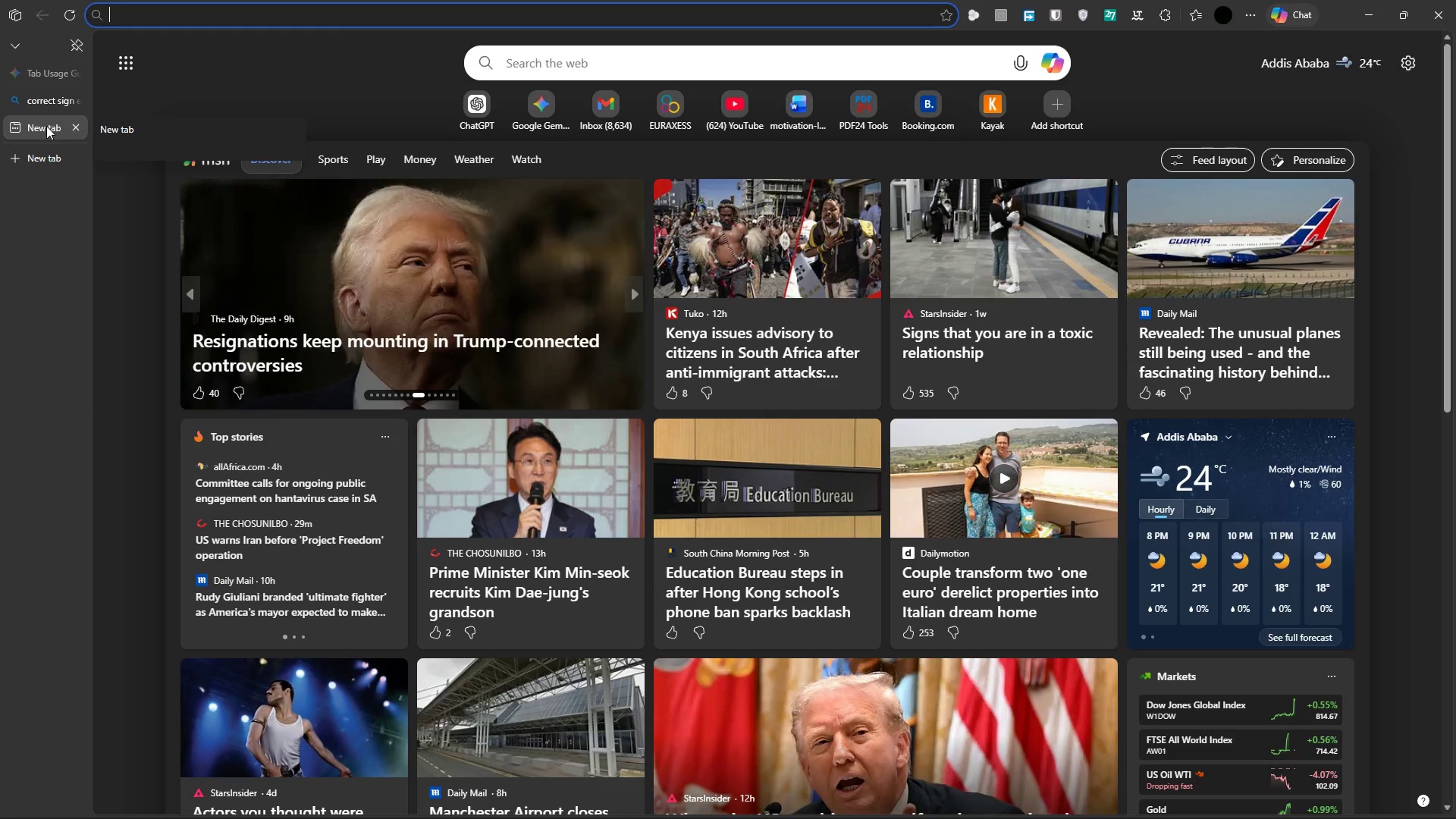 
left_click([42, 108])
 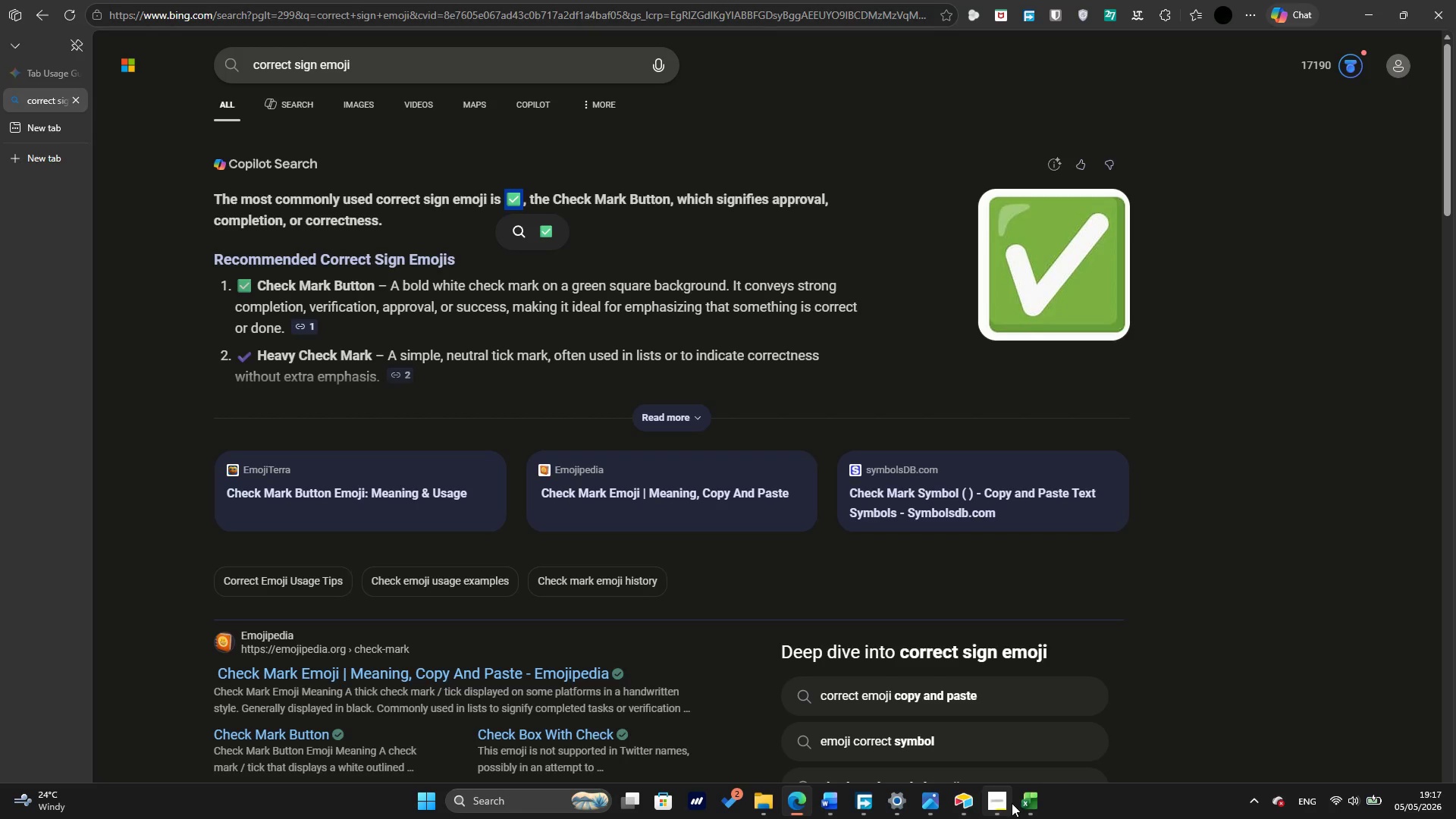 
left_click([952, 808])
 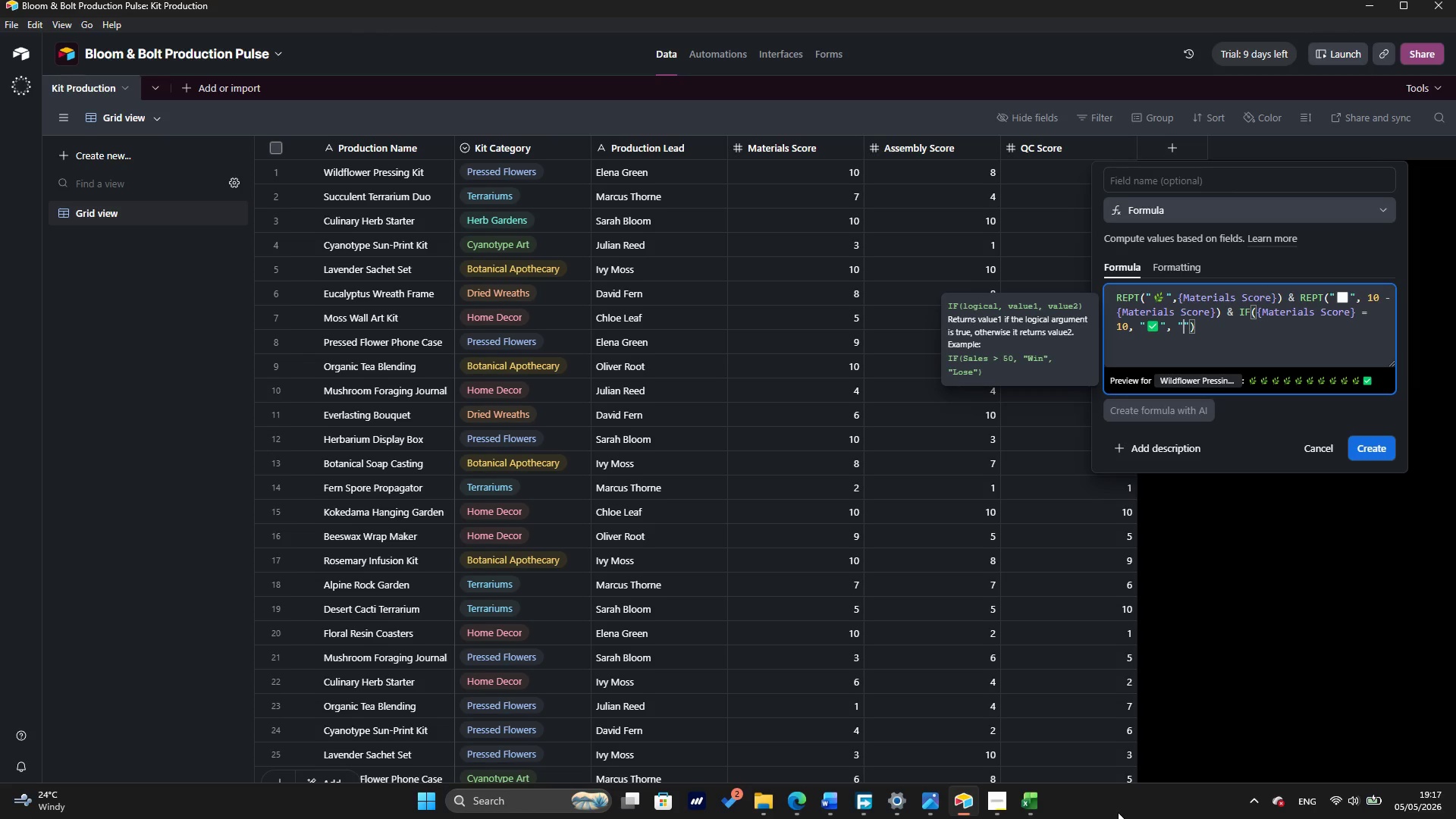 
wait(5.61)
 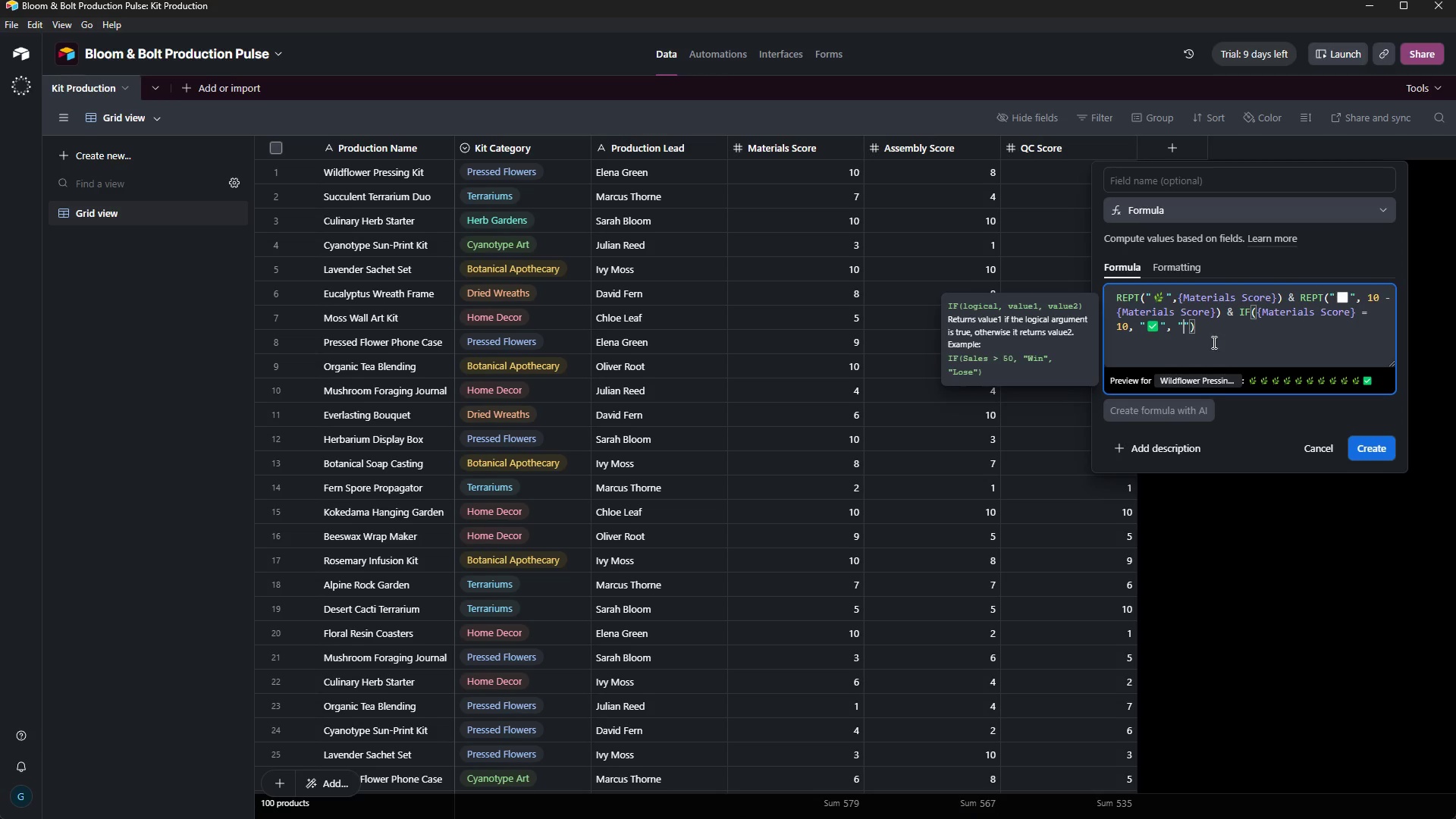 
left_click([799, 799])
 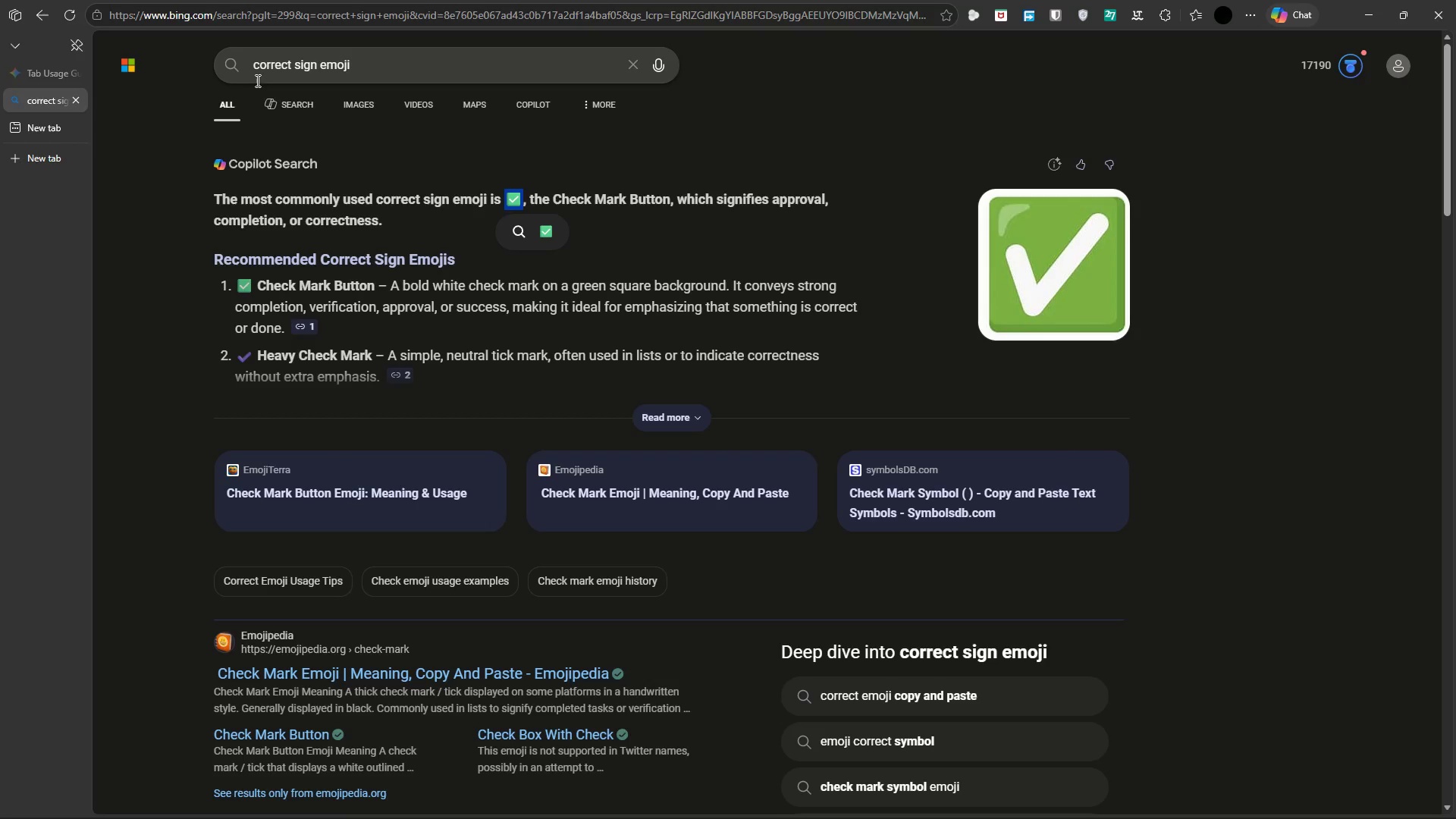 
wait(76.47)
 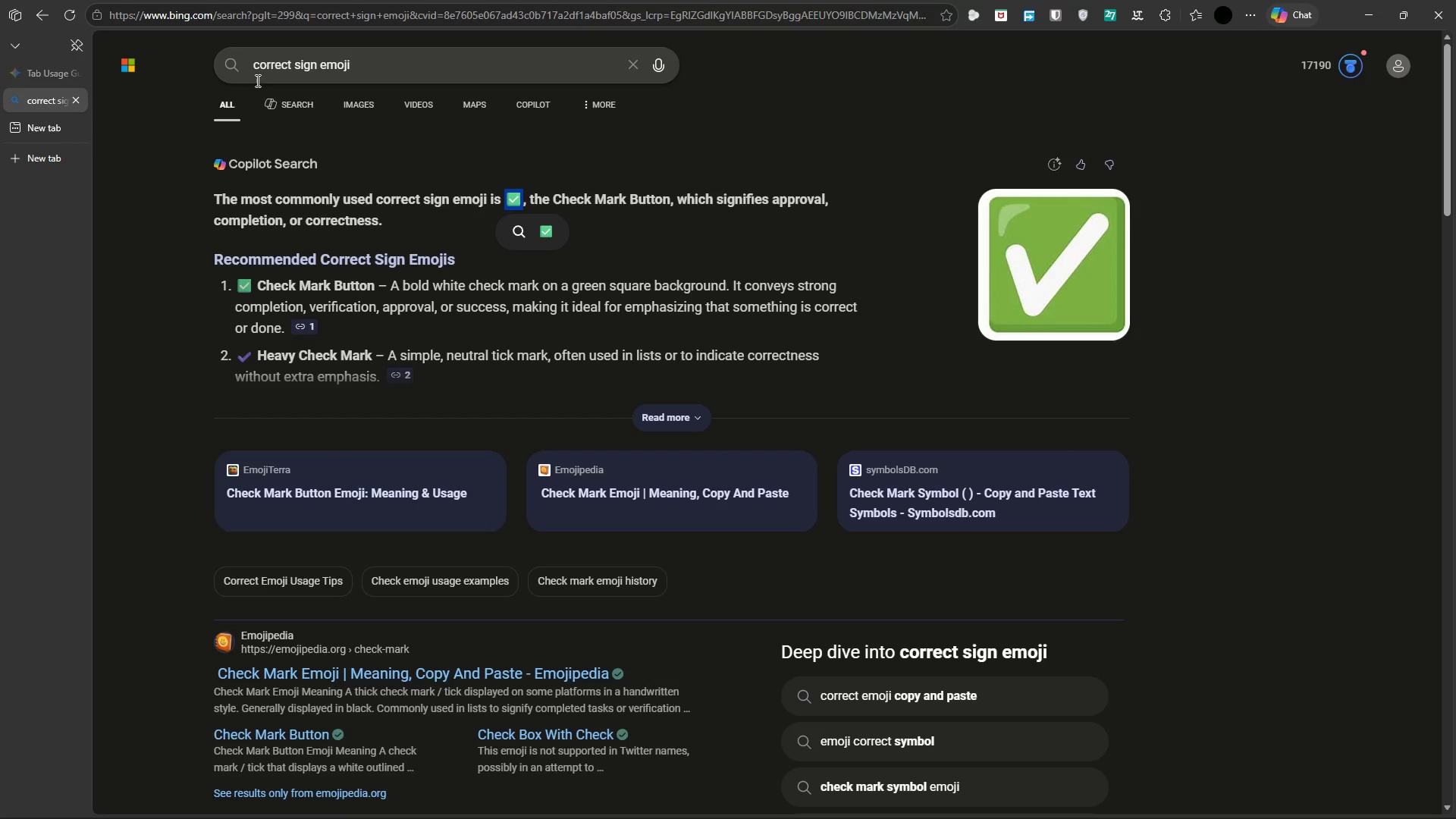 
left_click_drag(start_coordinate=[290, 67], to_coordinate=[253, 70])
 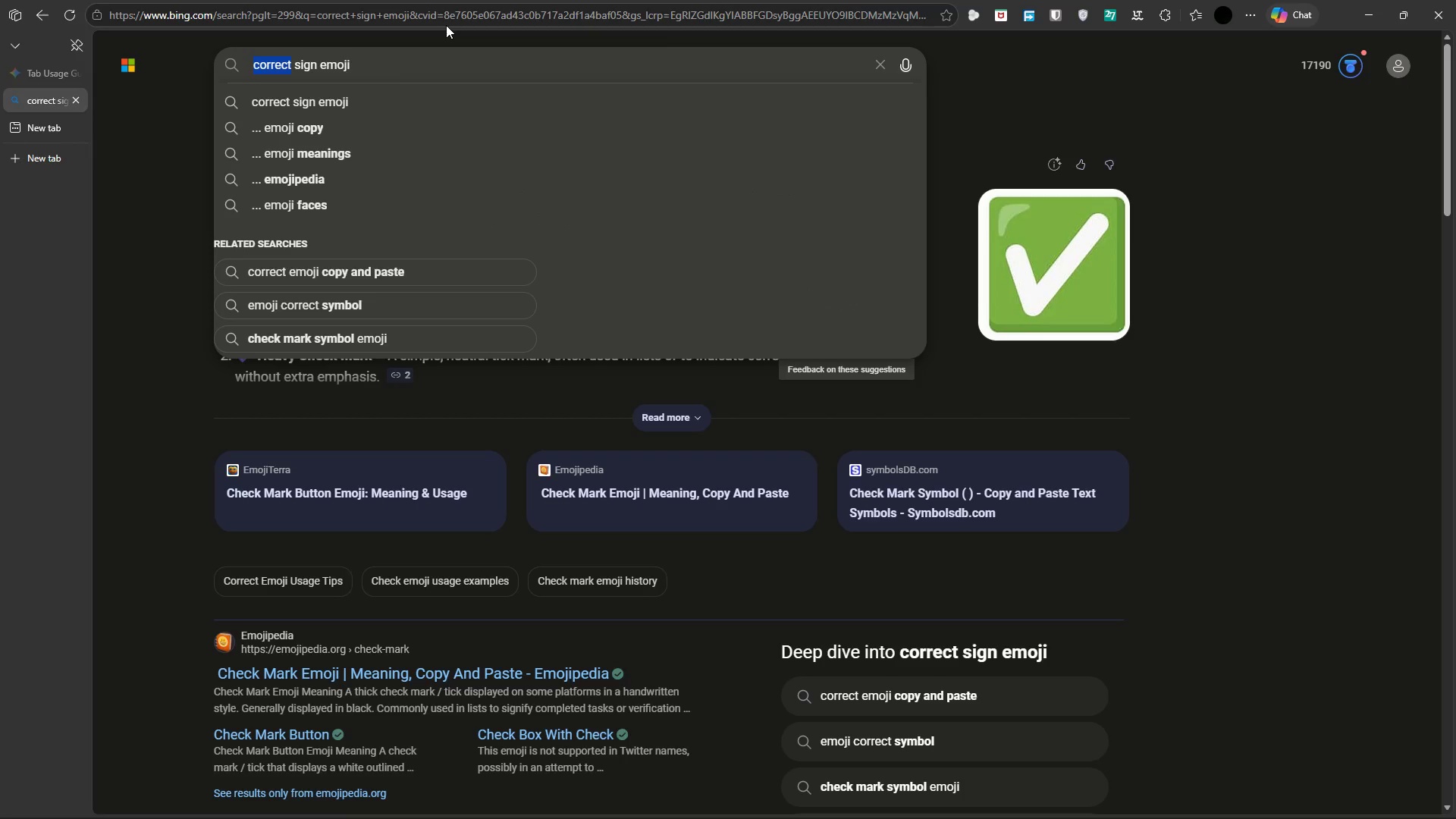 
key(Backspace)
 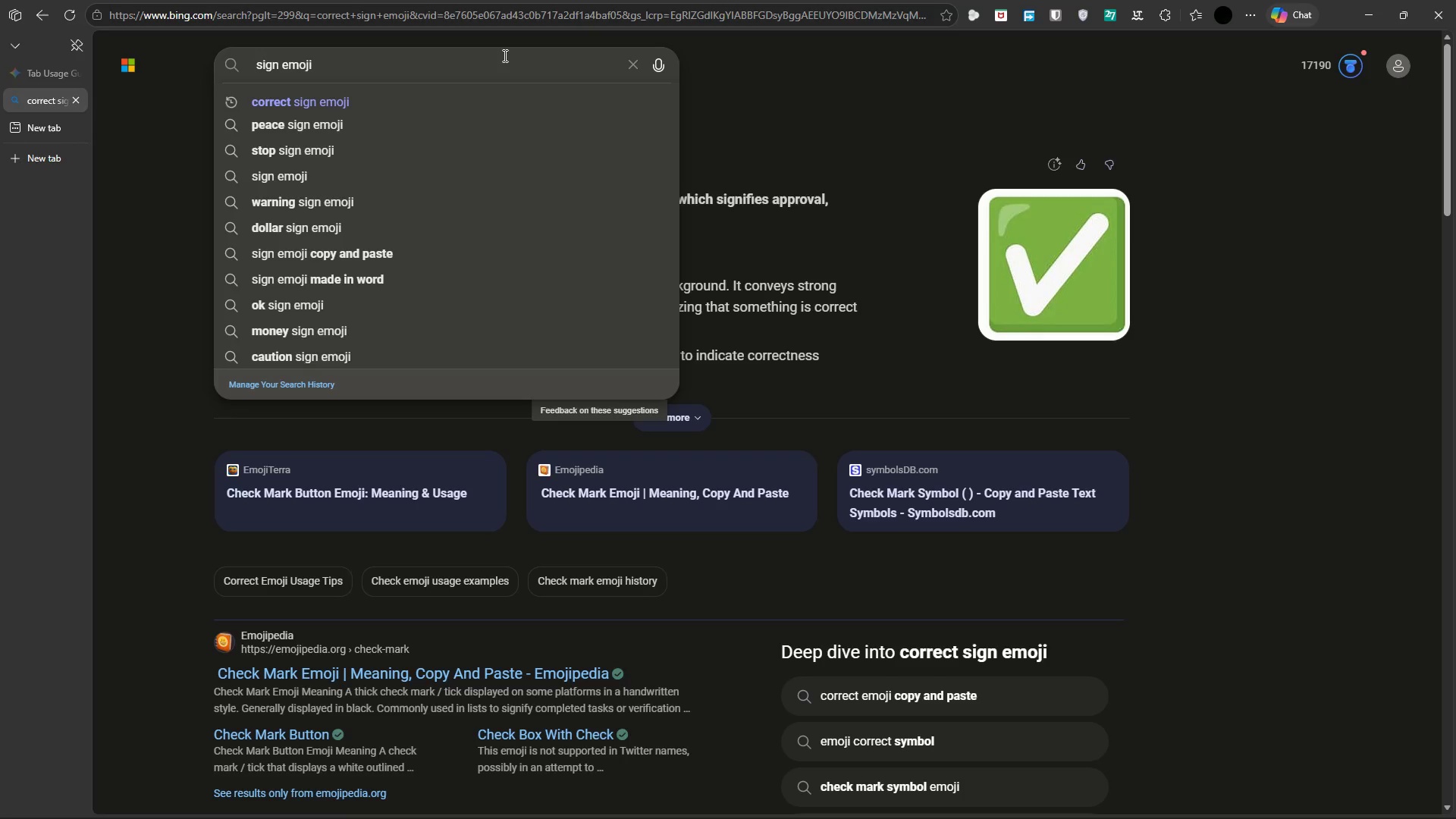 
wait(34.34)
 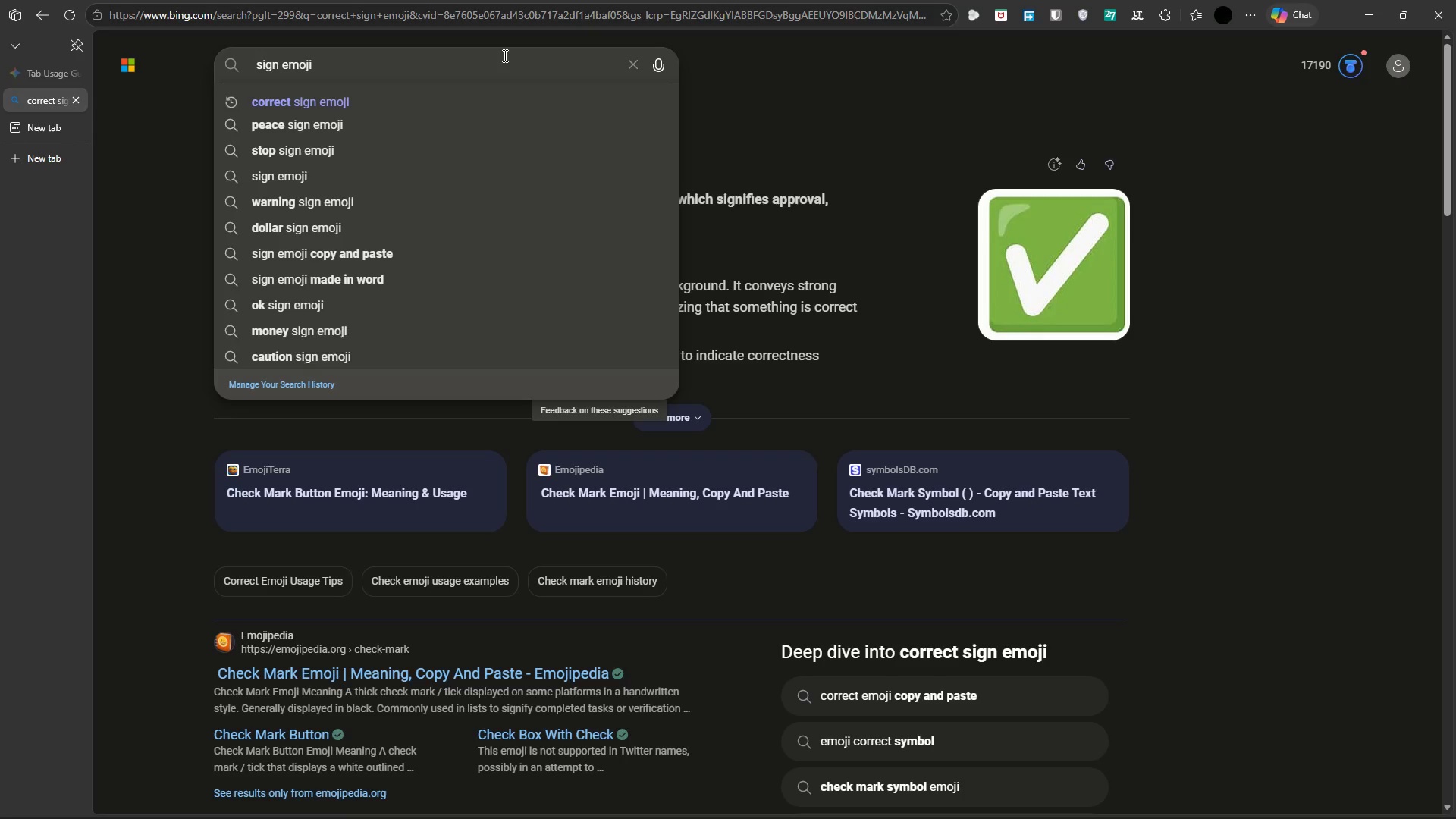 
type(loading)
 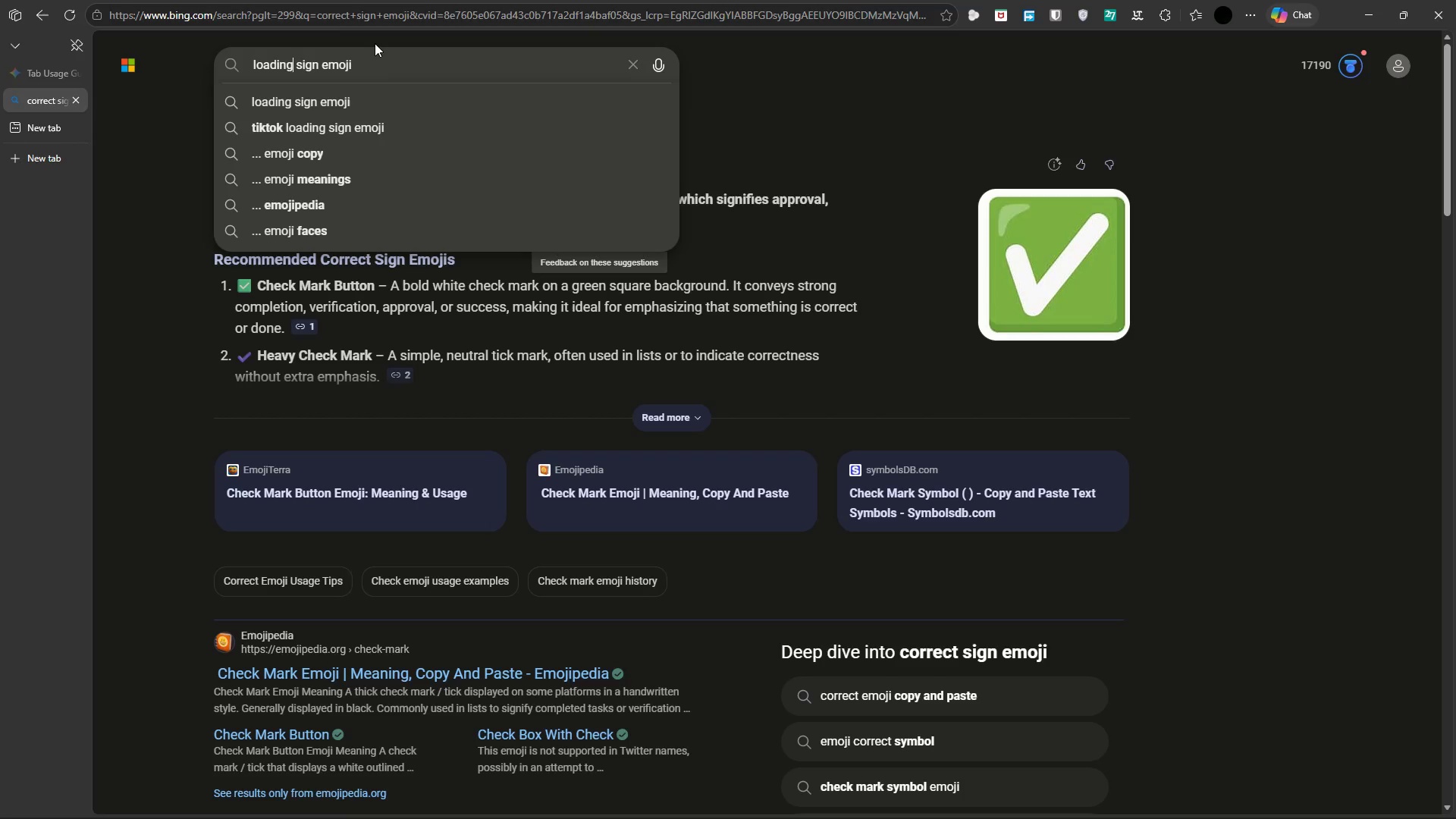 
key(Enter)
 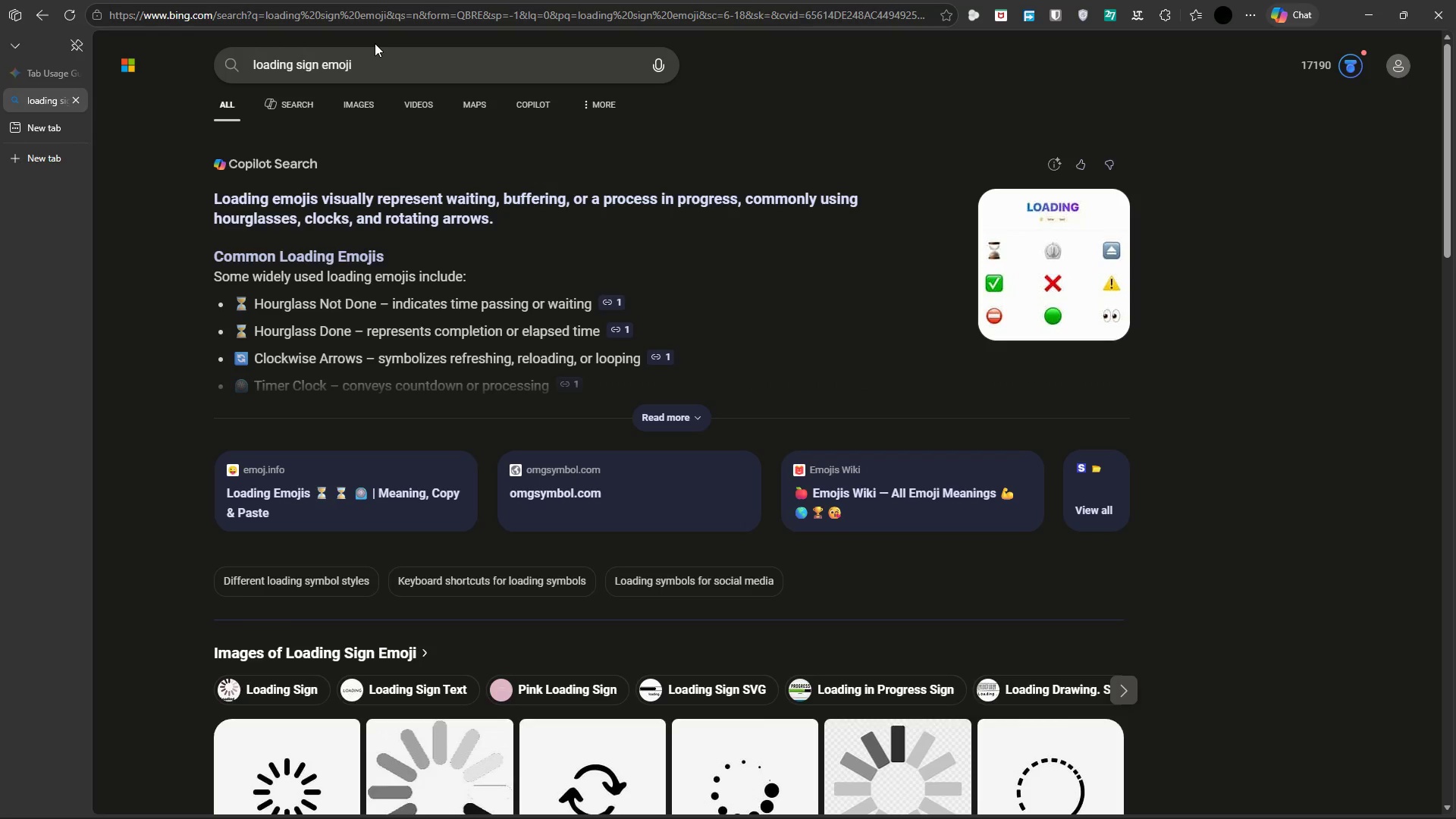 
wait(17.48)
 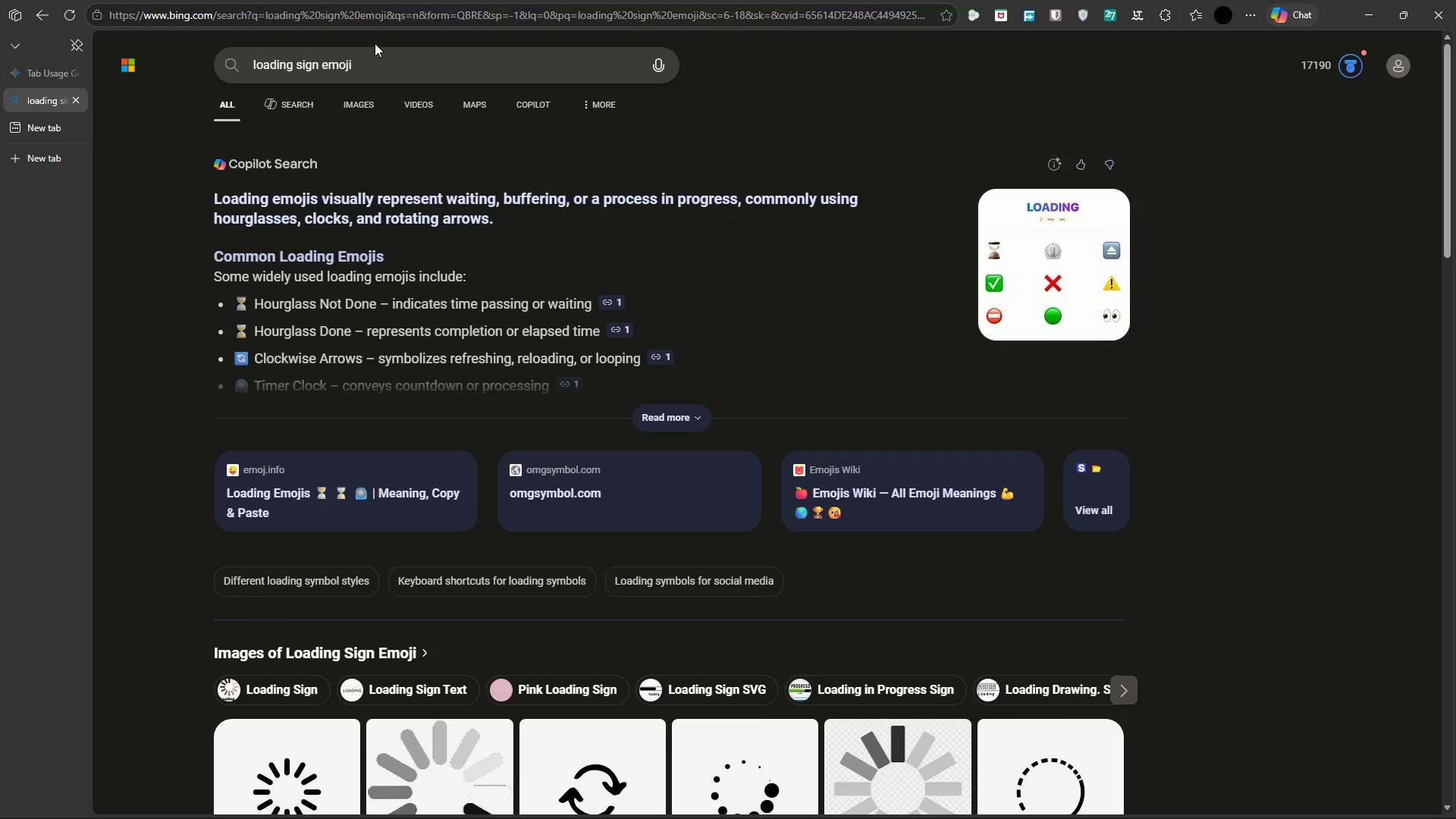 
left_click_drag(start_coordinate=[375, 43], to_coordinate=[332, 174])
 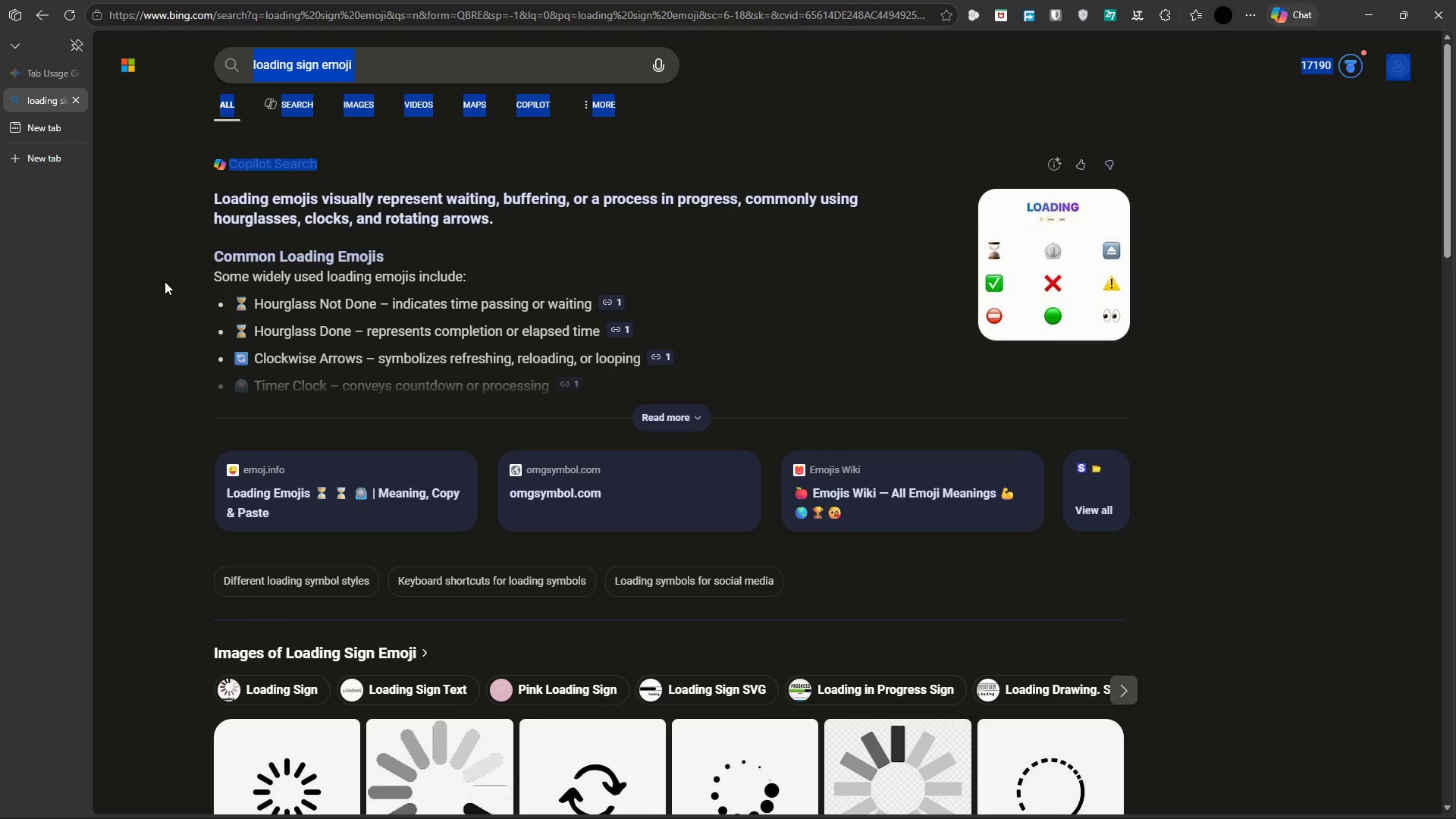 
wait(12.34)
 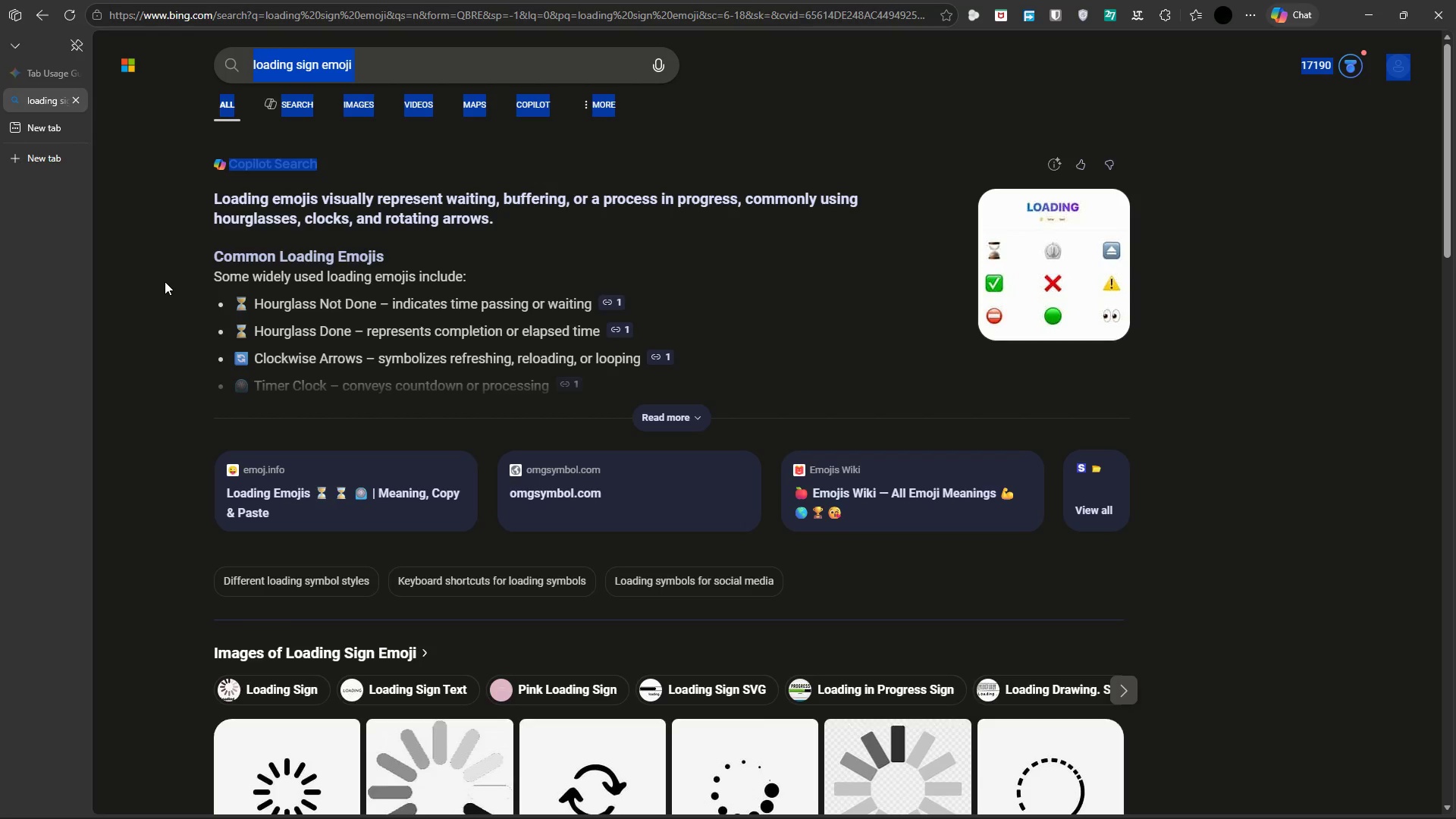 
left_click([679, 425])
 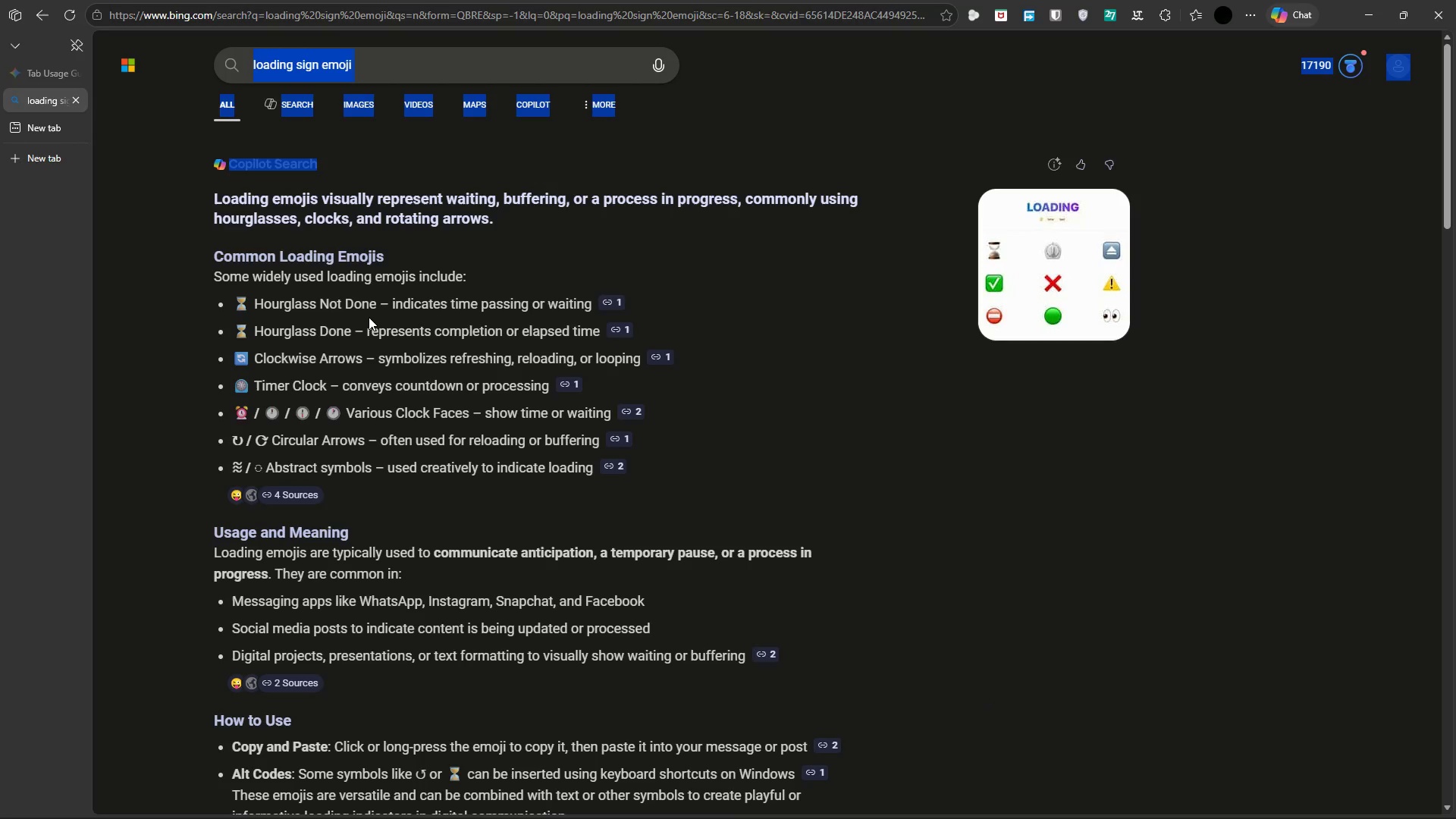 
wait(17.48)
 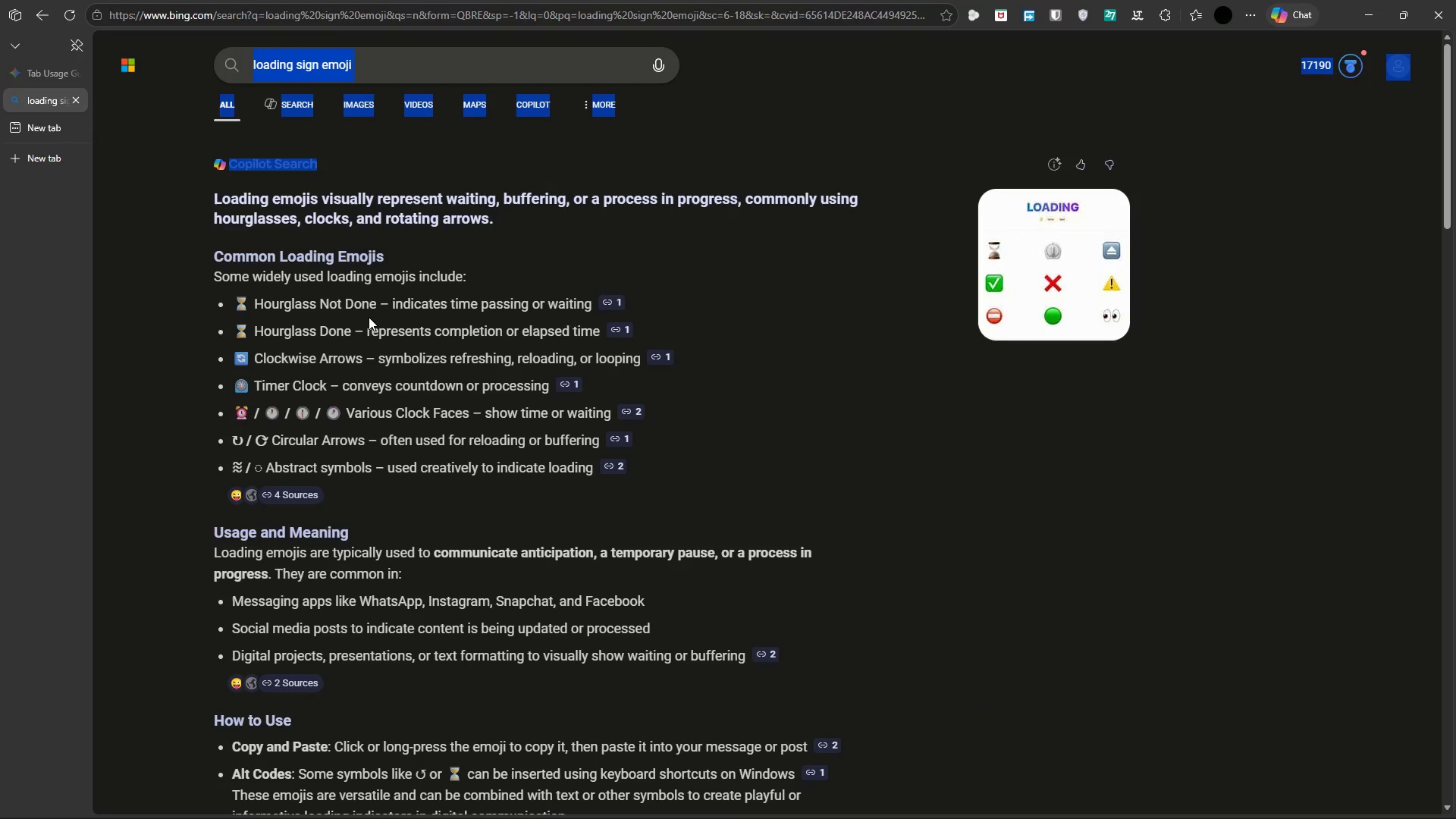 
left_click_drag(start_coordinate=[248, 306], to_coordinate=[226, 303])
 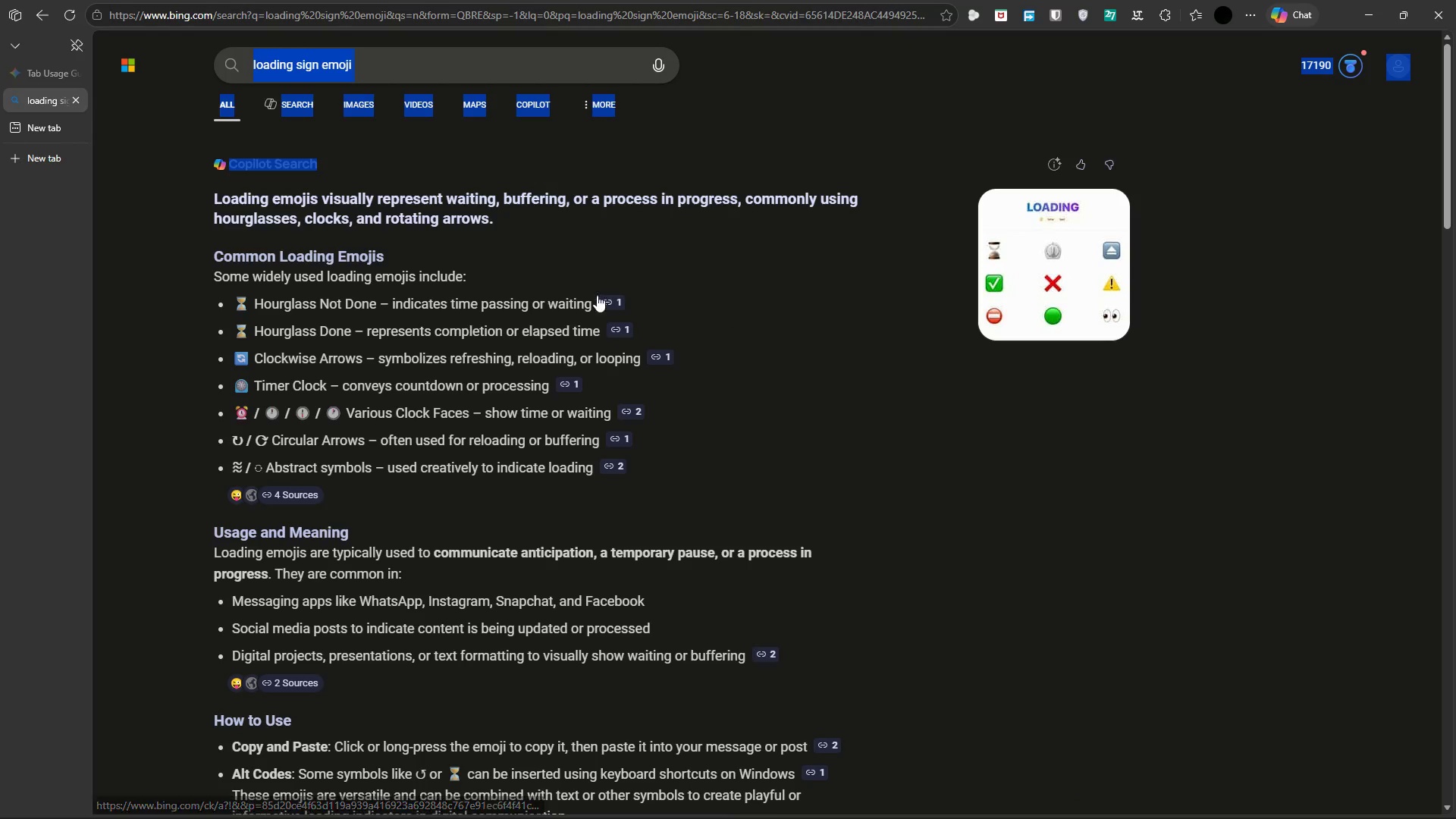 
left_click([113, 236])
 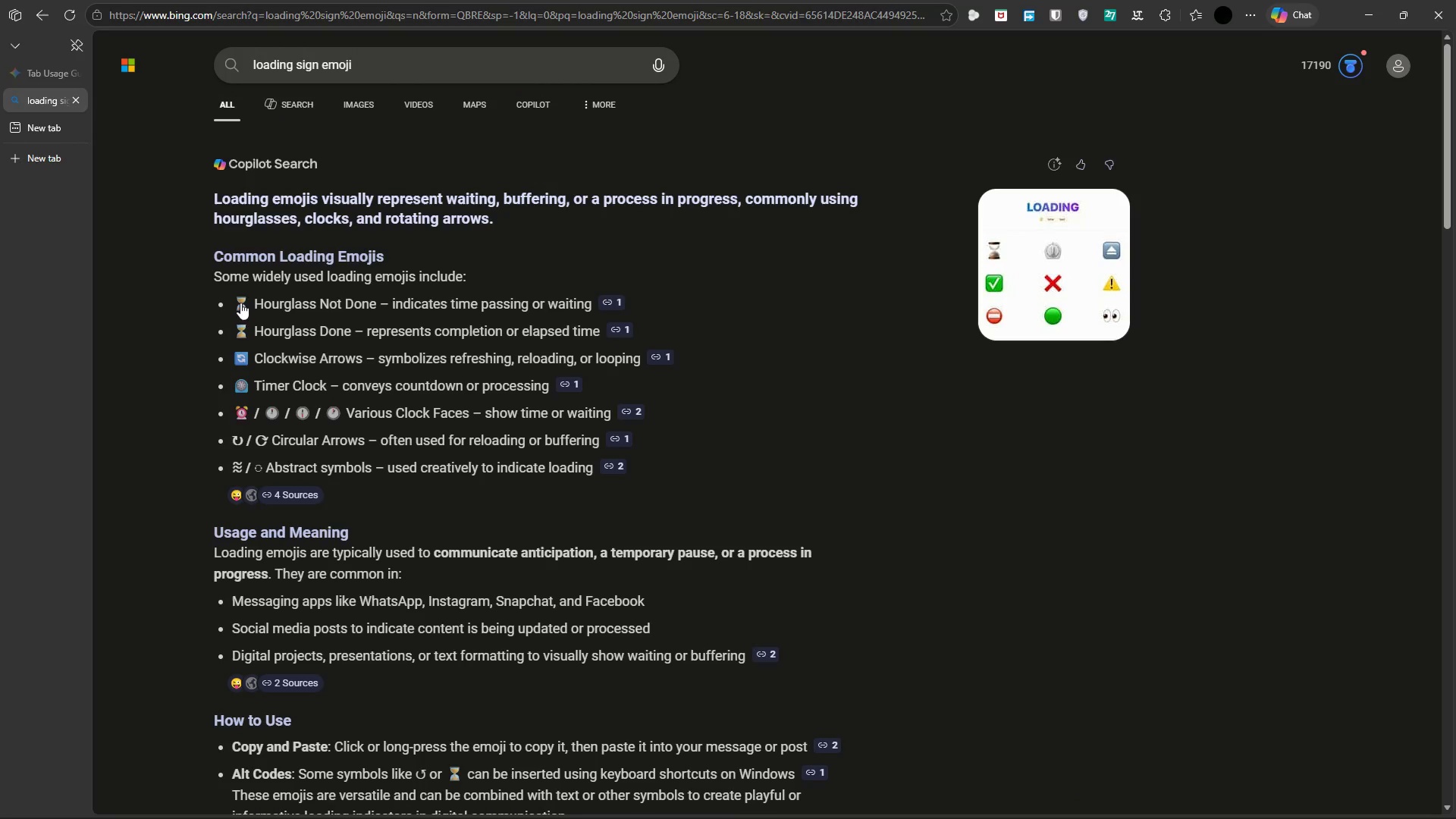 
left_click([237, 302])
 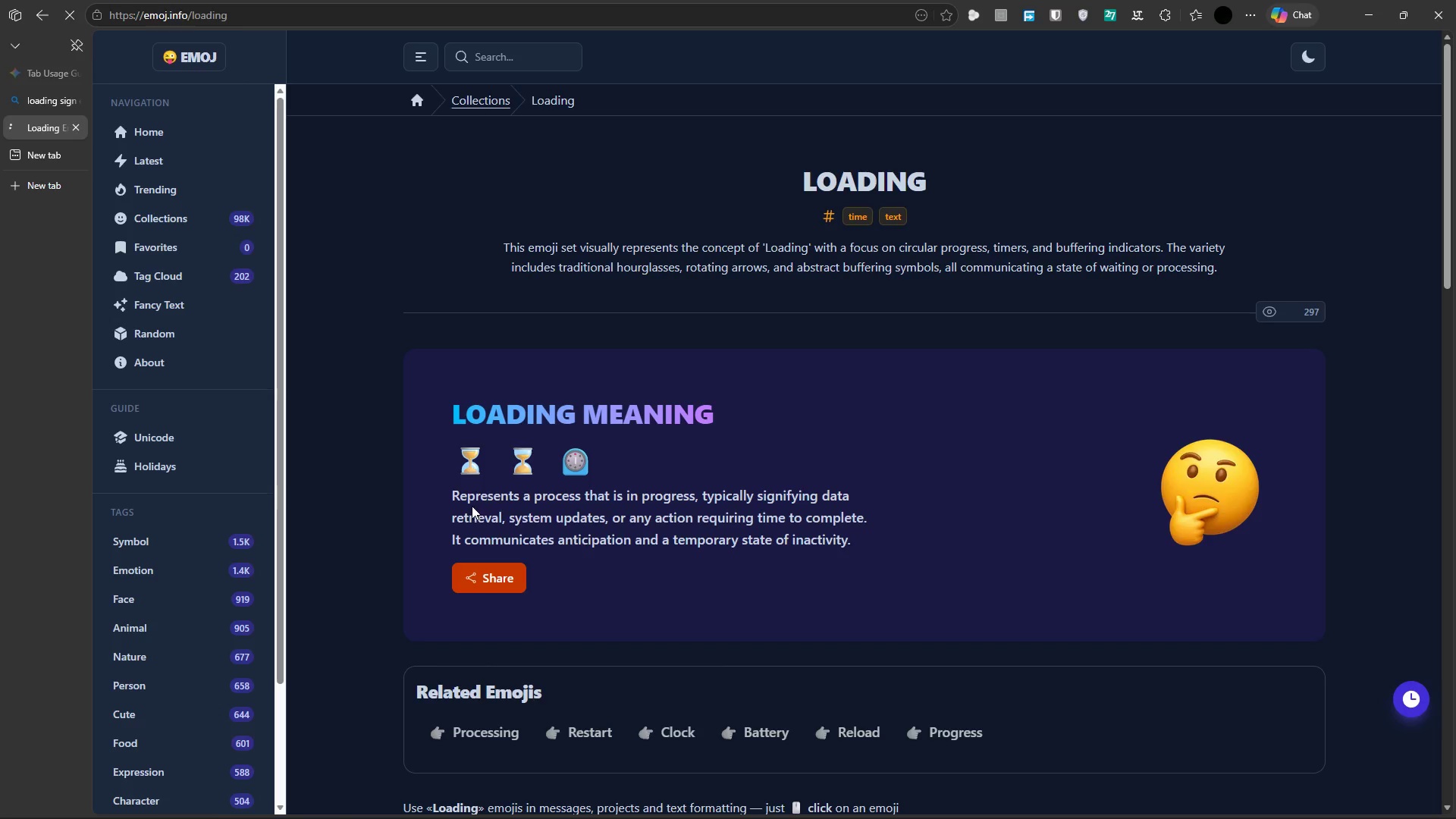 
wait(11.92)
 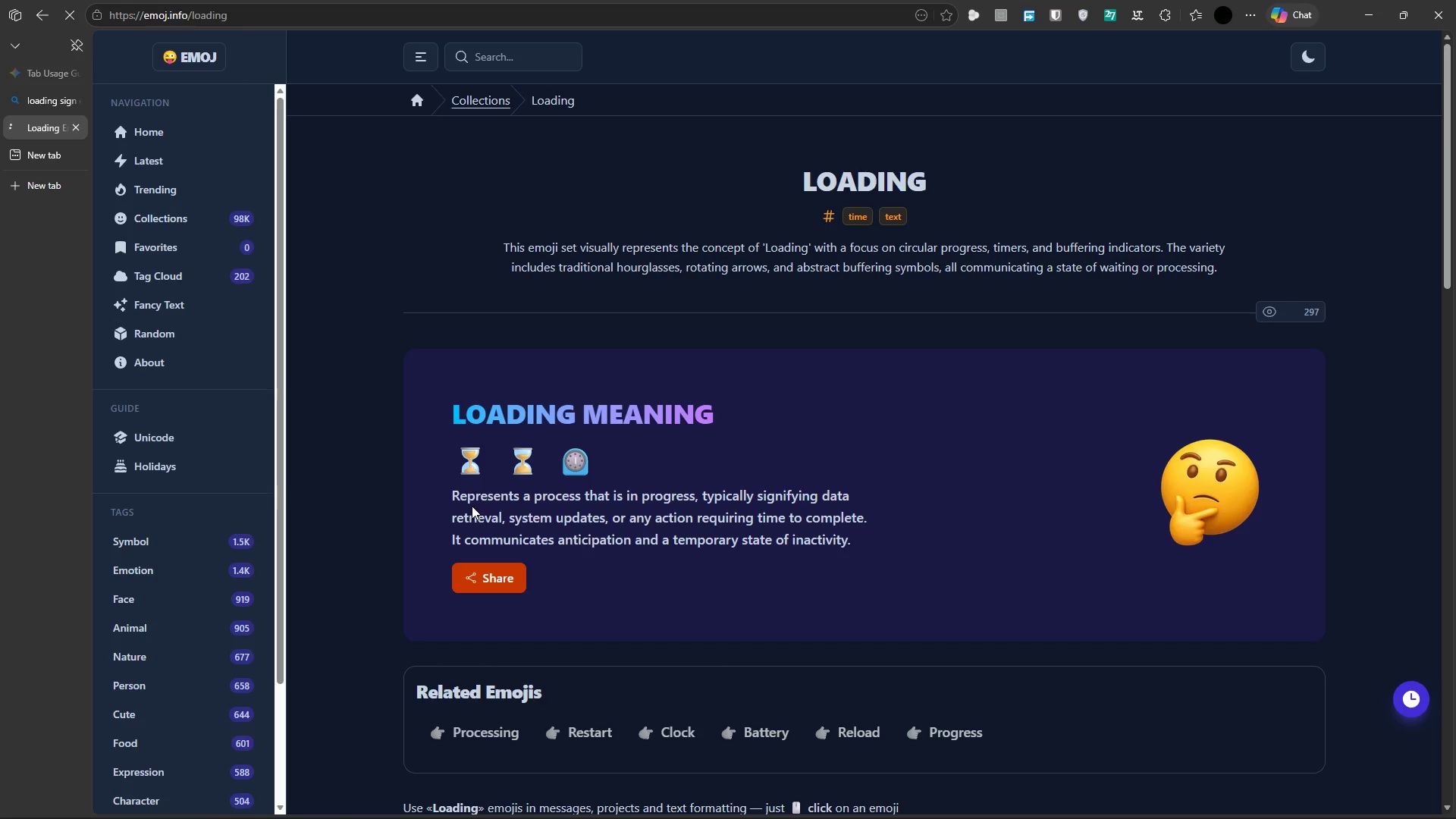 
left_click_drag(start_coordinate=[500, 458], to_coordinate=[462, 456])
 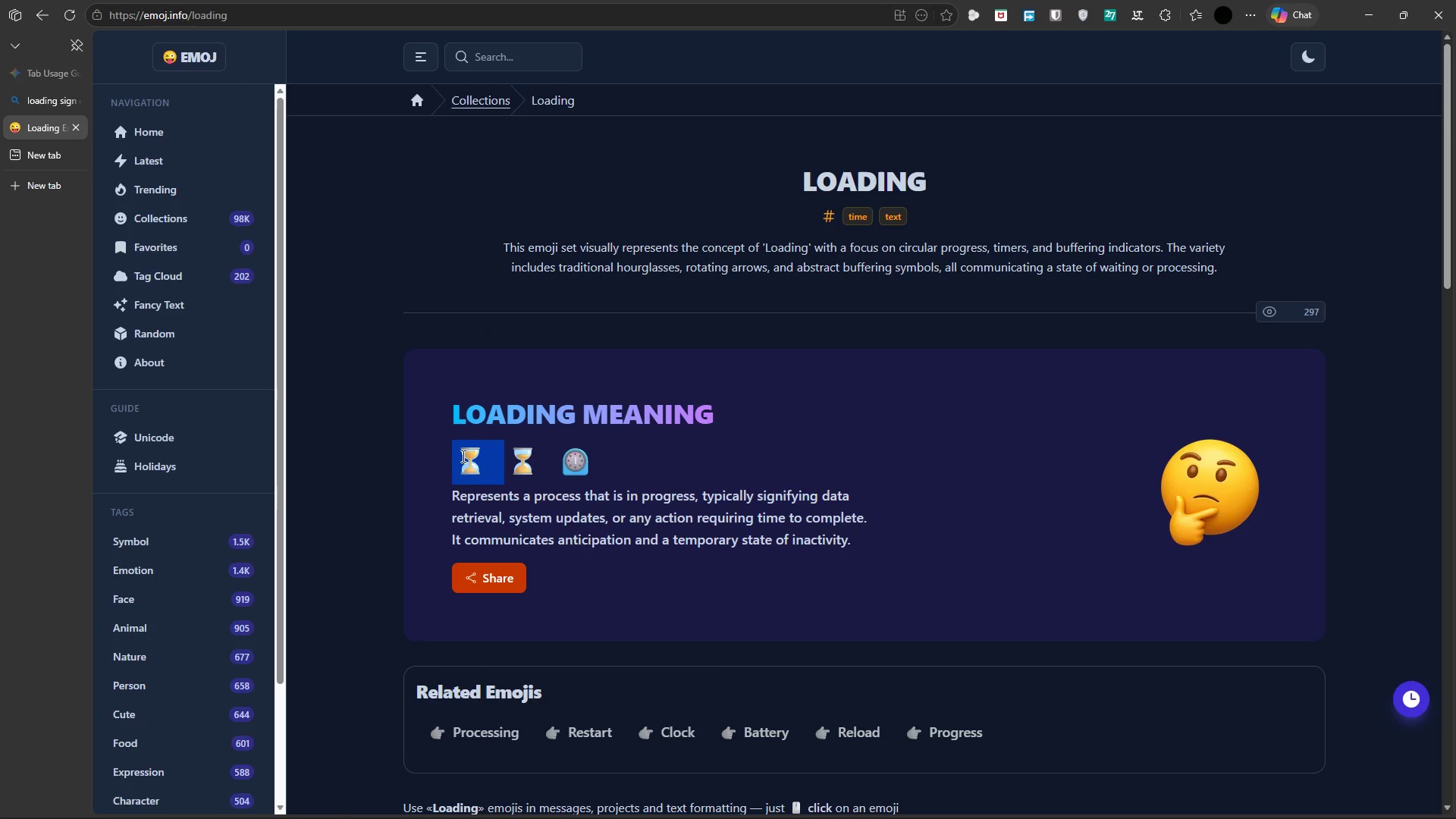 
key(Control+C)
 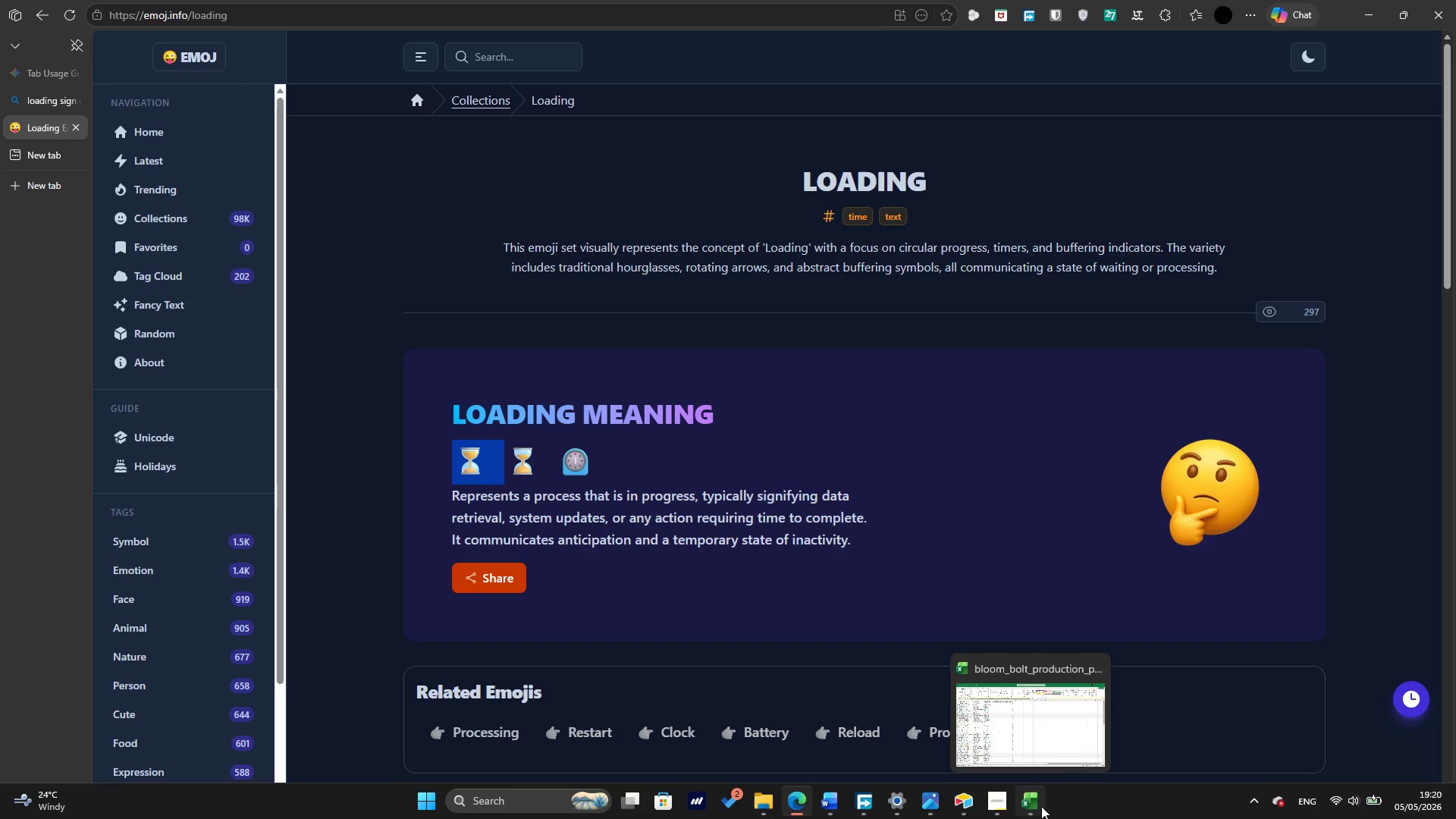 
left_click([972, 794])
 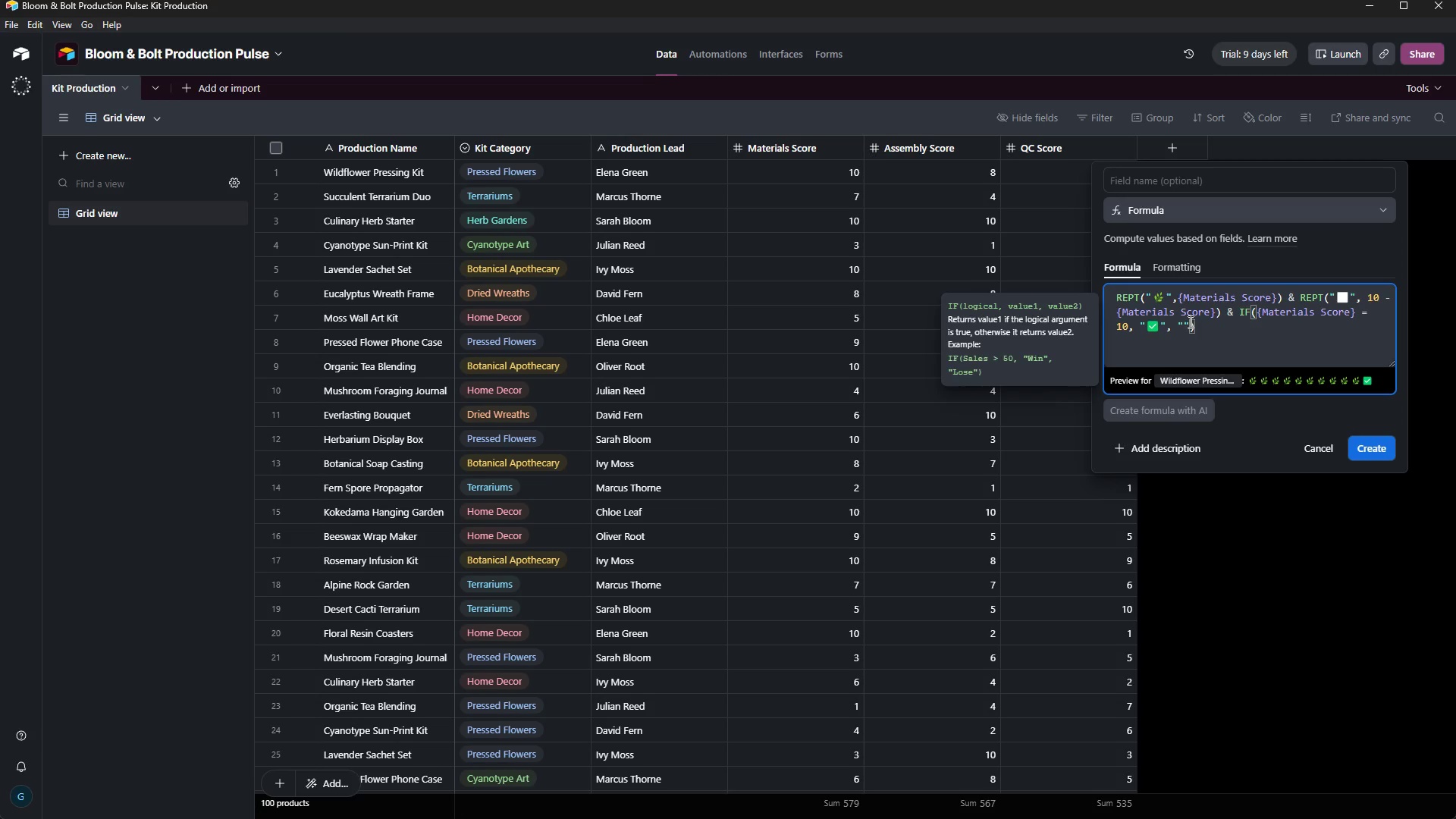 
key(Control+ControlLeft)
 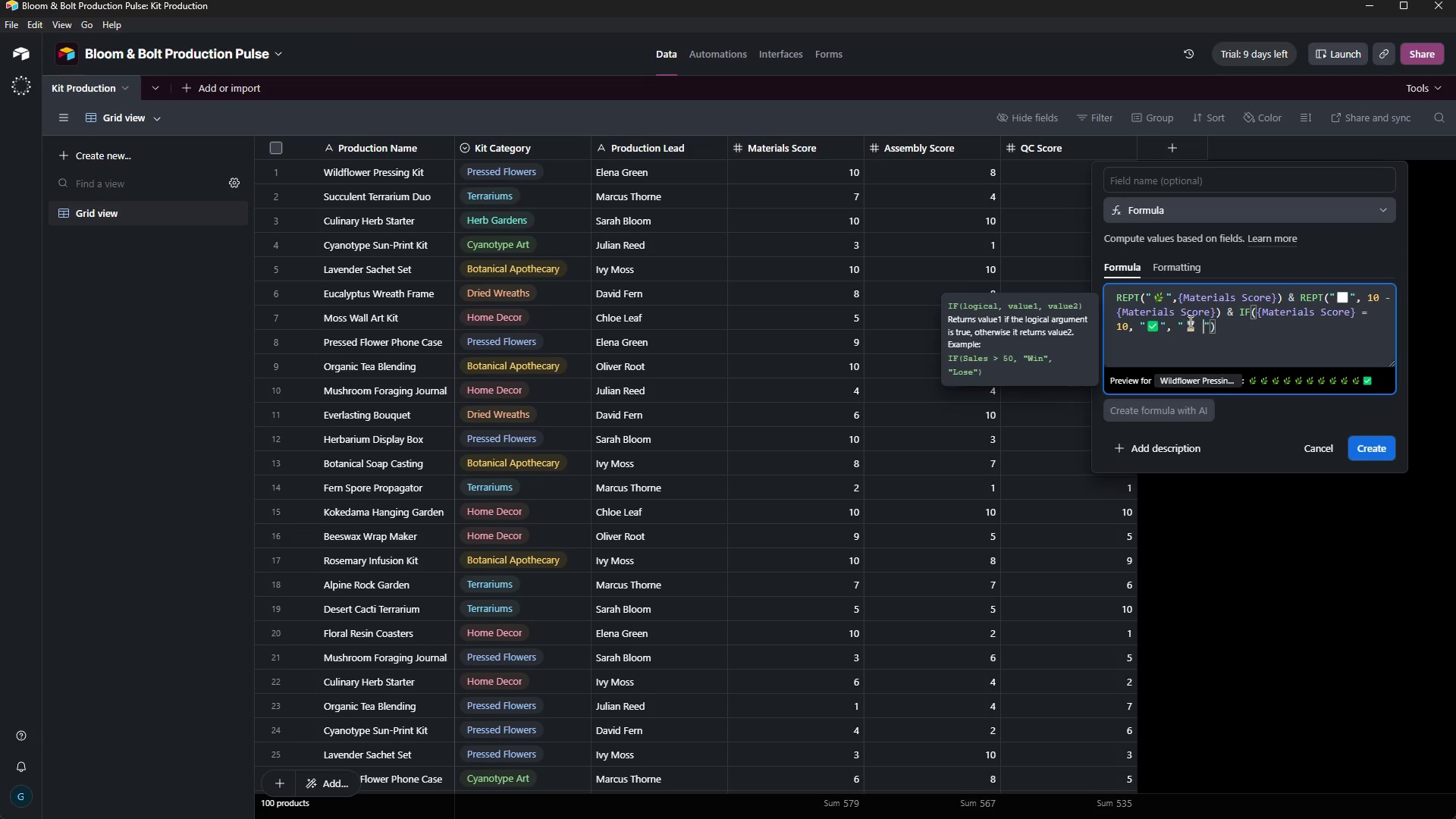 
key(Control+V)
 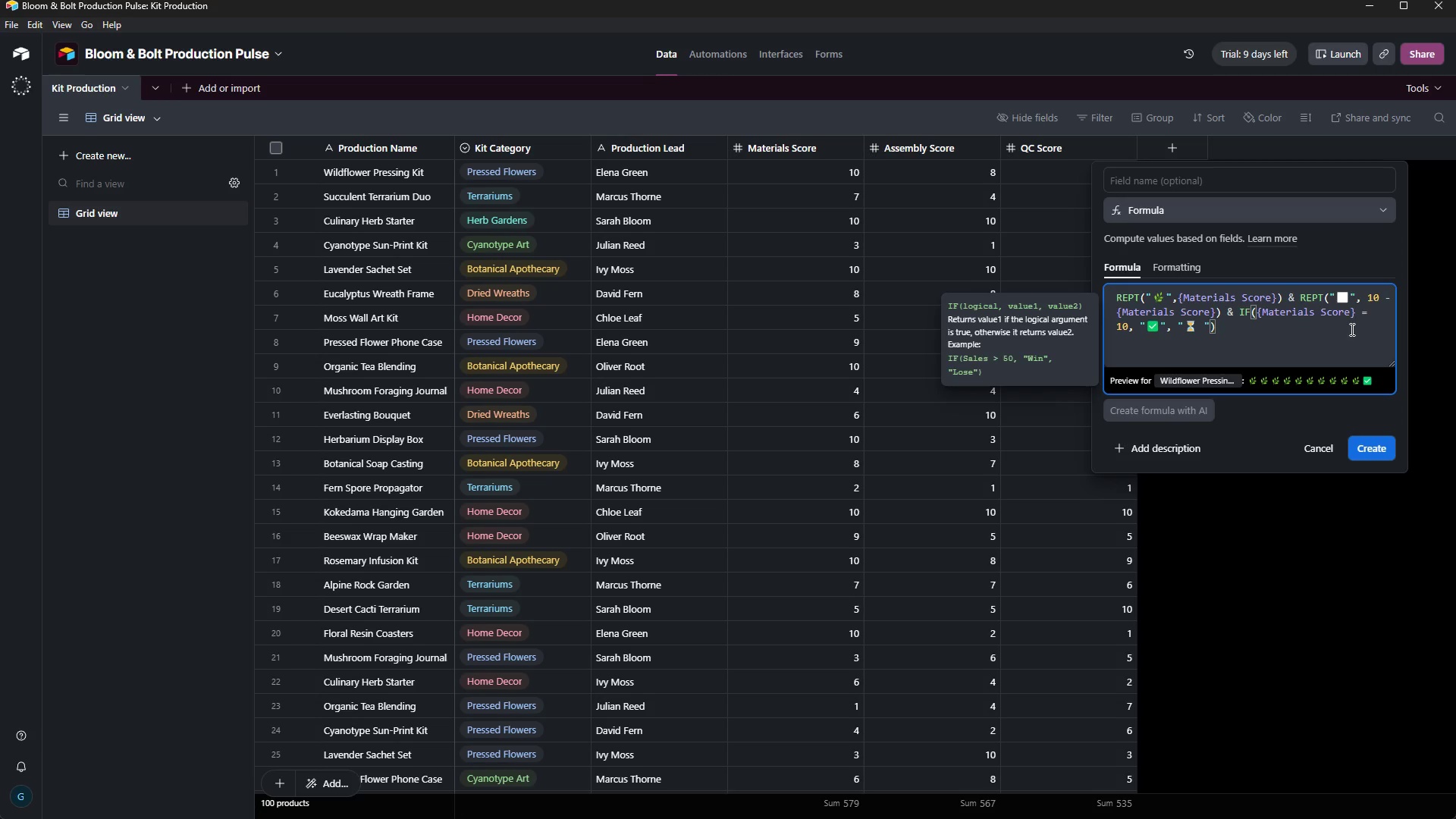 
key(Backspace)
 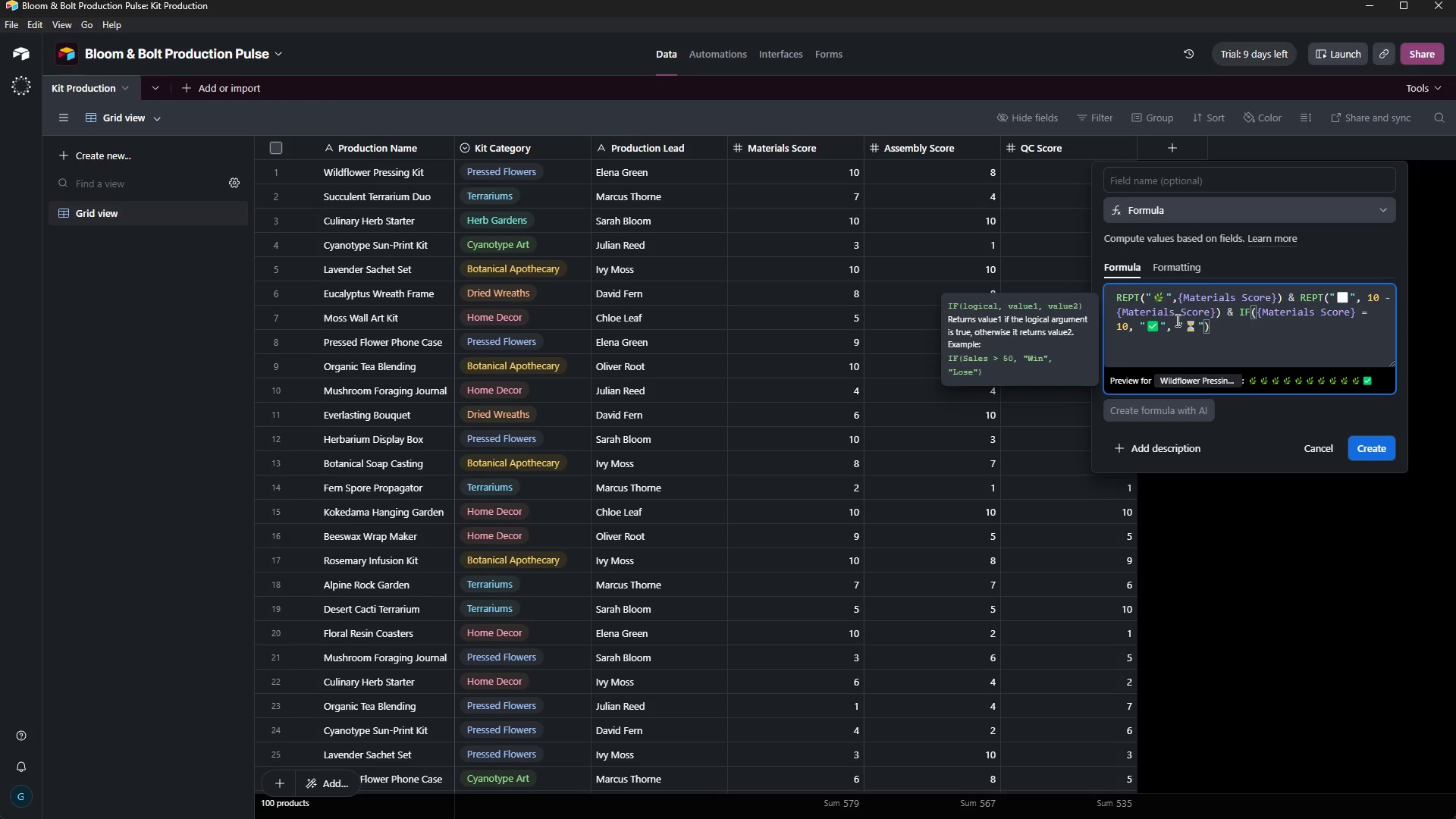 
key(ArrowLeft)
 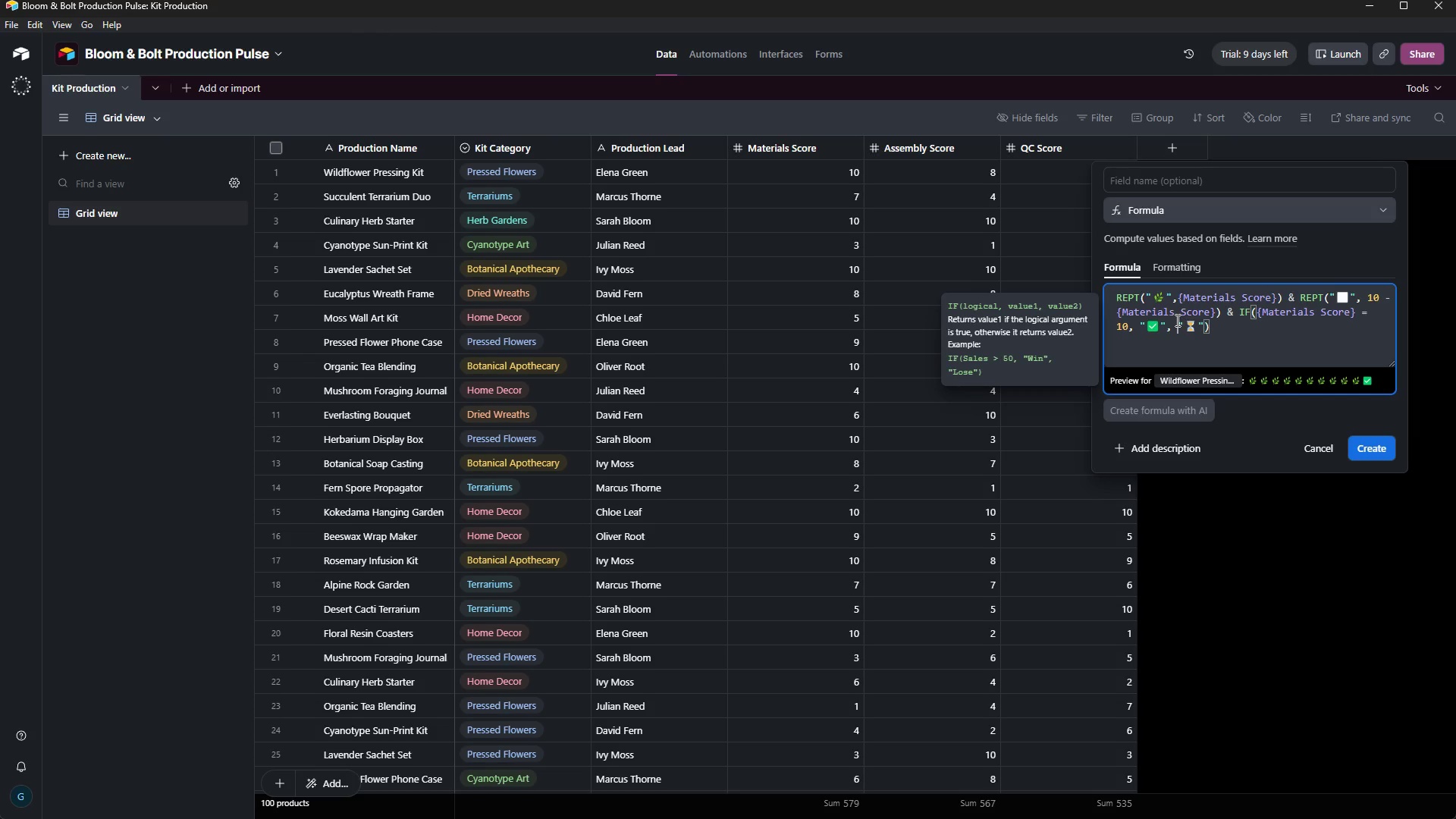 
key(ArrowLeft)
 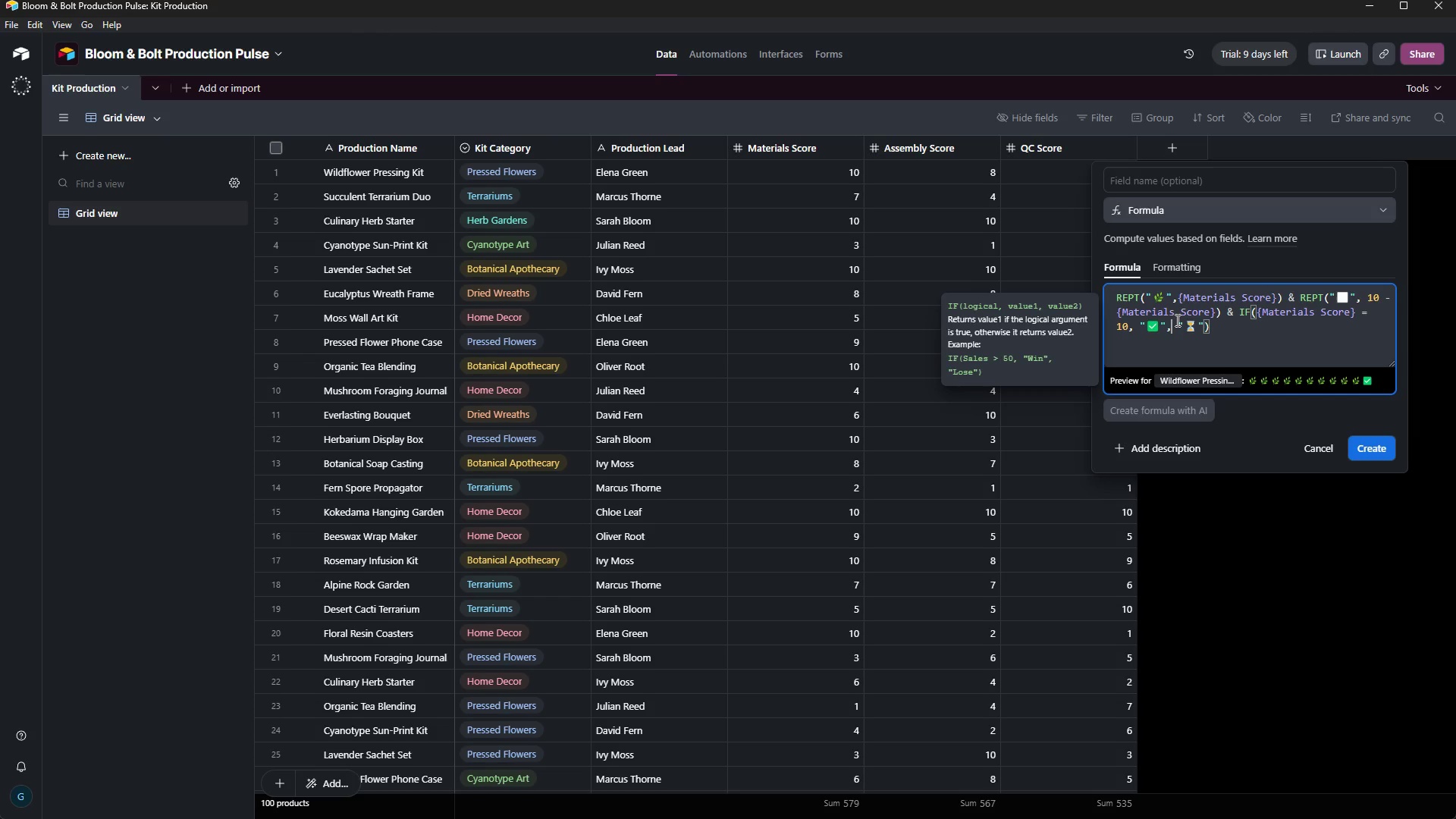 
key(ArrowLeft)
 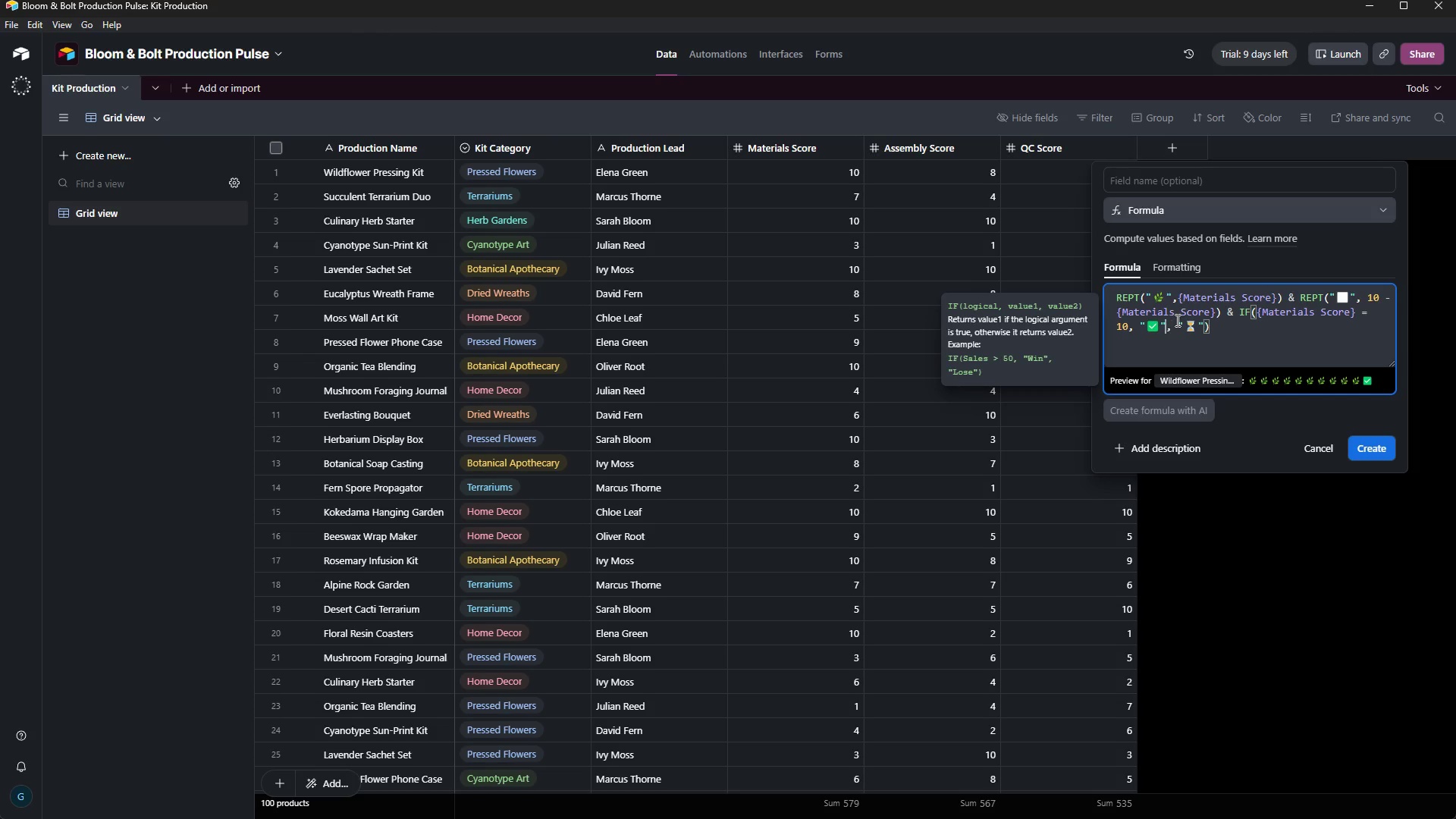 
key(ArrowLeft)
 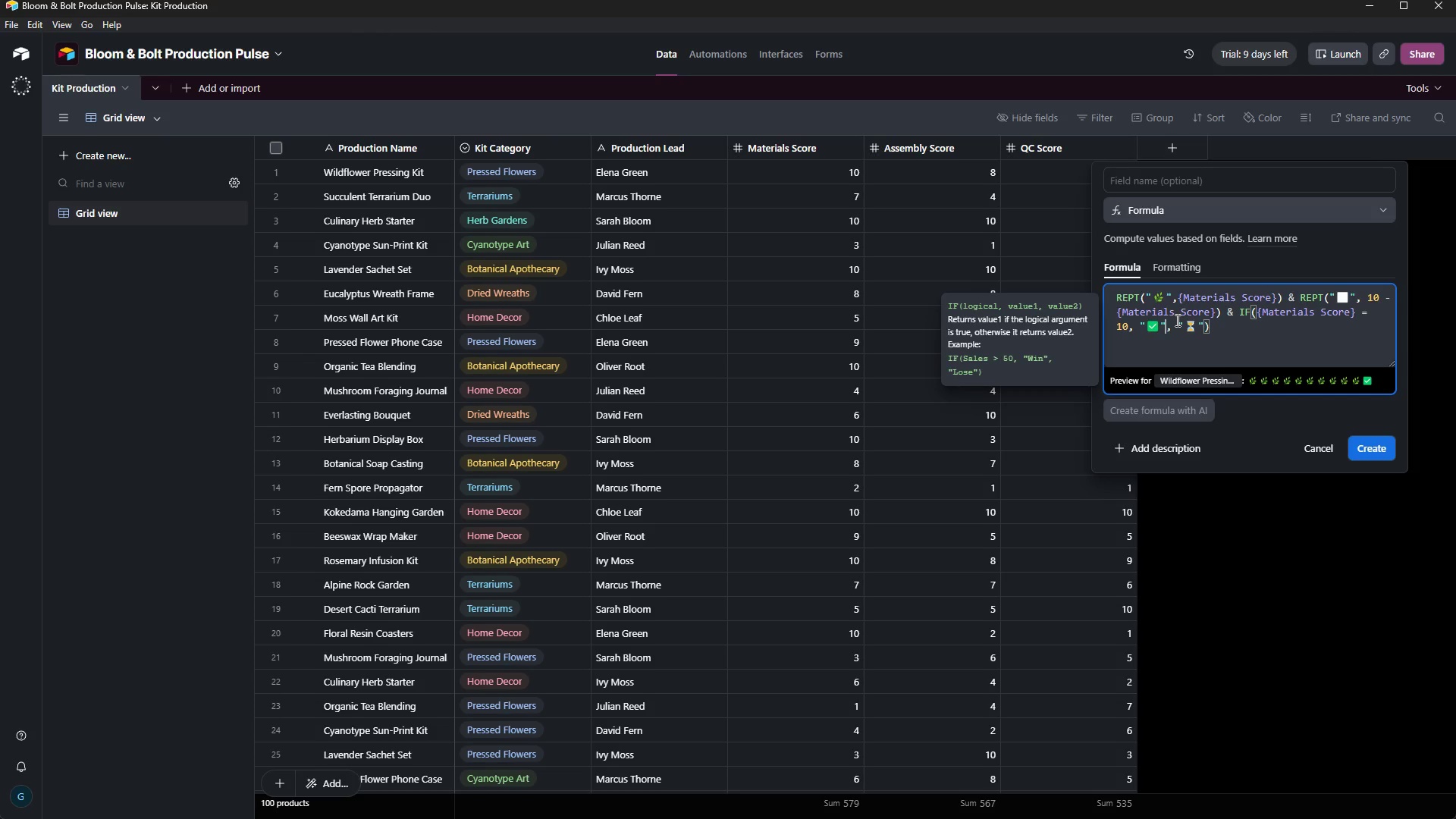 
key(ArrowRight)
 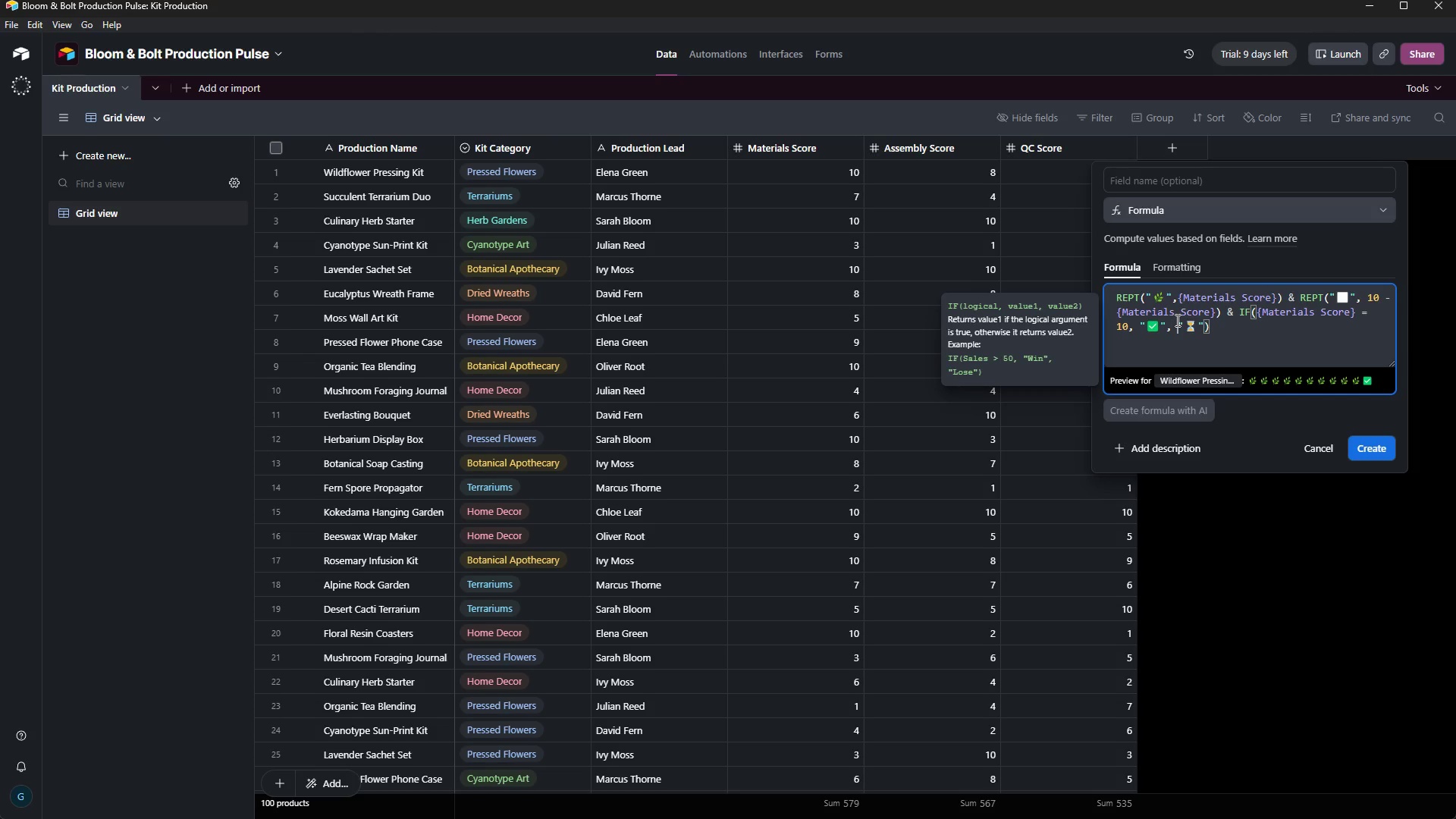 
key(ArrowRight)
 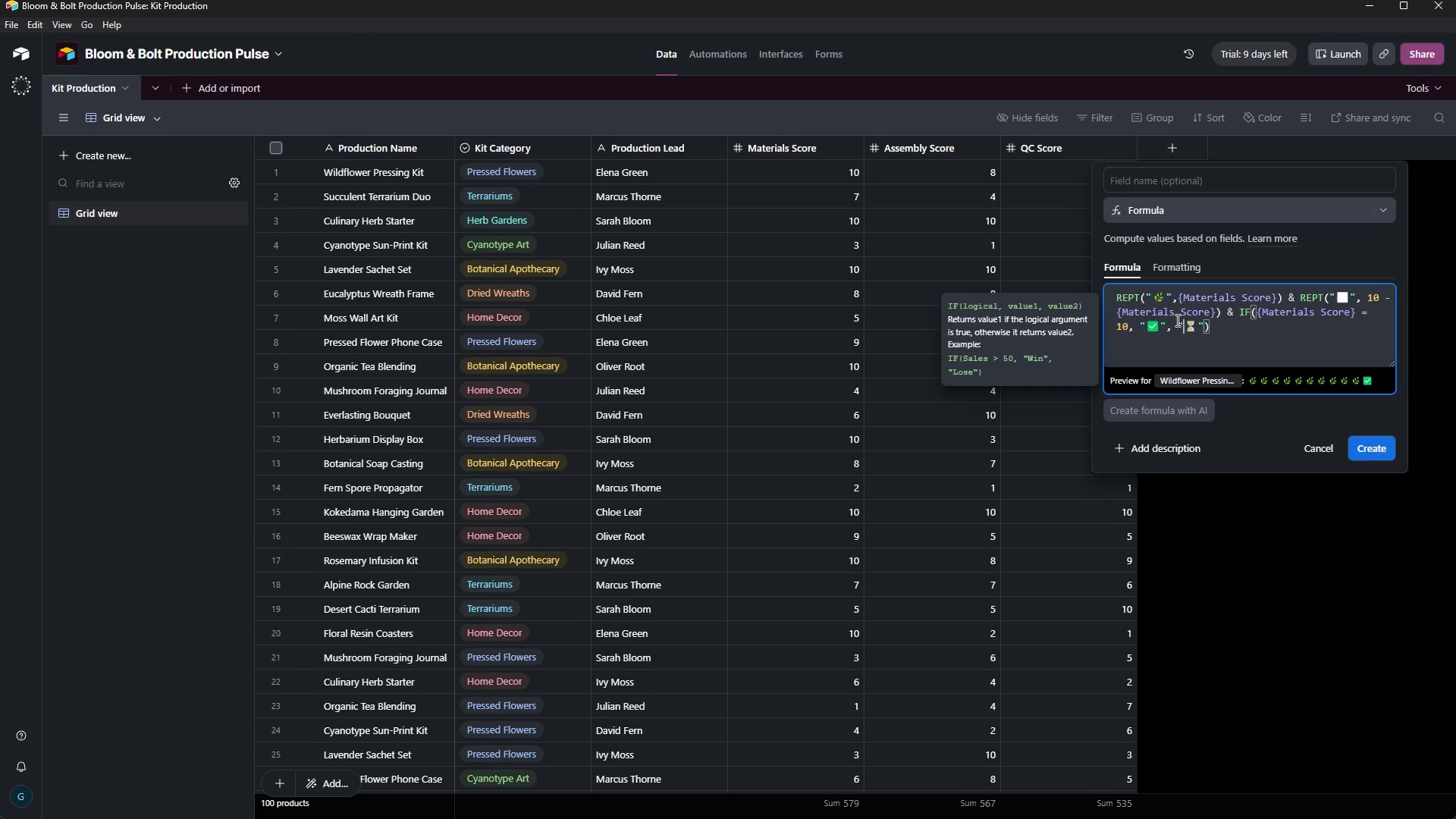 
key(ArrowRight)
 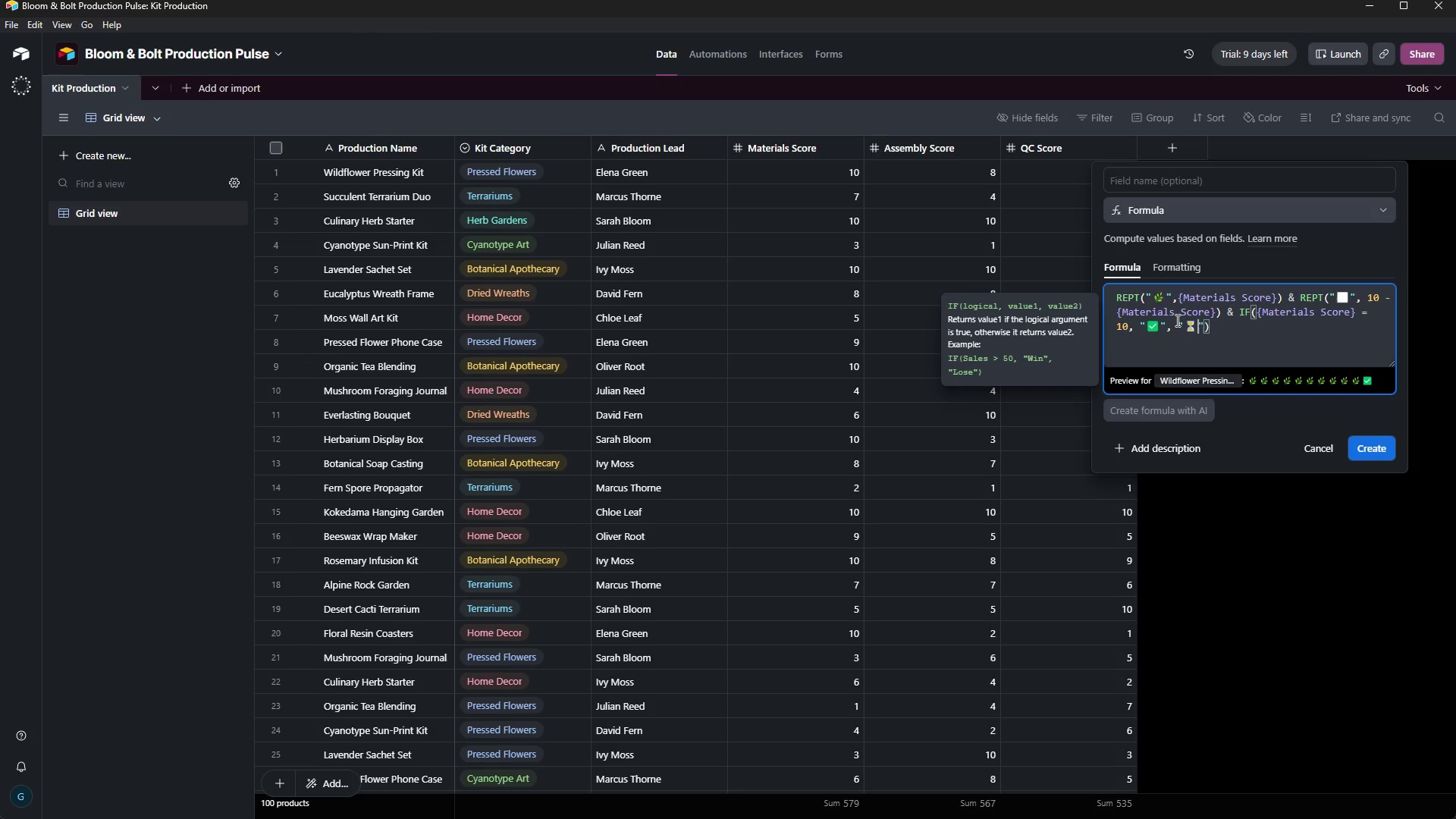 
key(ArrowRight)
 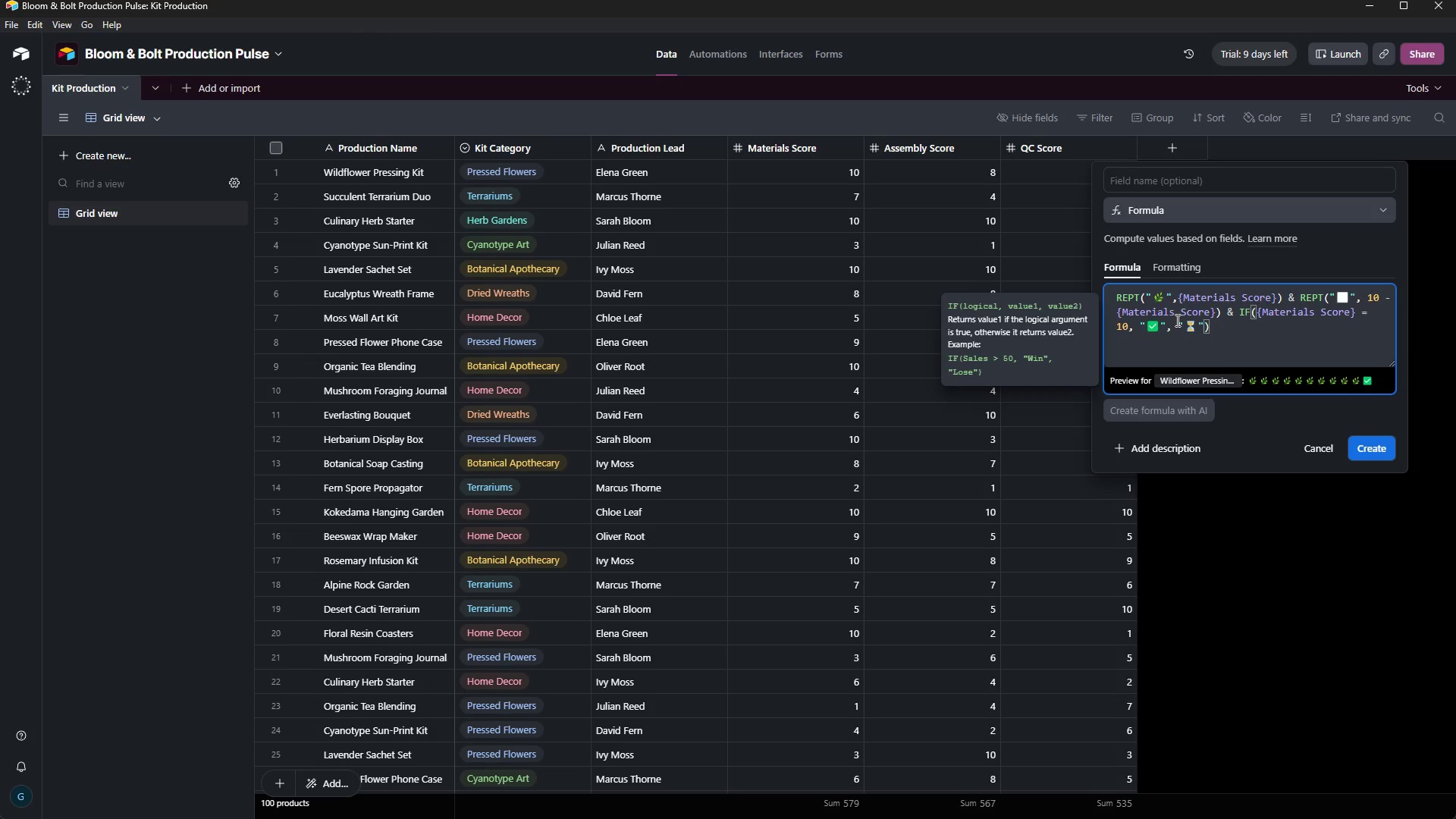 
hold_key(key=ArrowRight, duration=1.08)
 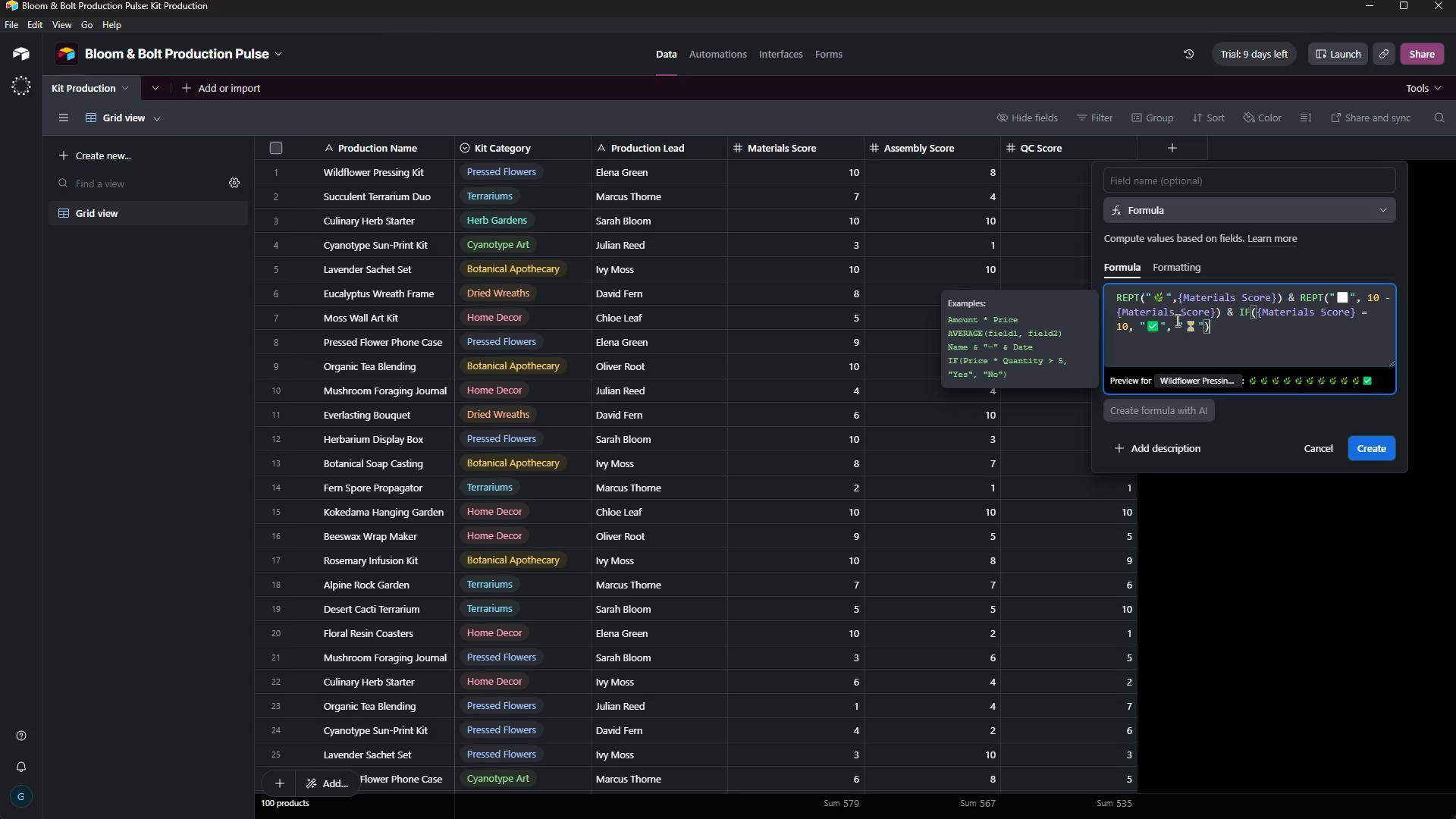 
key(Enter)
 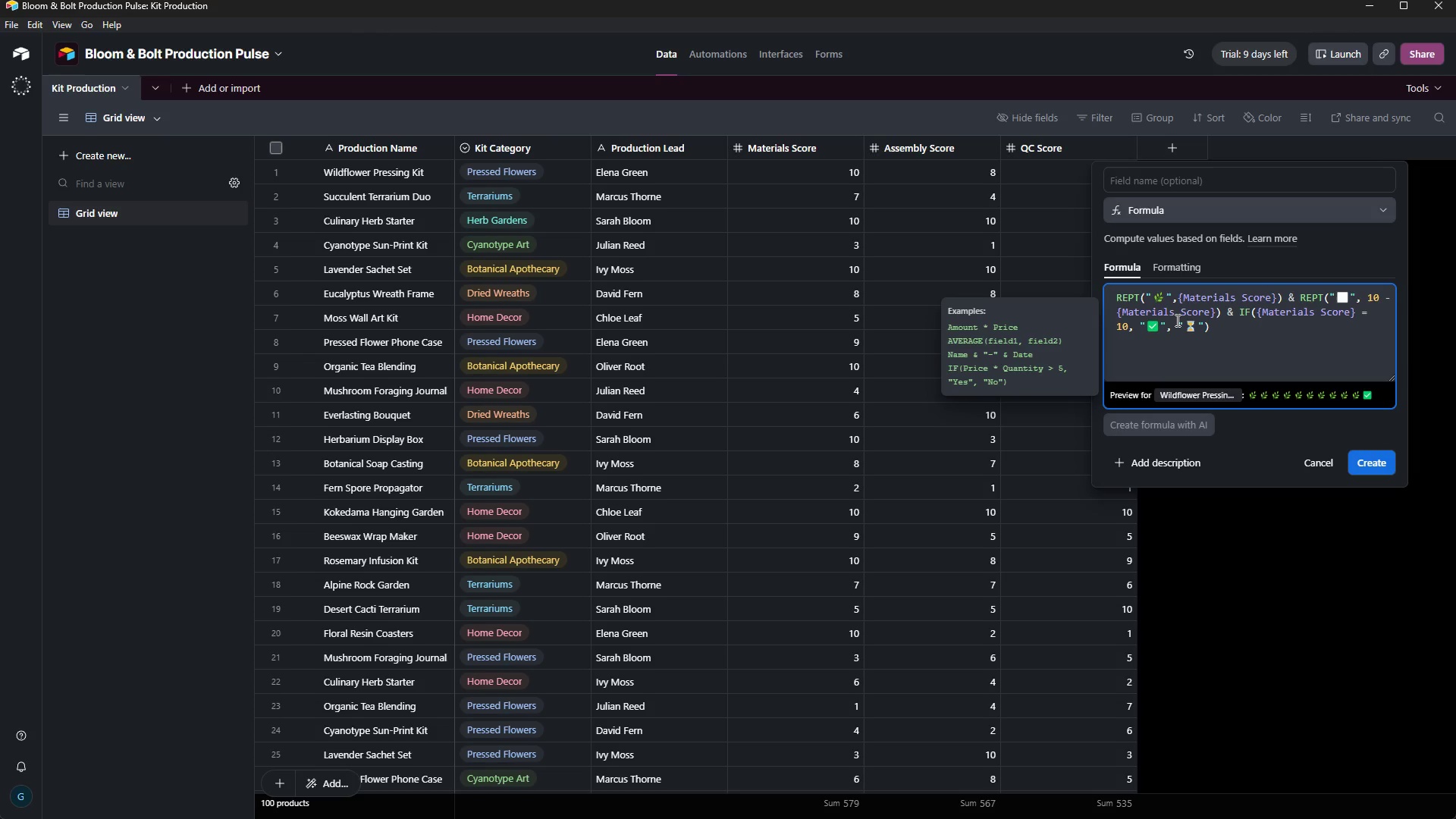 
key(Backspace)
 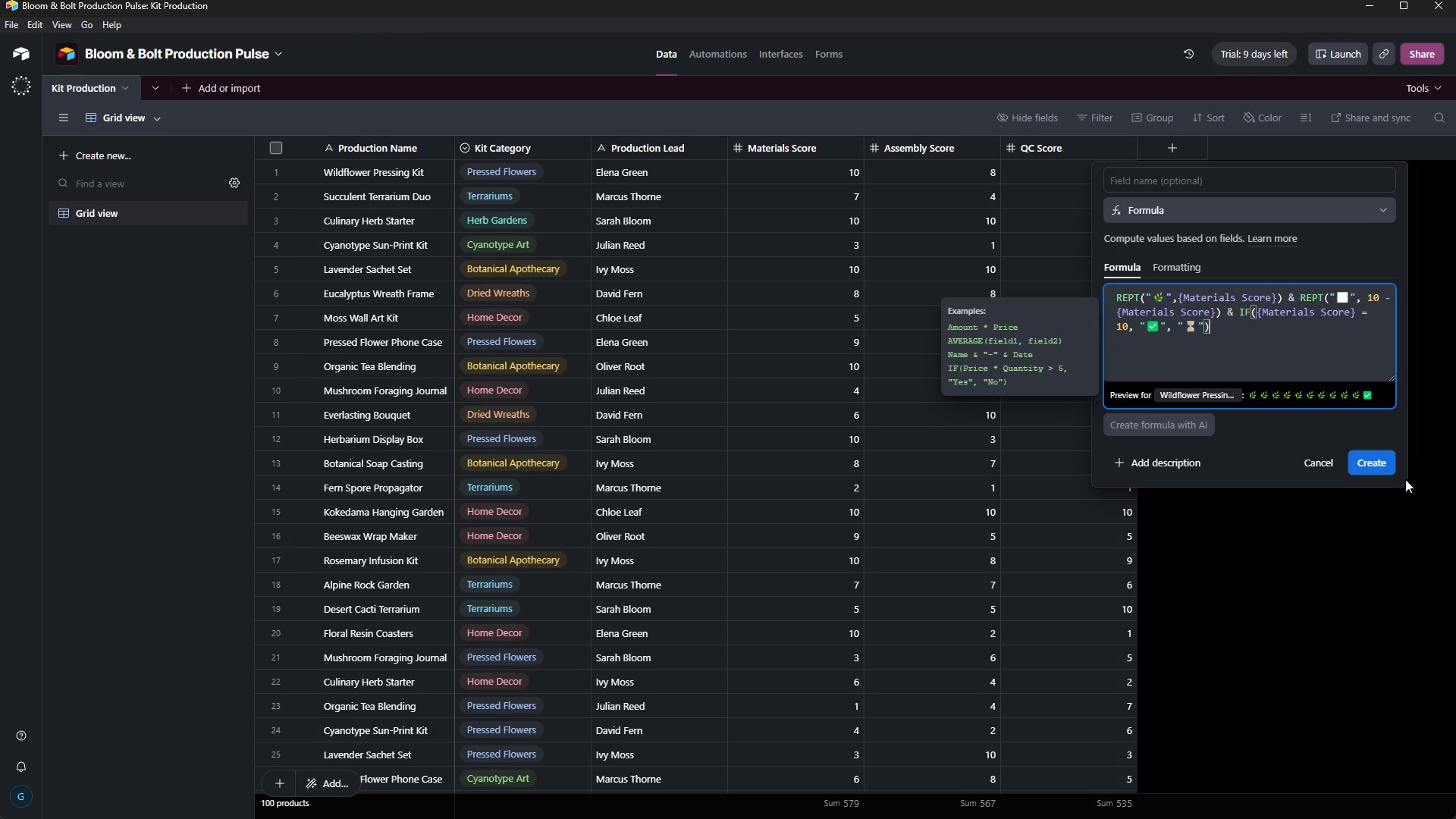 
right_click([1385, 459])
 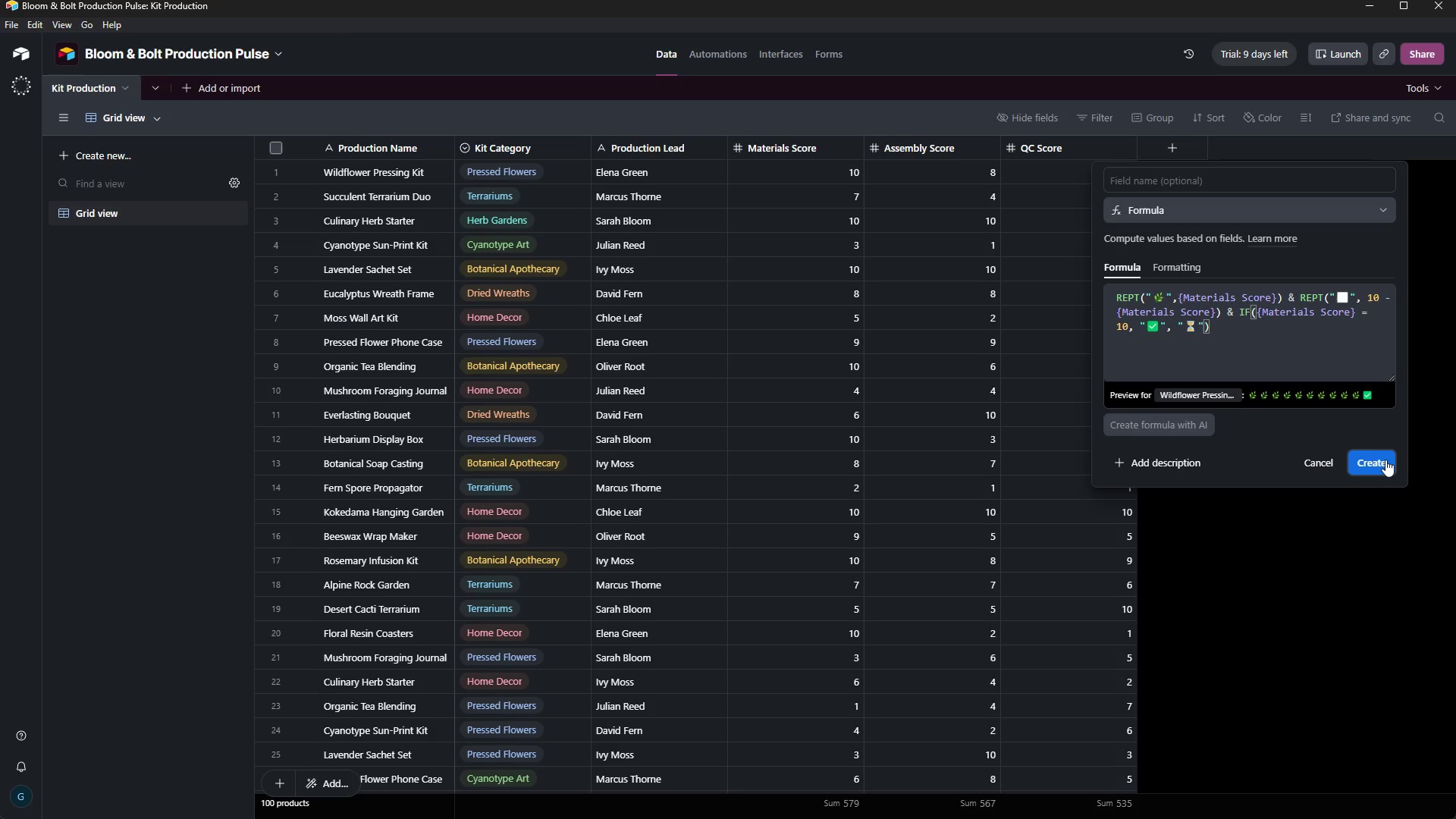 
wait(10.73)
 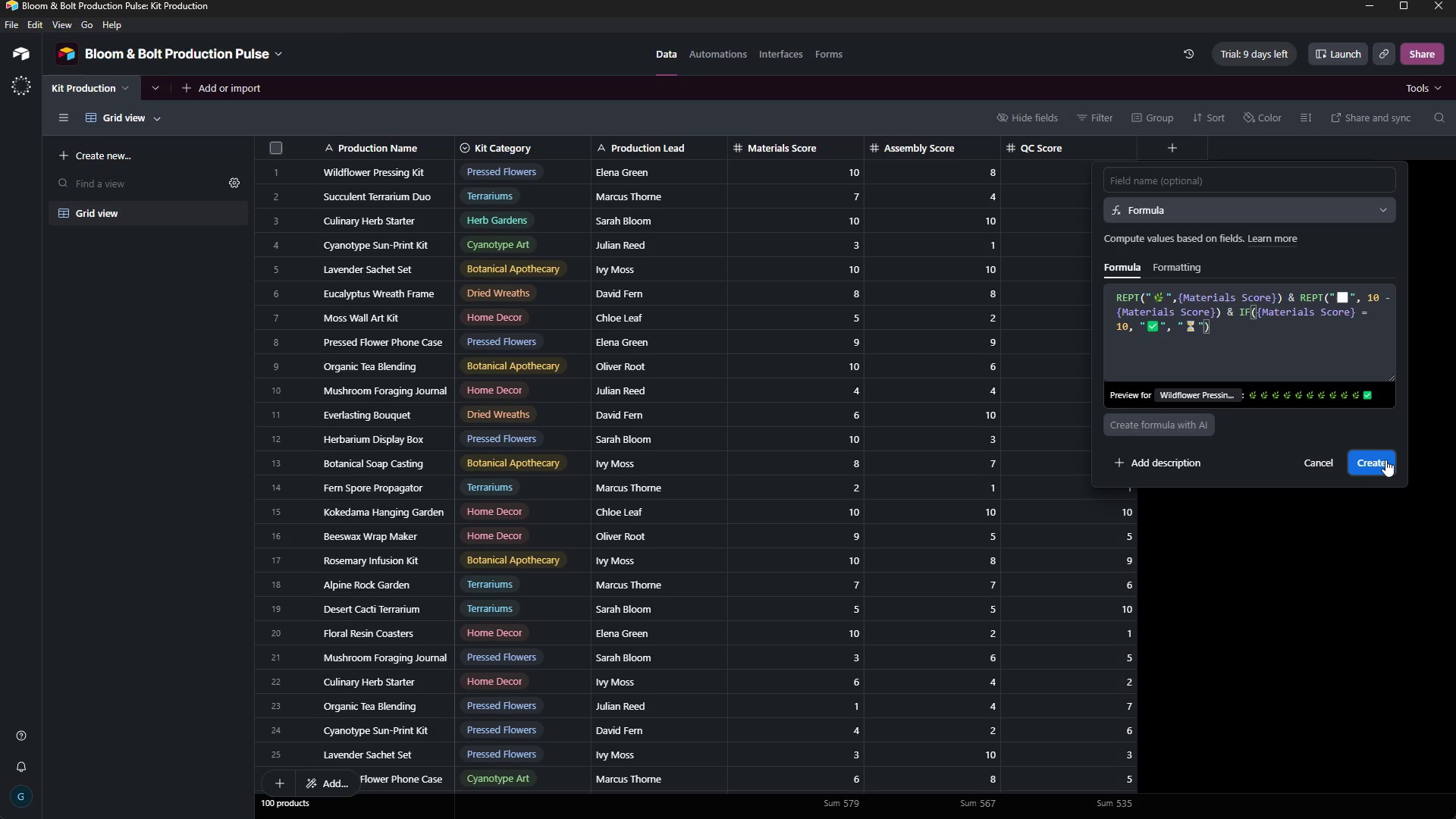 
left_click([1378, 468])
 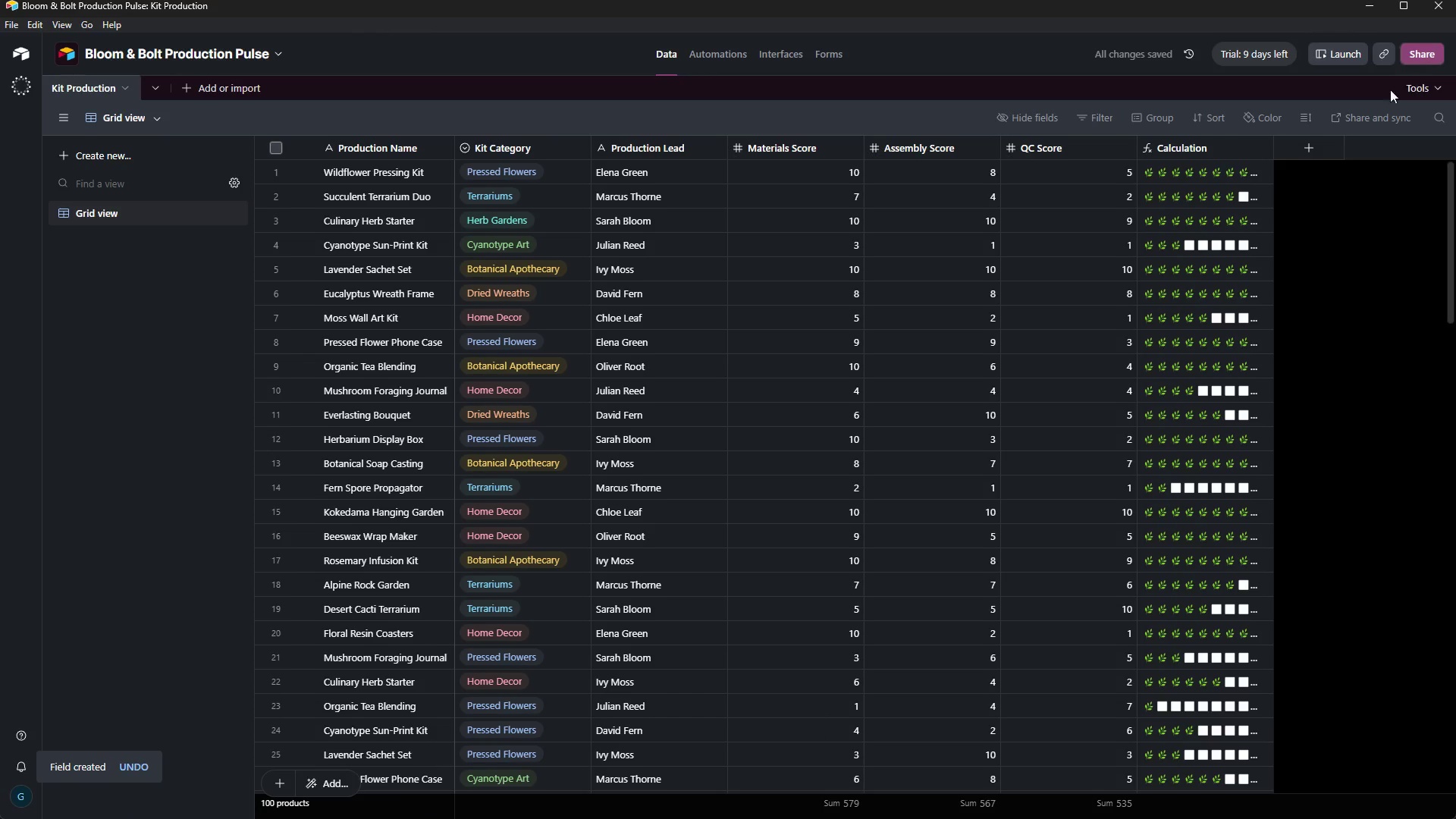 
wait(12.23)
 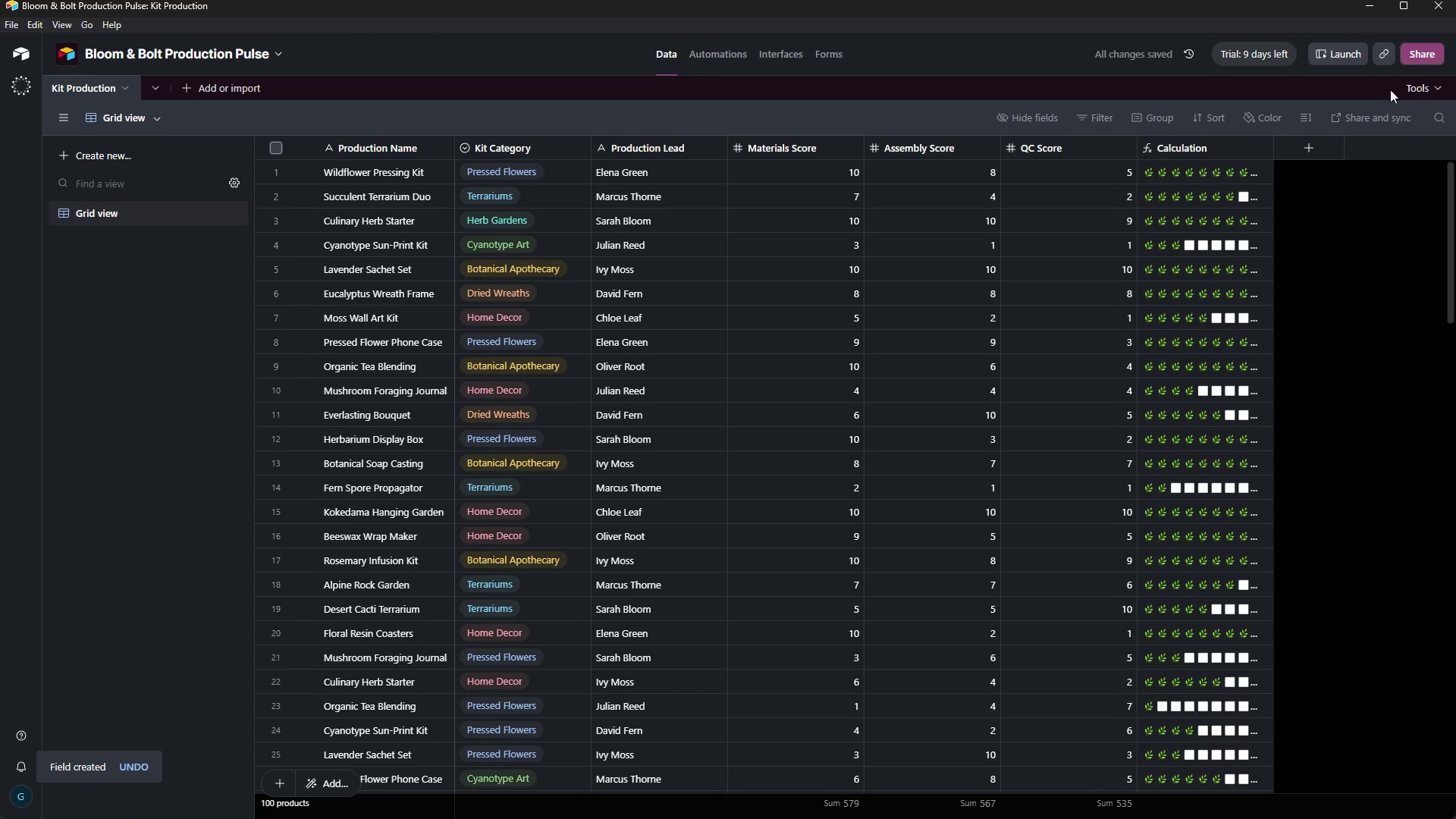 
left_click([1300, 147])
 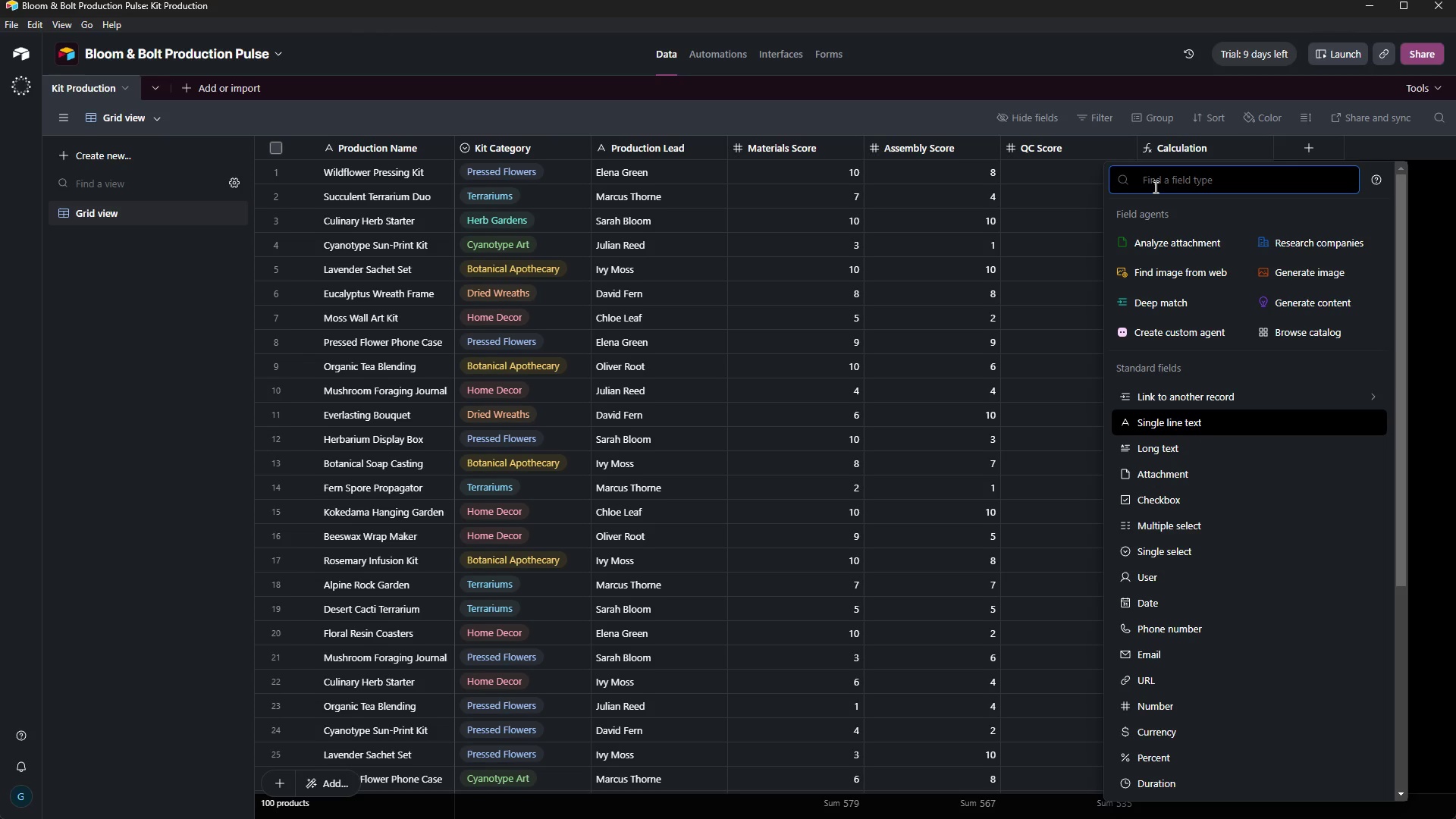 
wait(13.12)
 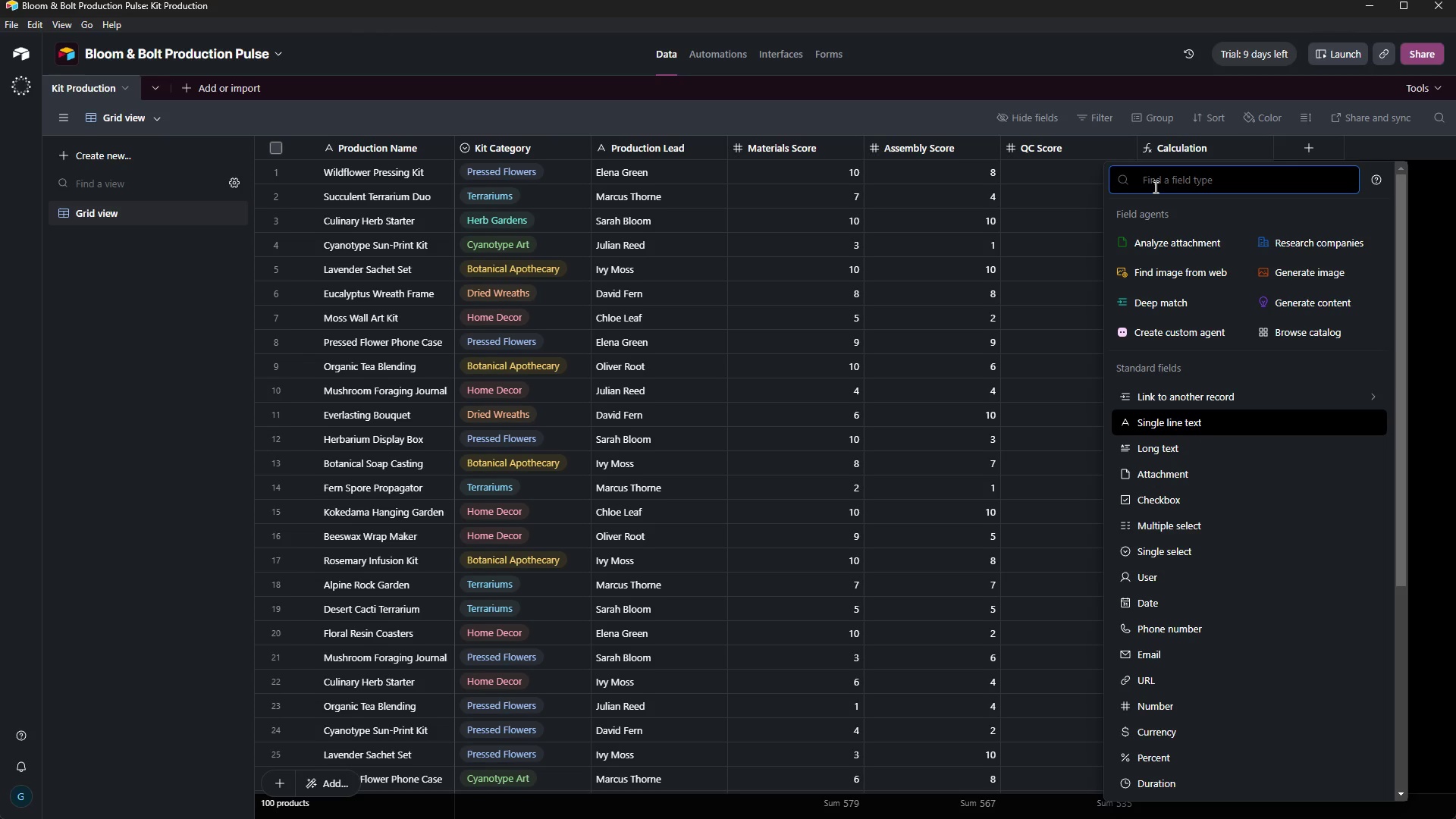 
scroll: coordinate [1179, 720], scroll_direction: down, amount: 2.0
 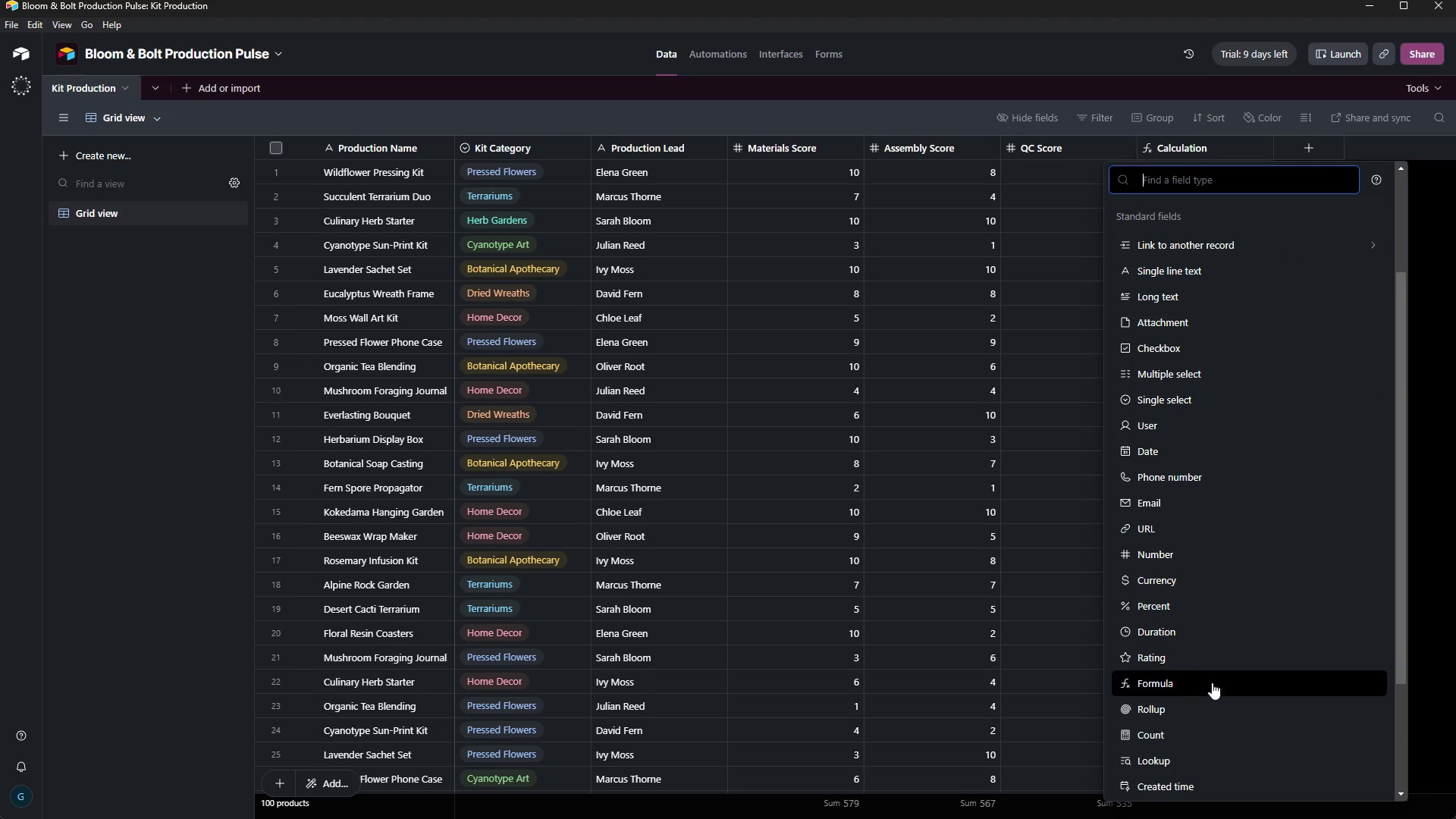 
left_click([1210, 686])
 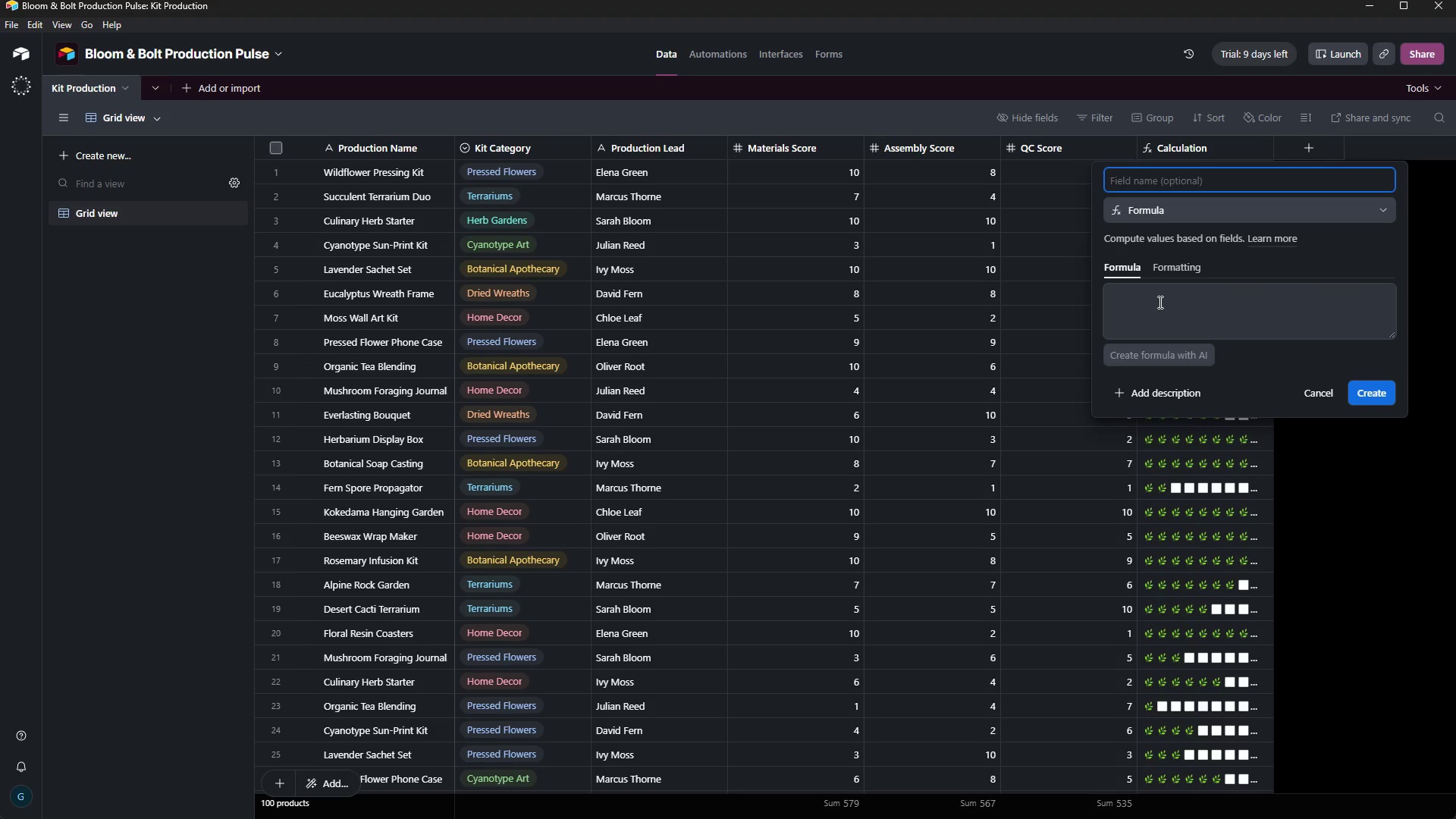 
wait(12.45)
 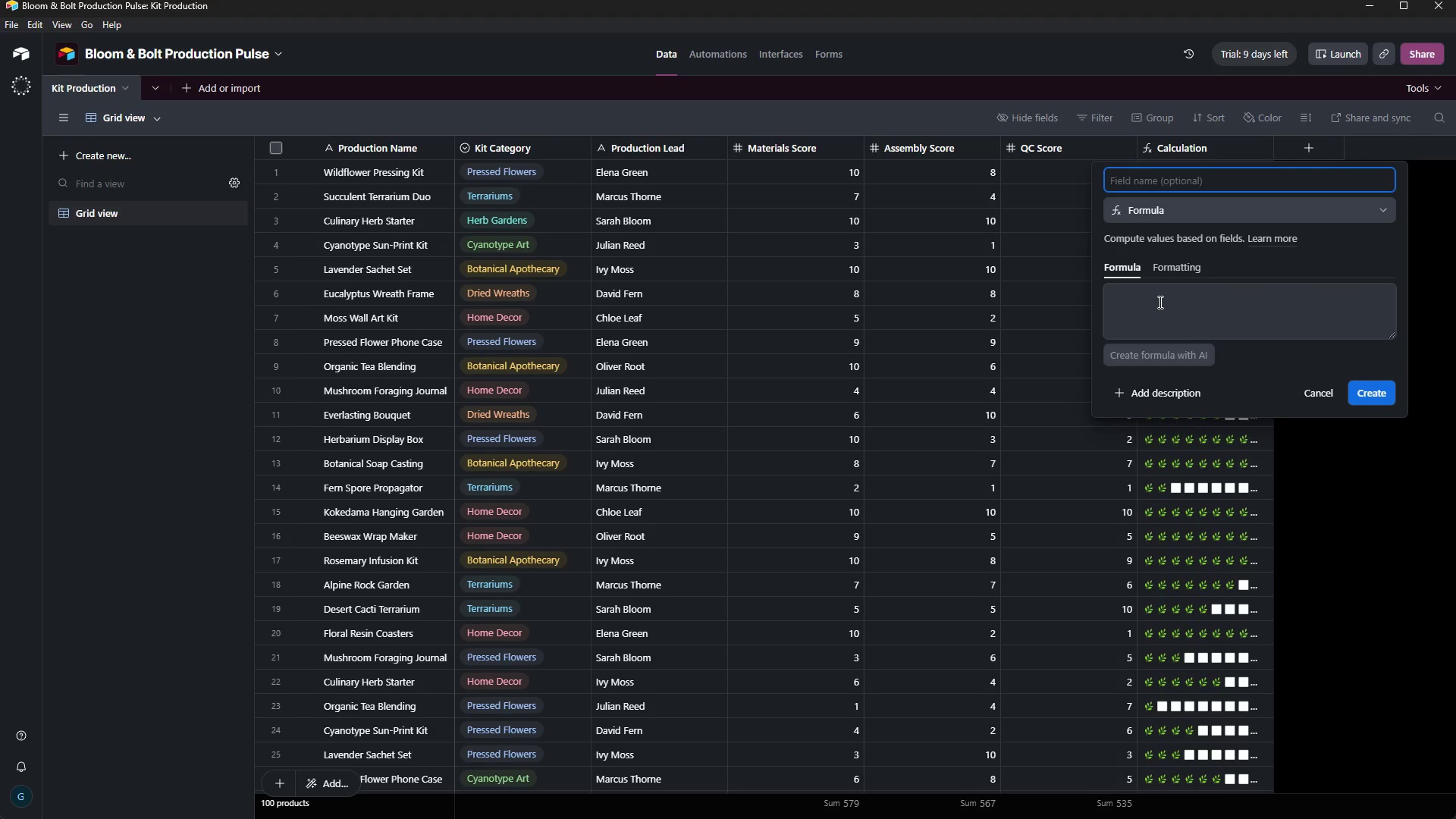 
left_click([1314, 399])
 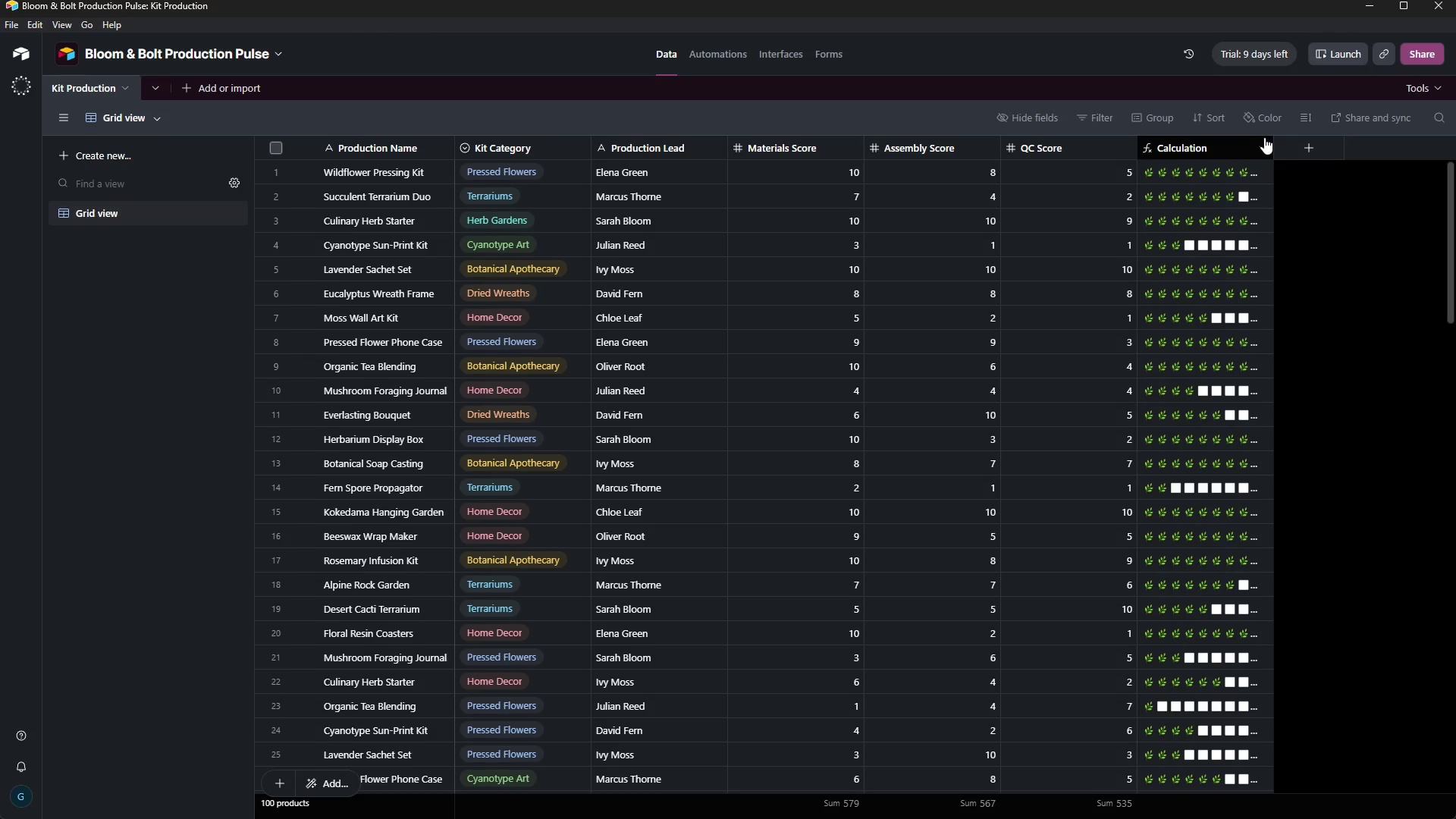 
left_click([1260, 149])
 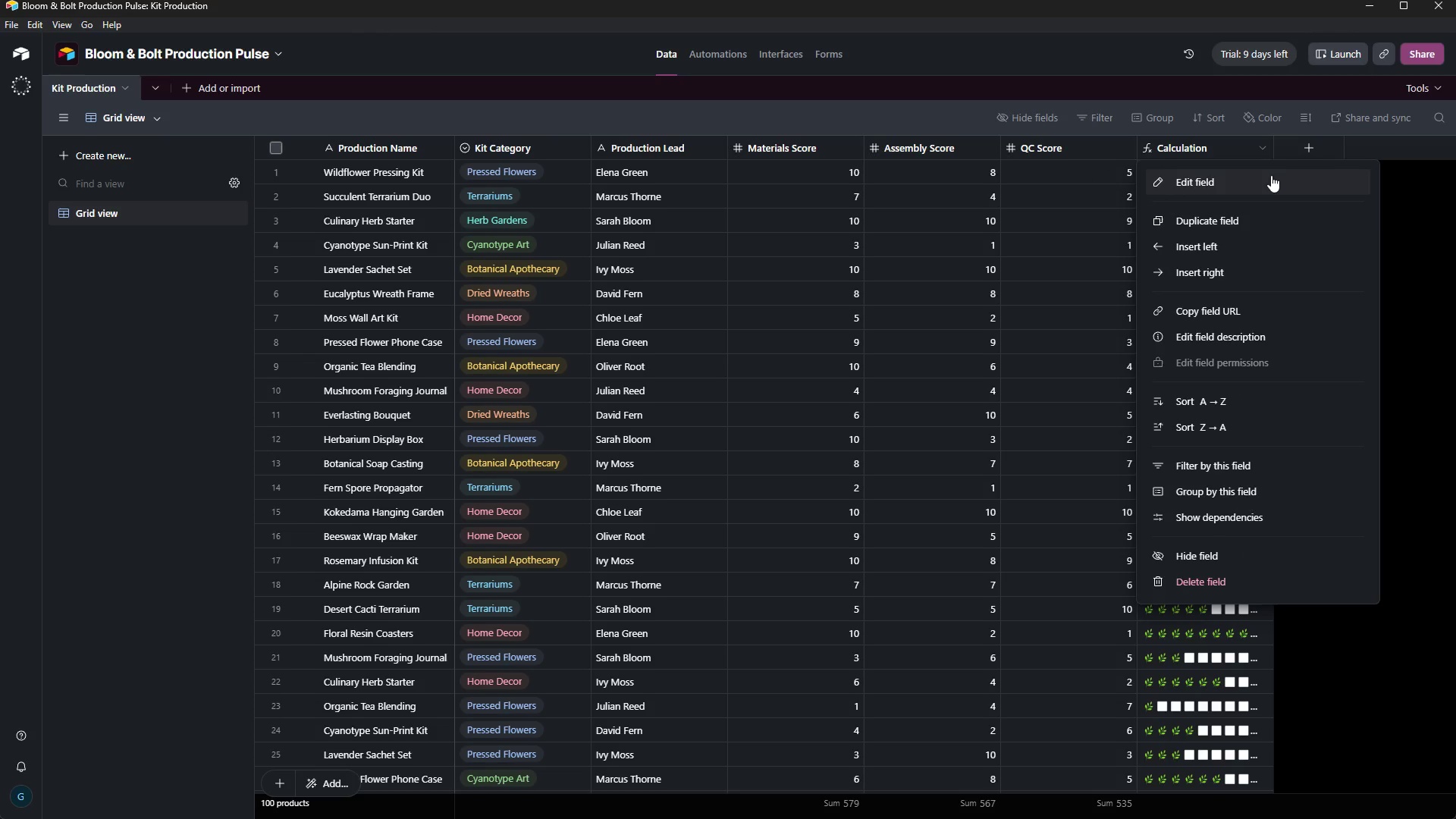 
left_click([1272, 180])
 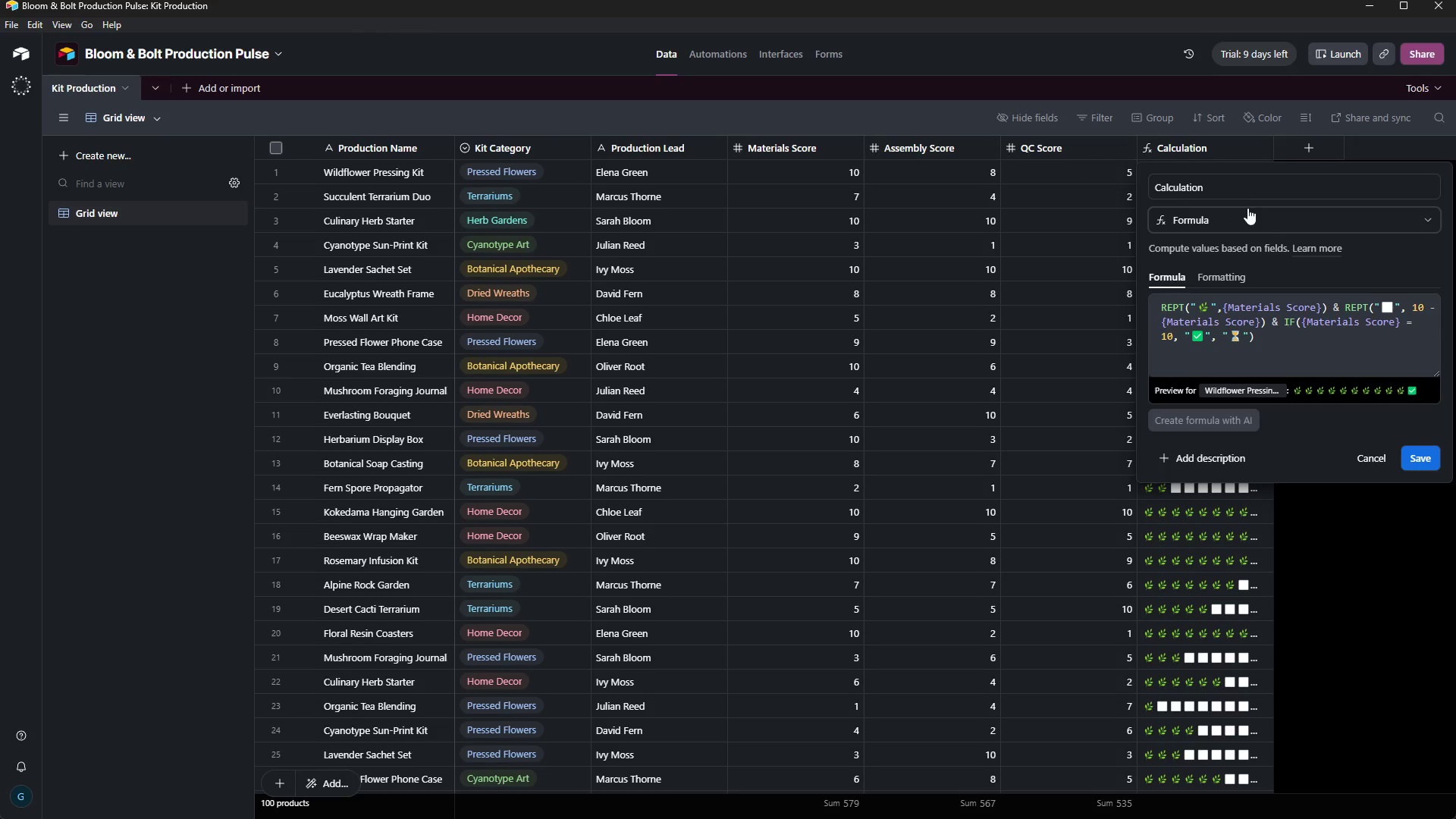 
left_click([1246, 190])
 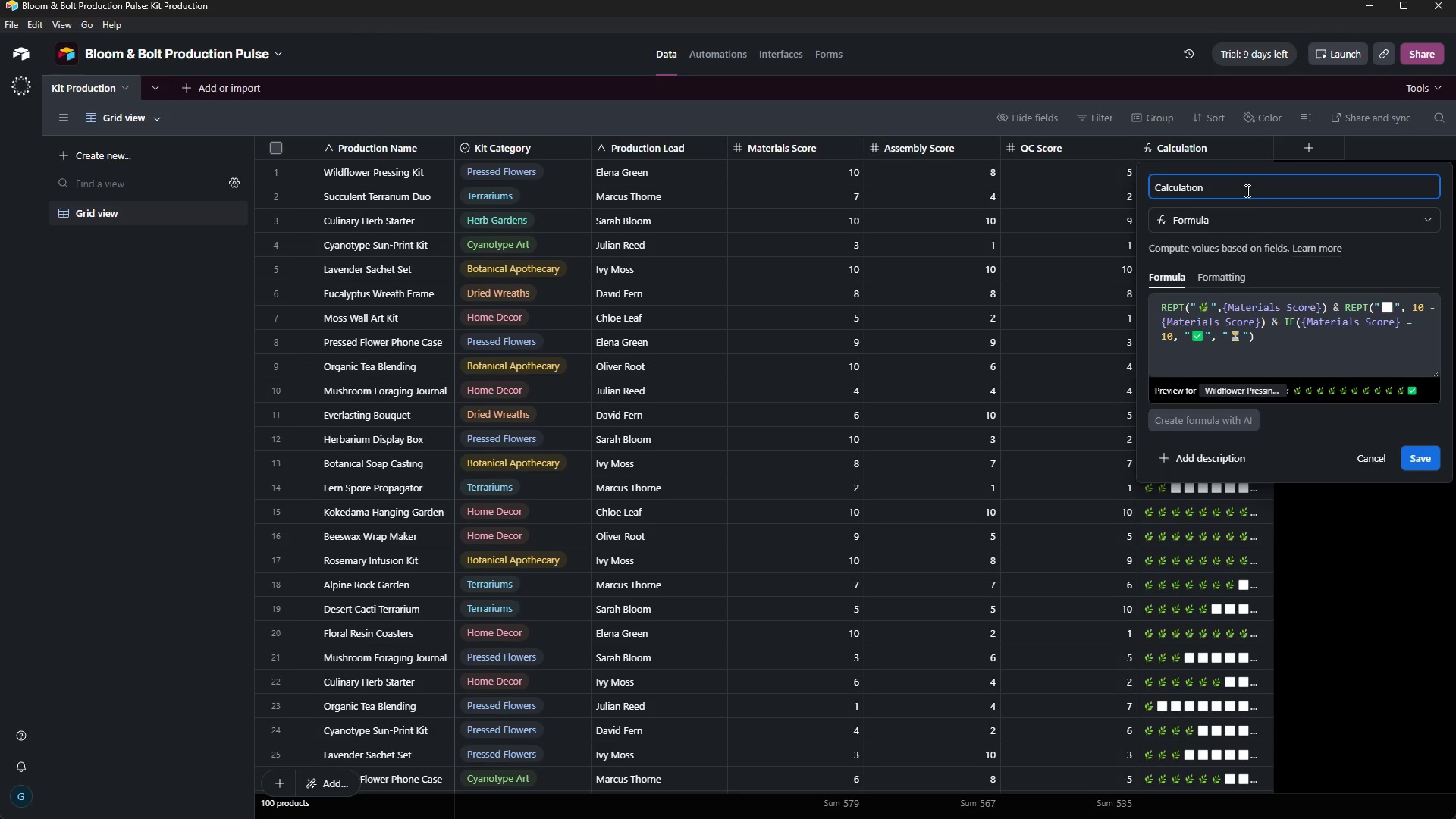 
hold_key(key=Backspace, duration=1.08)
 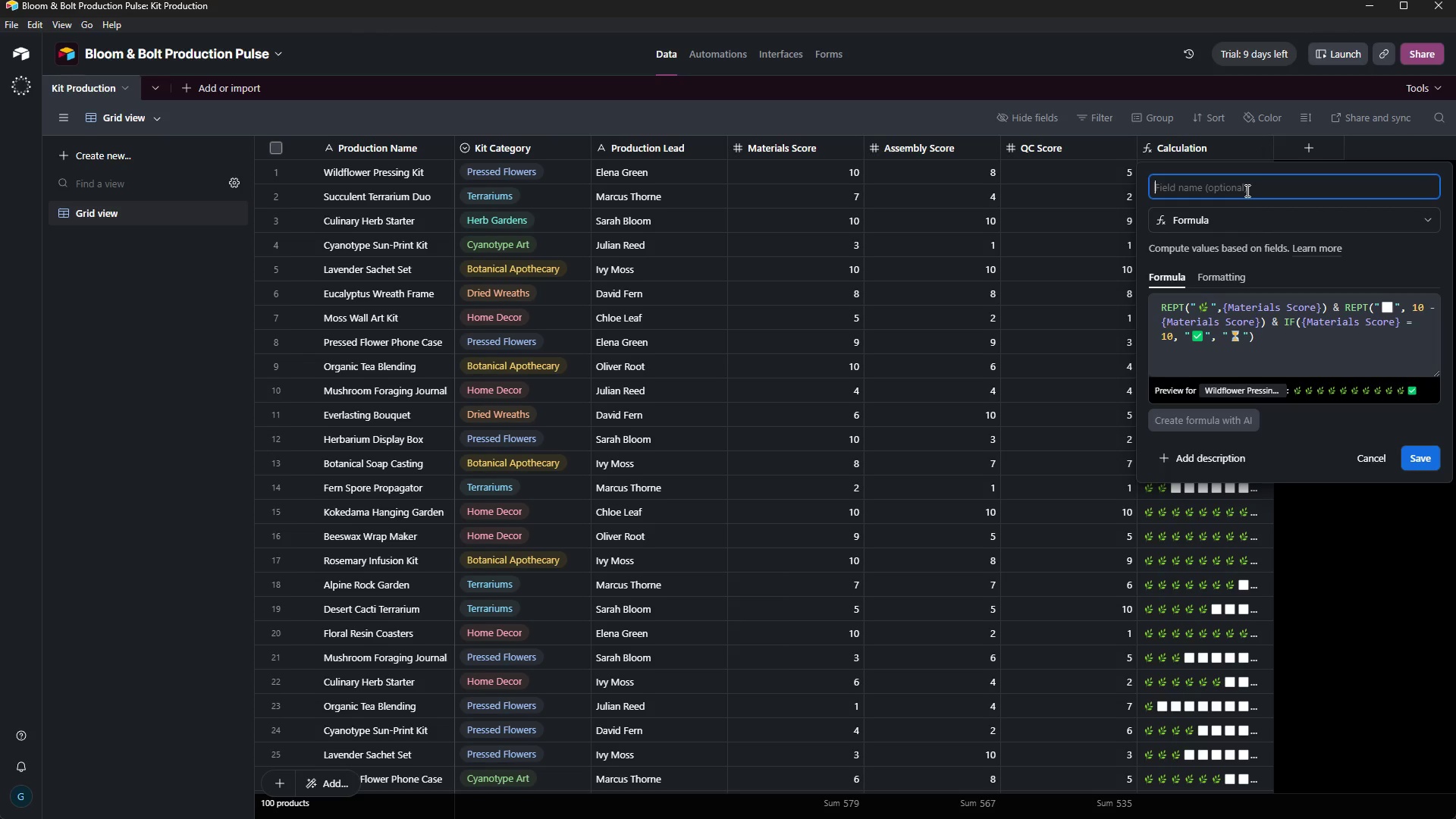 
type(Materials)
 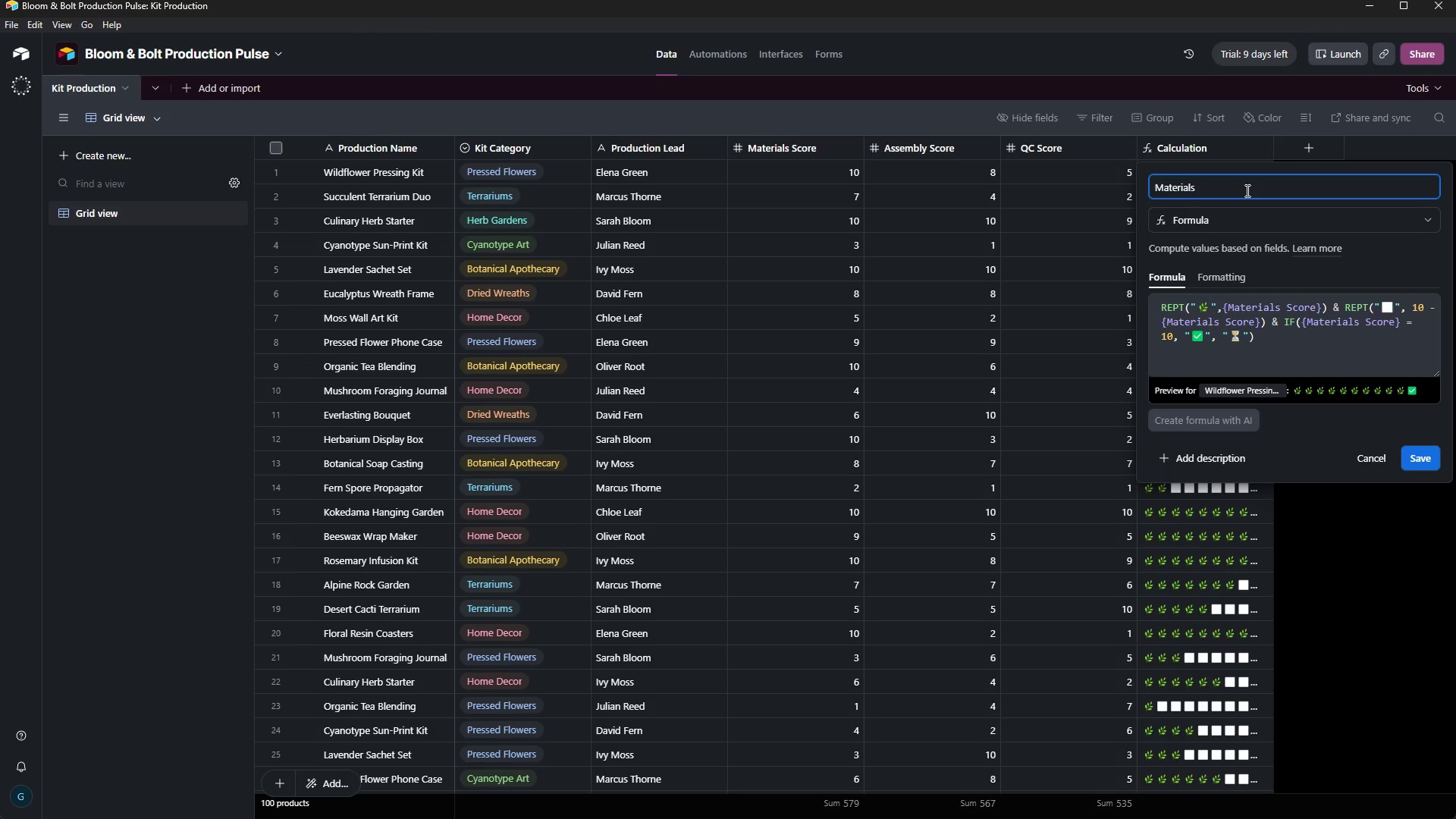 
wait(8.84)
 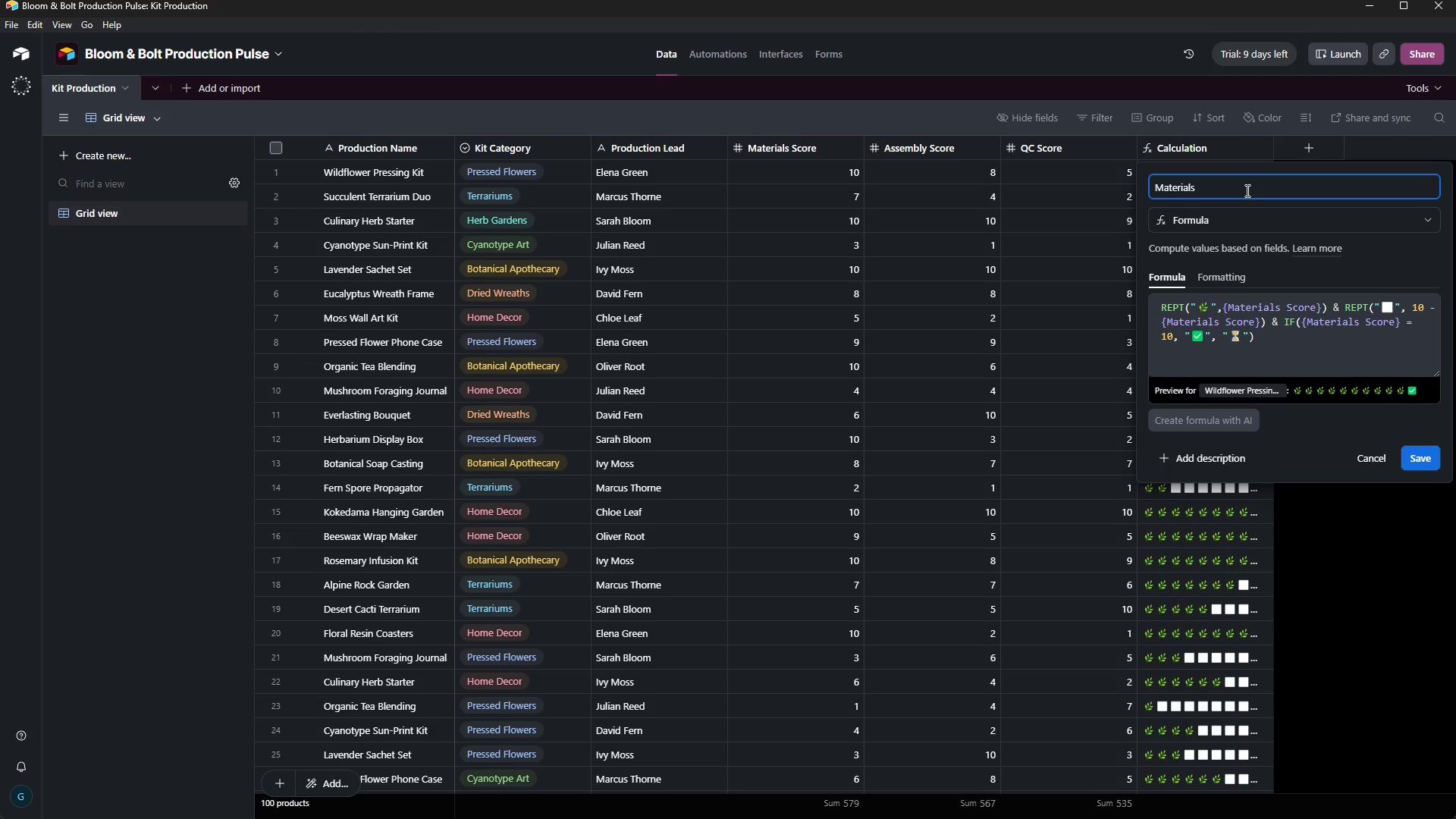 
type( Pulse)
 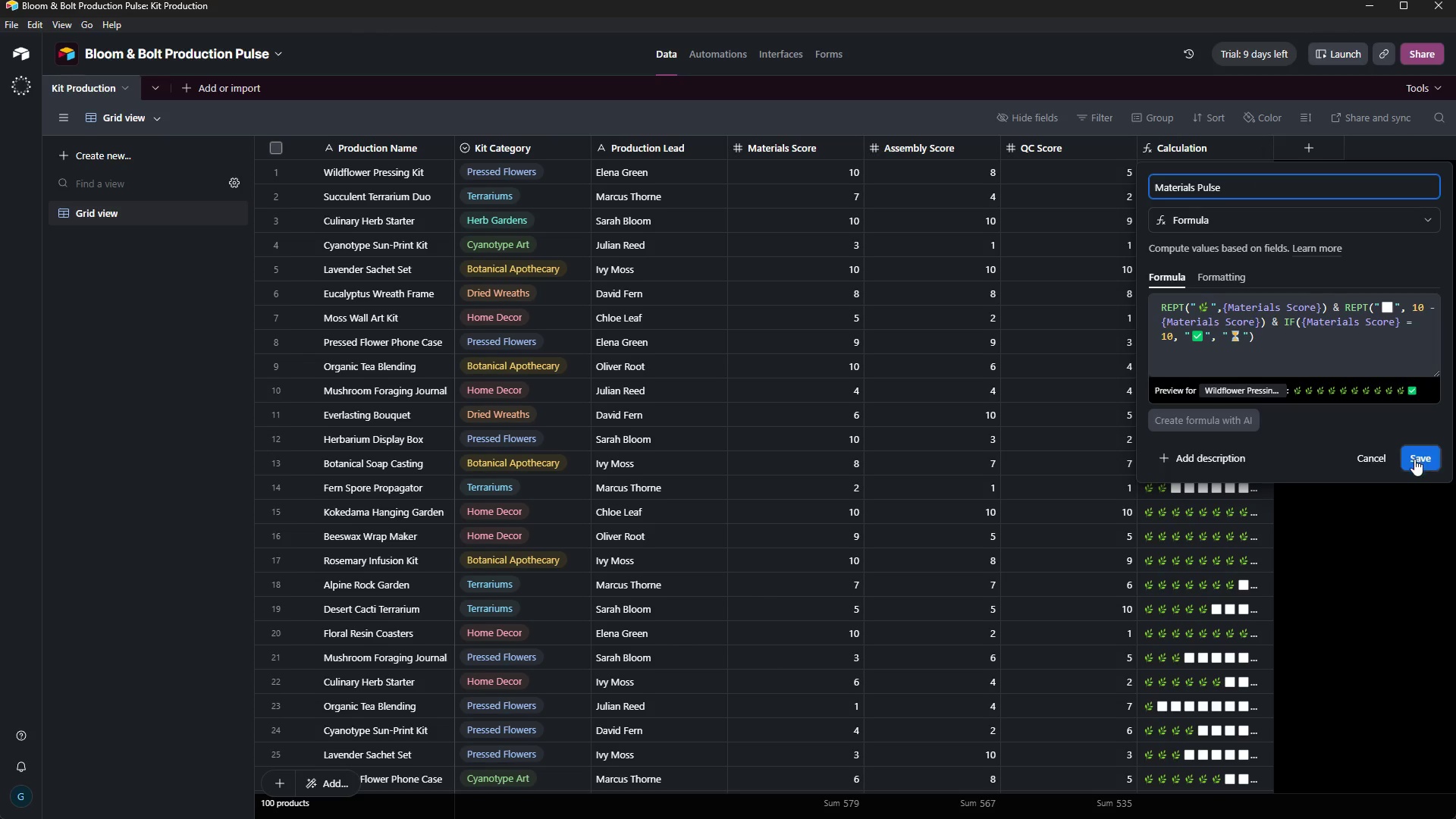 
left_click([1425, 453])
 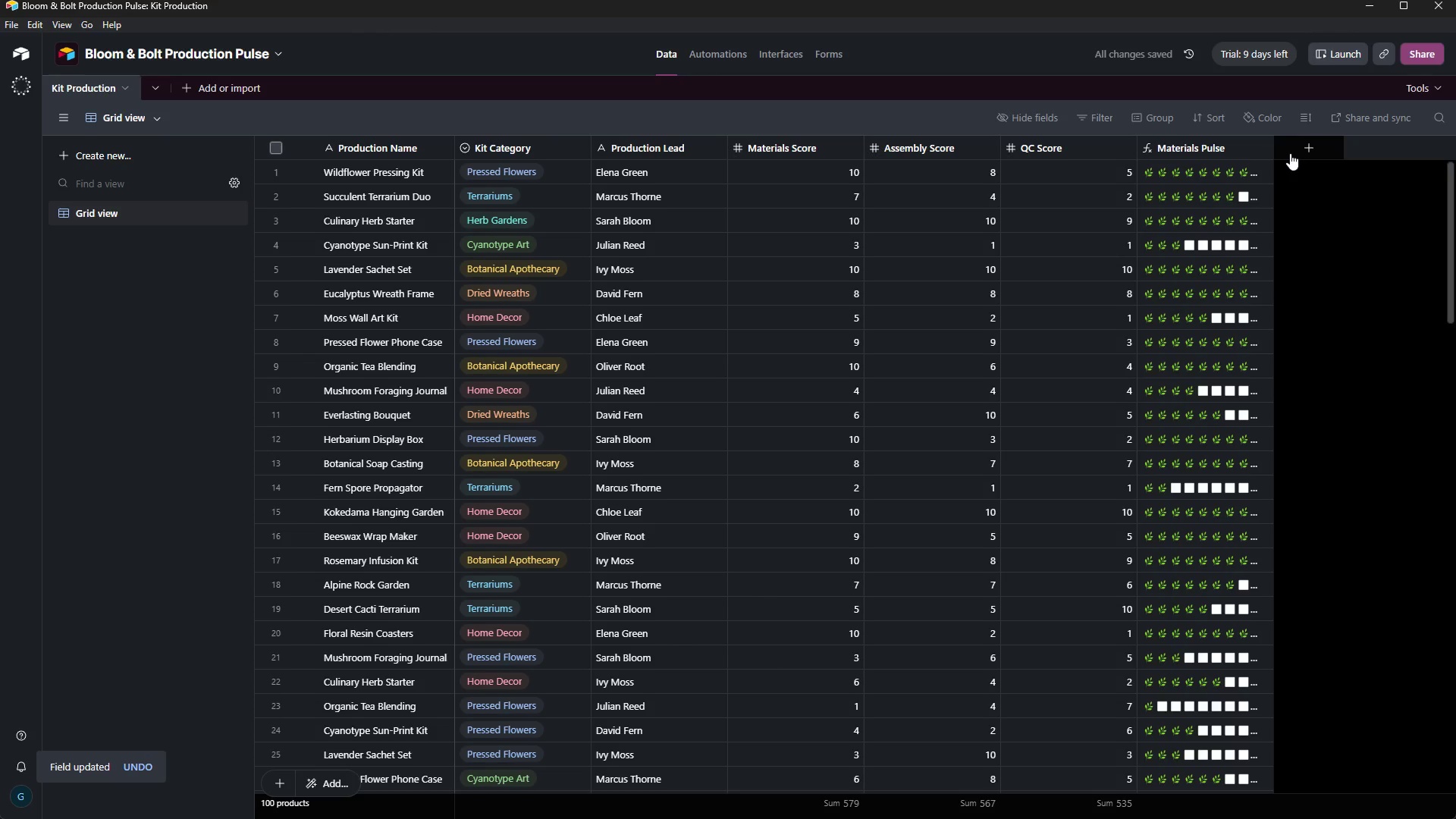 
left_click([1301, 152])
 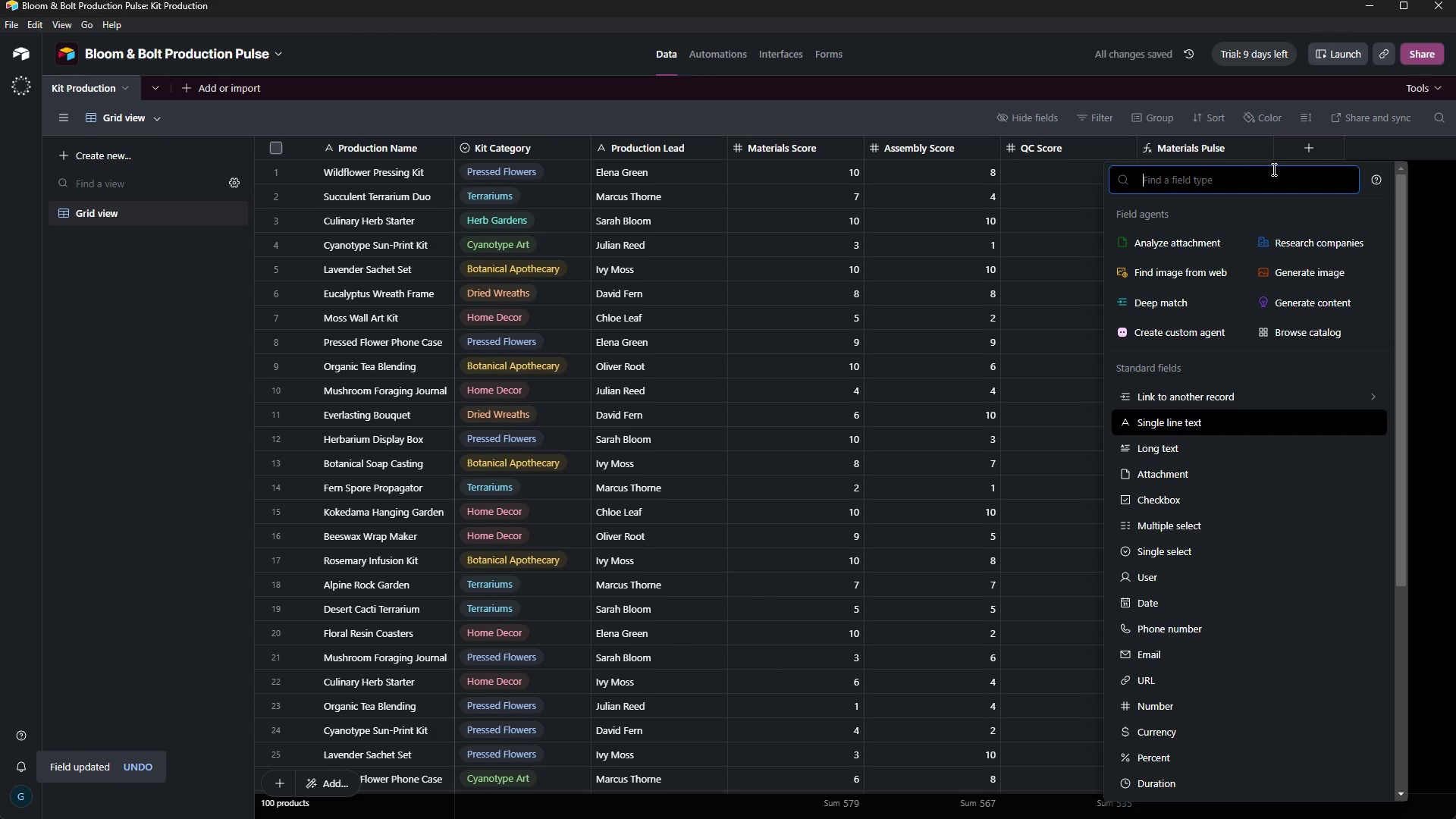 
type(for)
 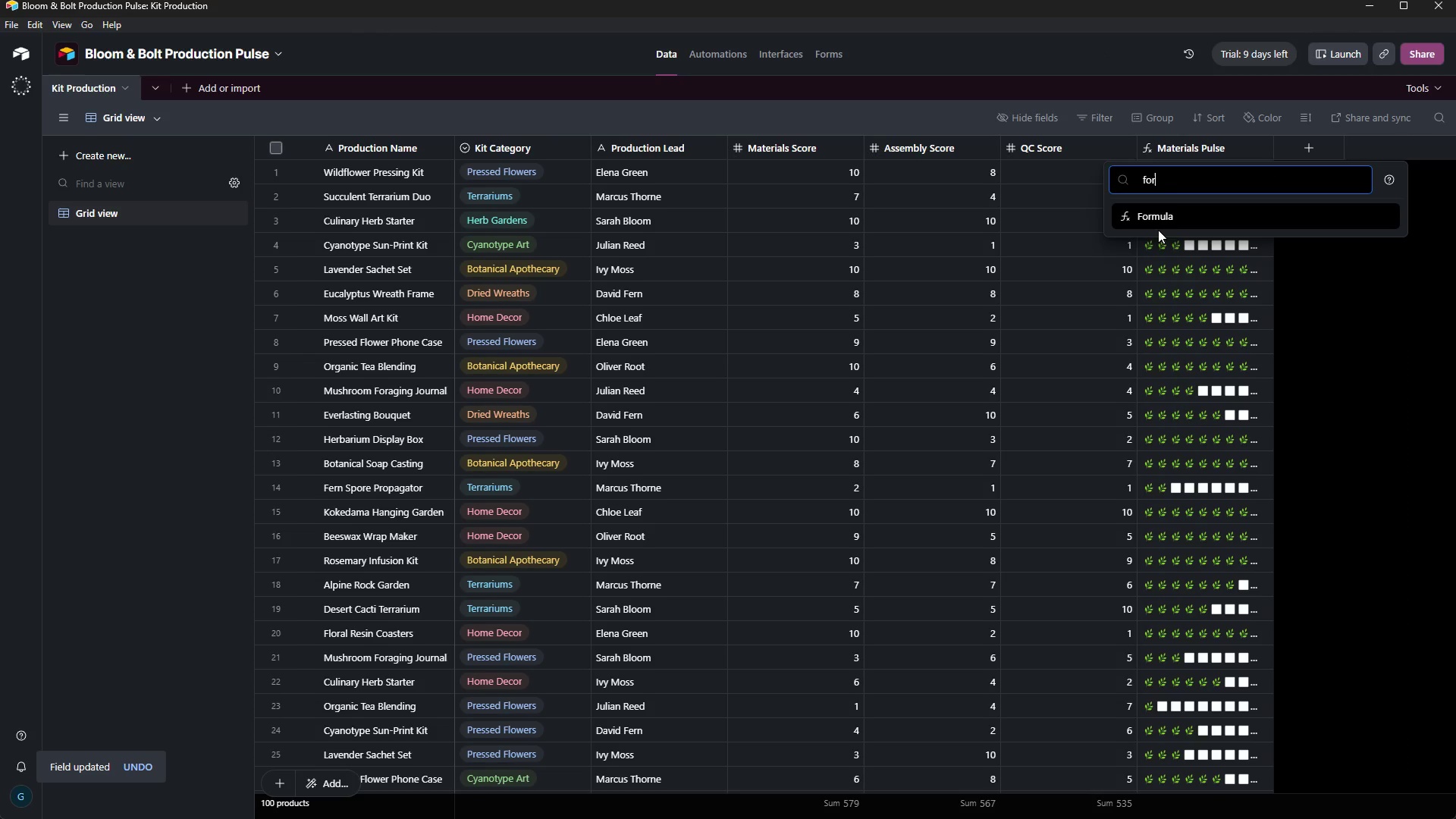 
left_click([1161, 223])
 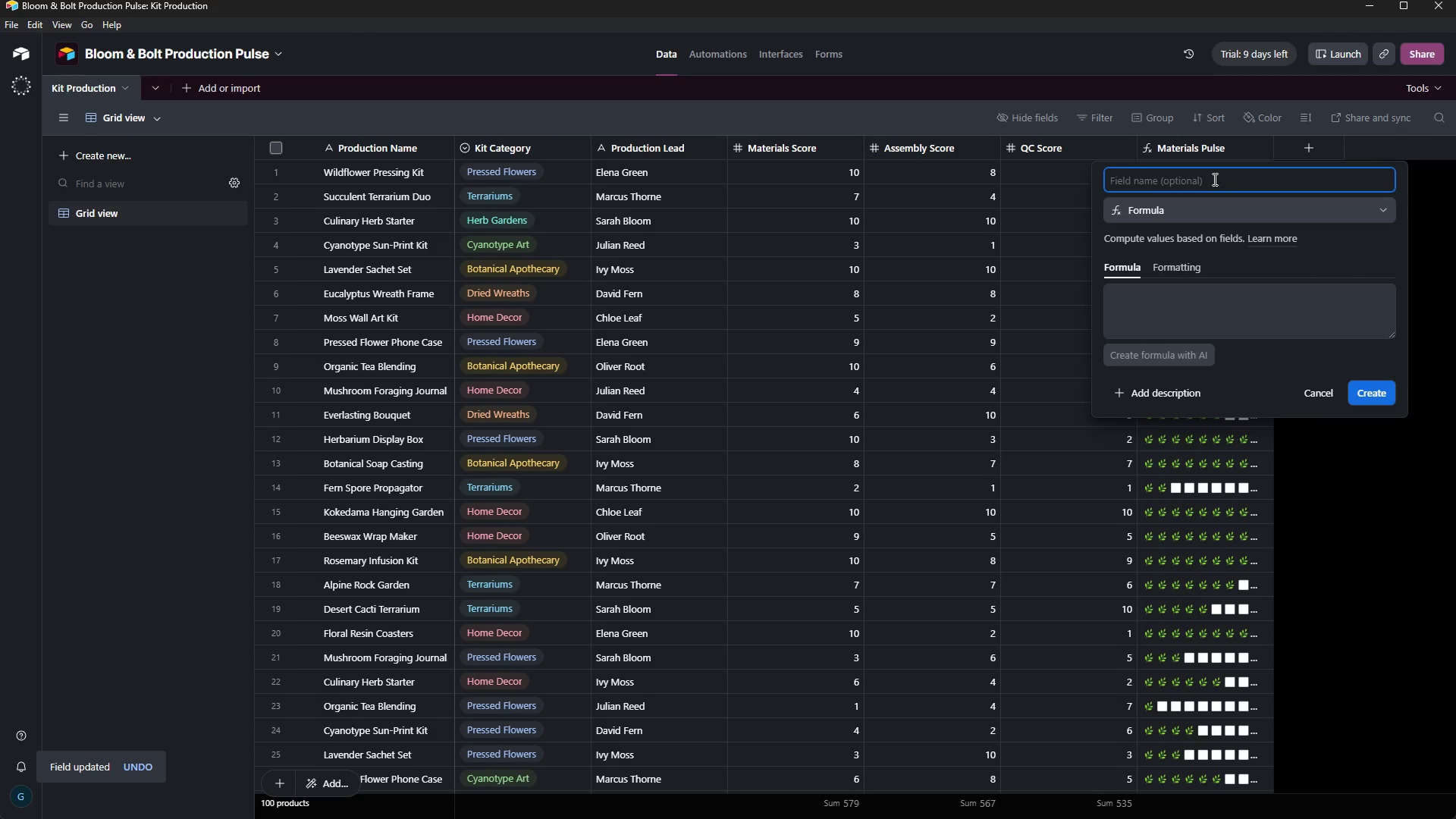 
left_click([1213, 180])
 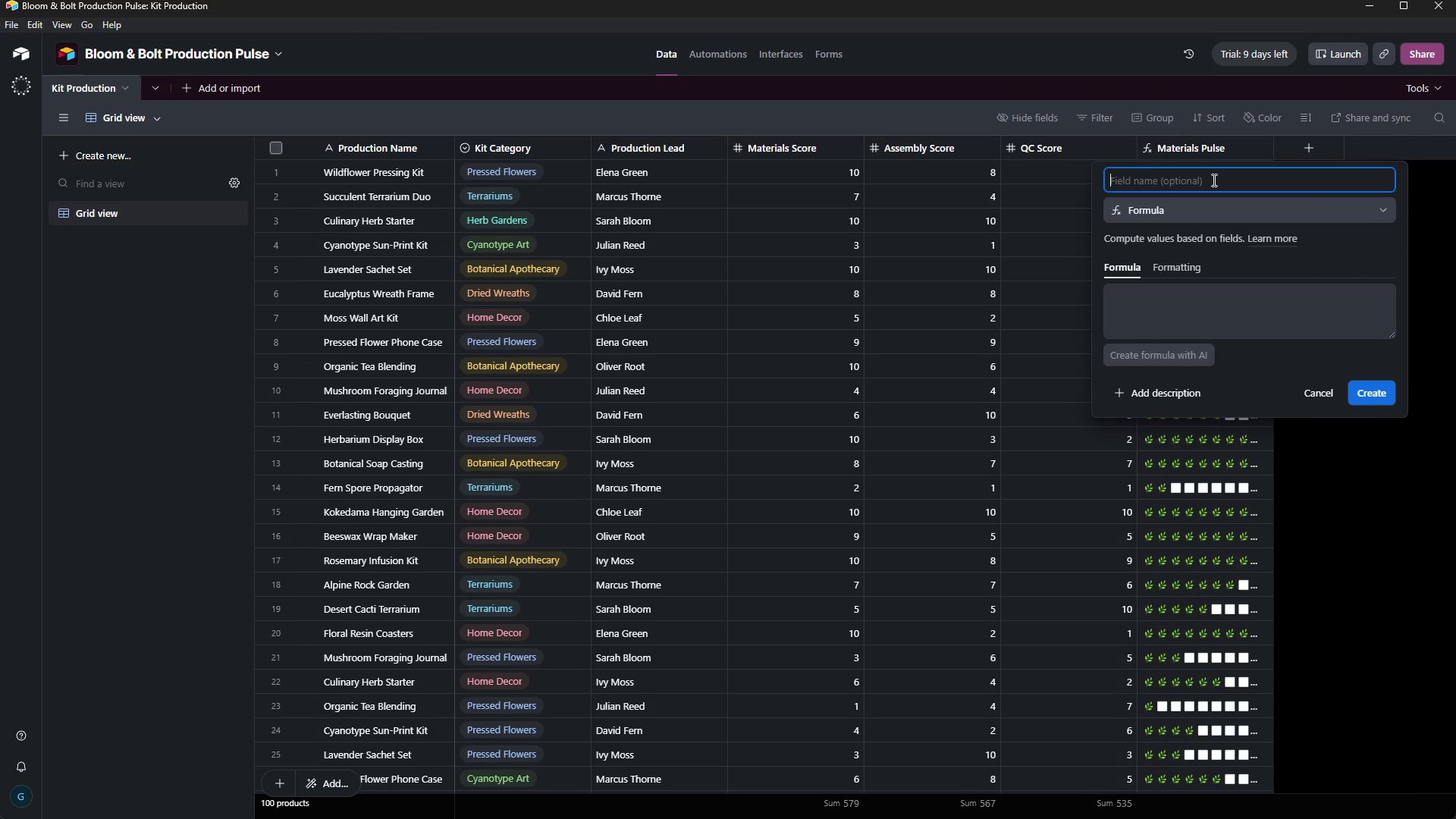 
type(Assembly Pulse)
 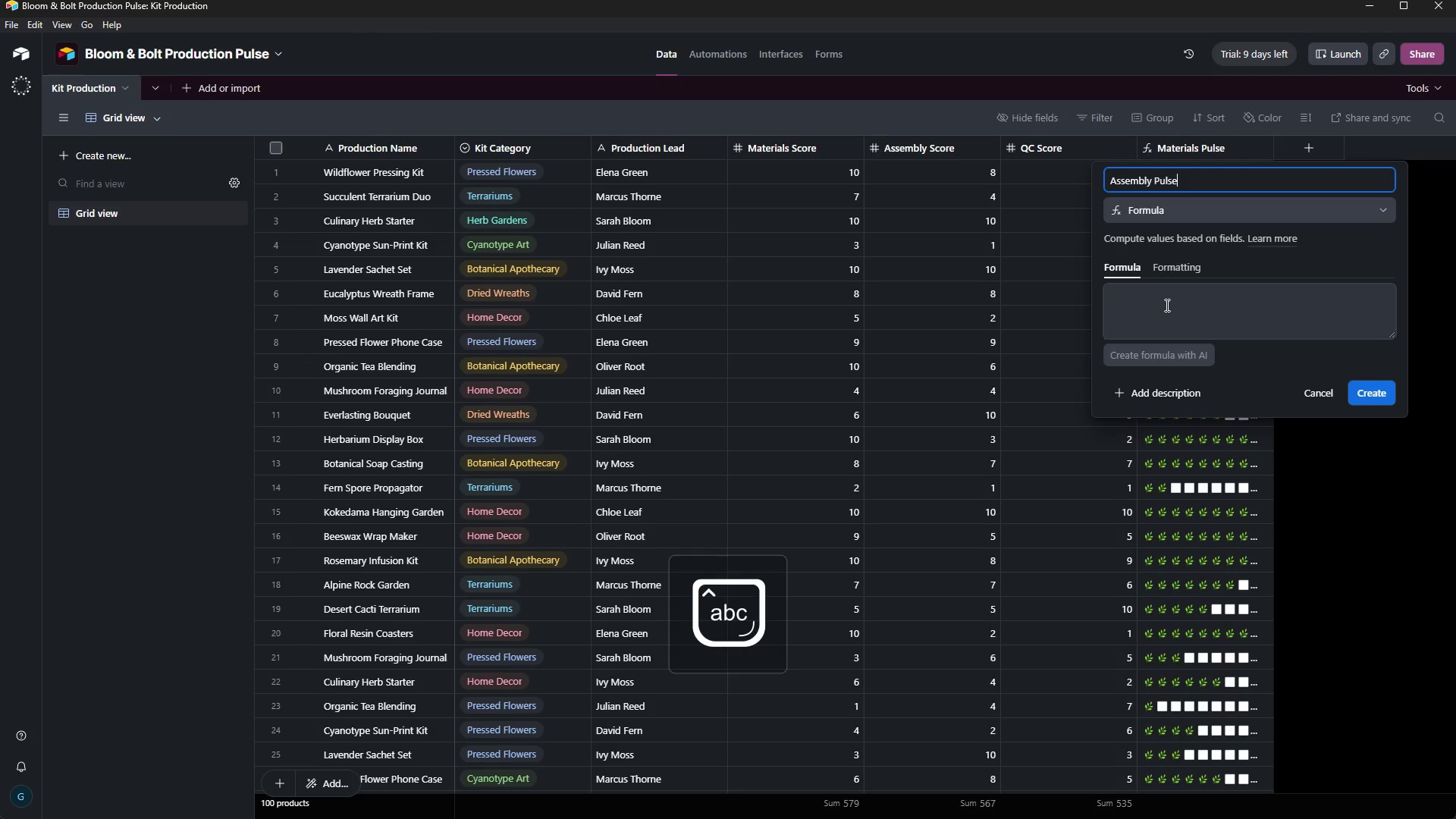 
left_click([1166, 296])
 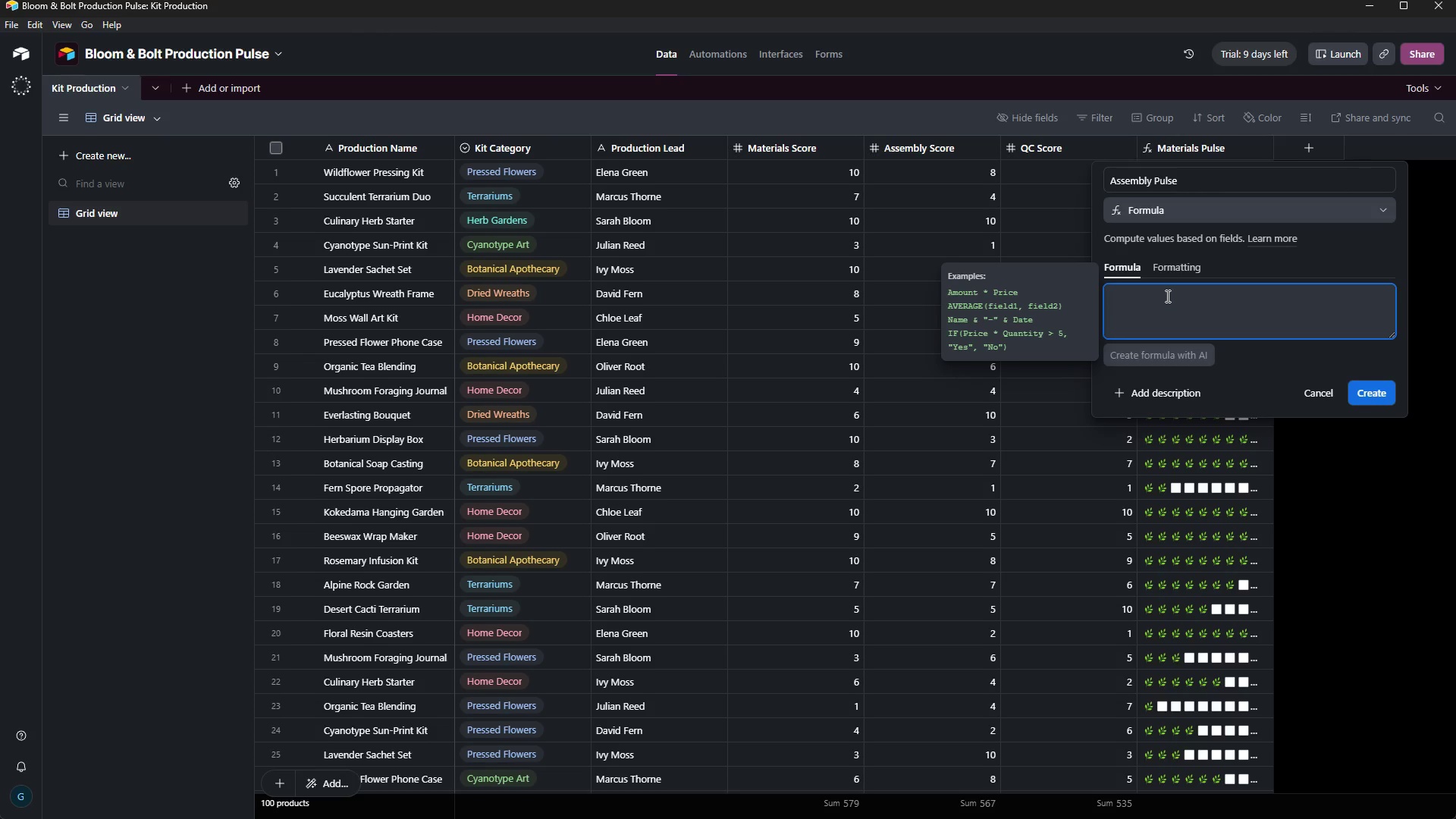 
key(CapsLock)
 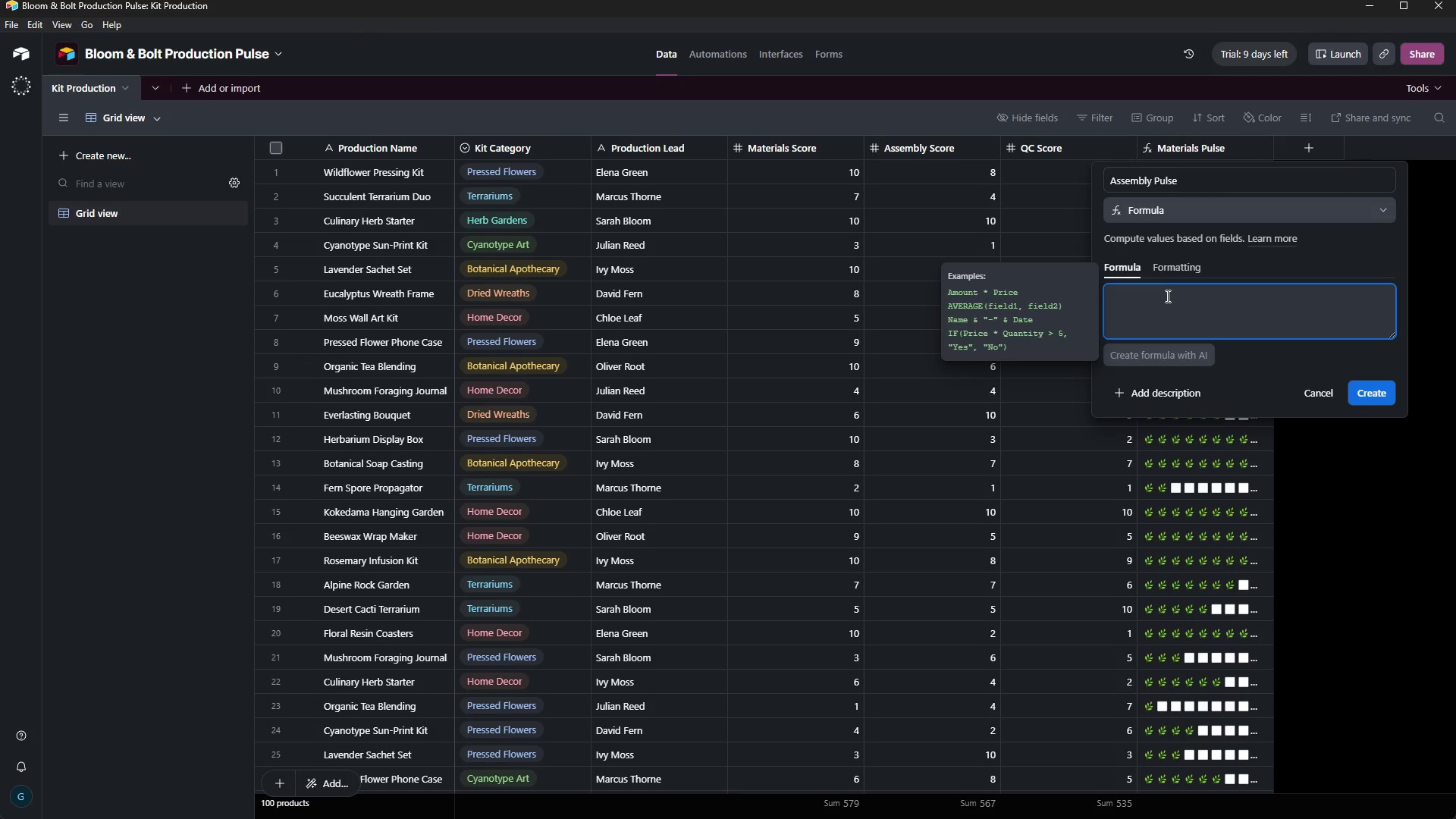 
wait(103.27)
 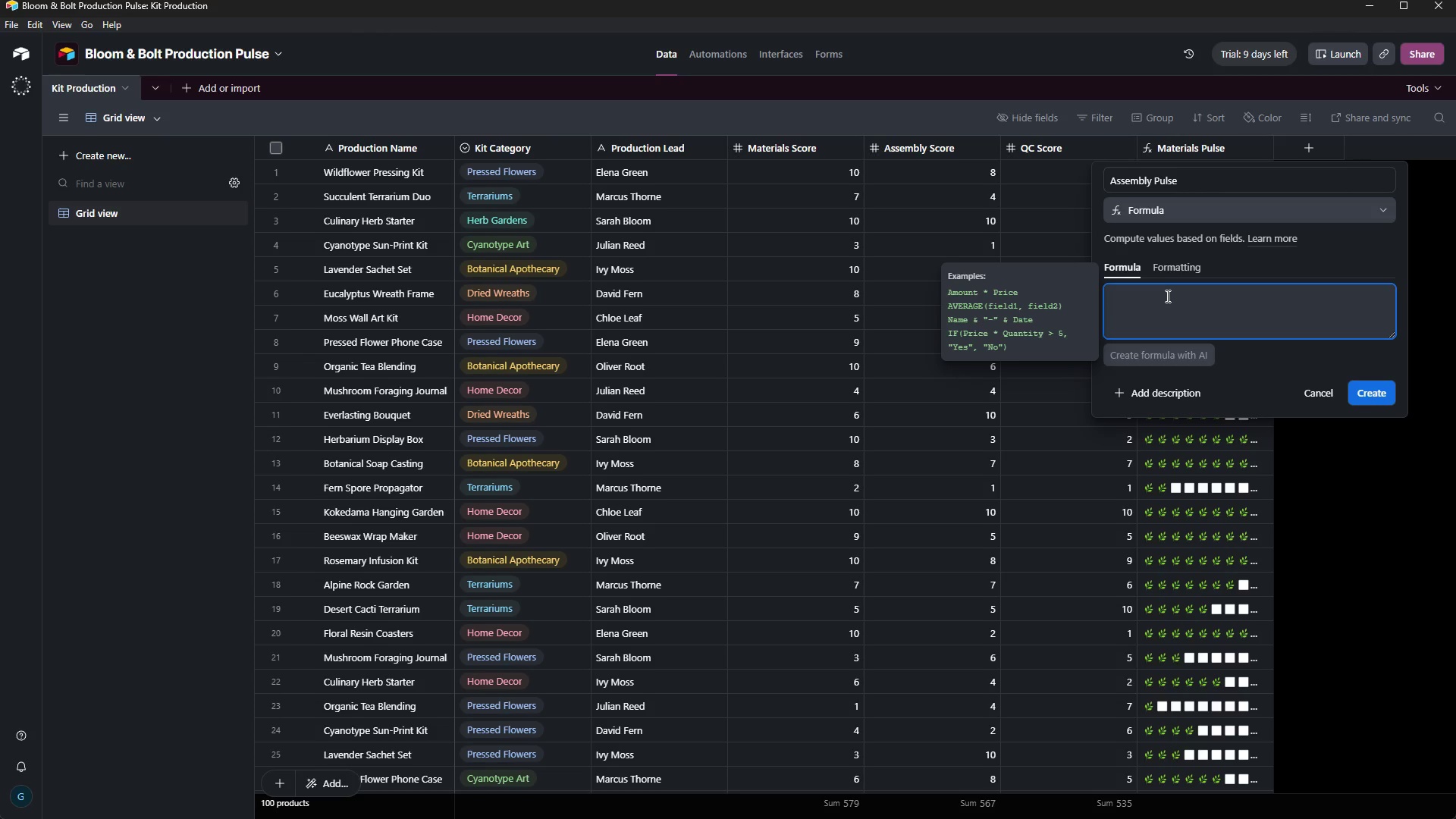 
type(REPT)
 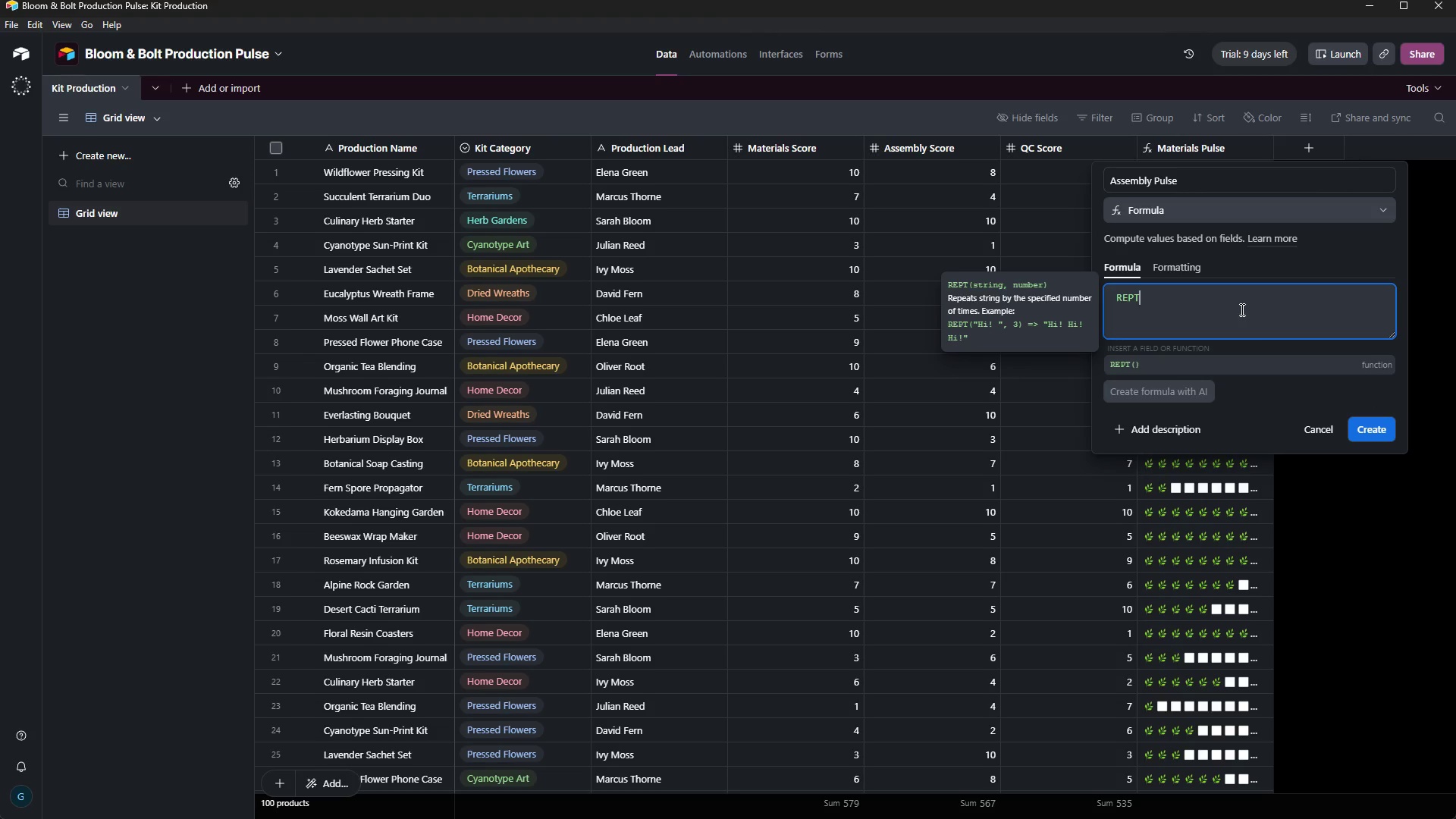 
key(Shift+BracketLeft)
 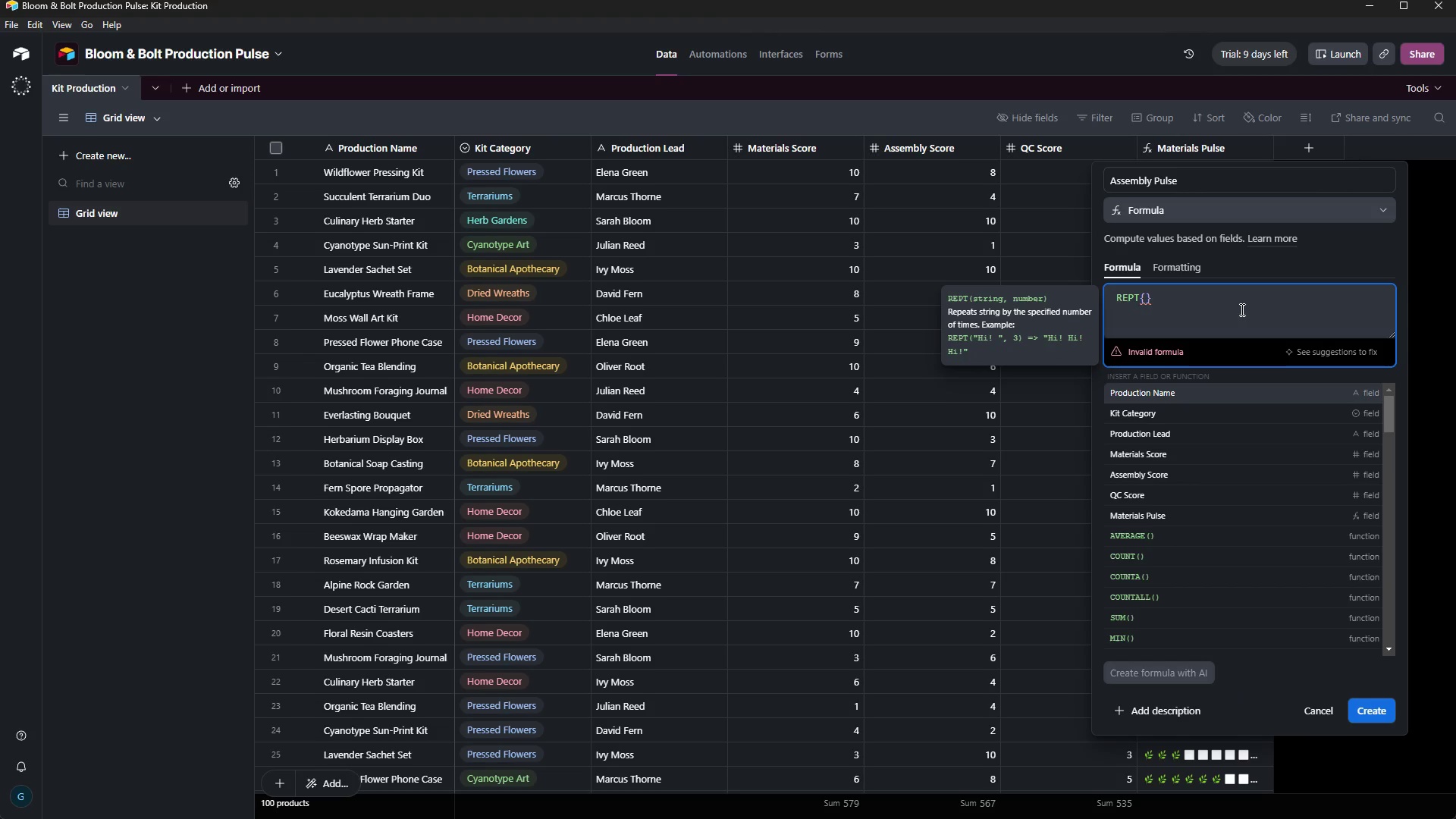 
wait(6.22)
 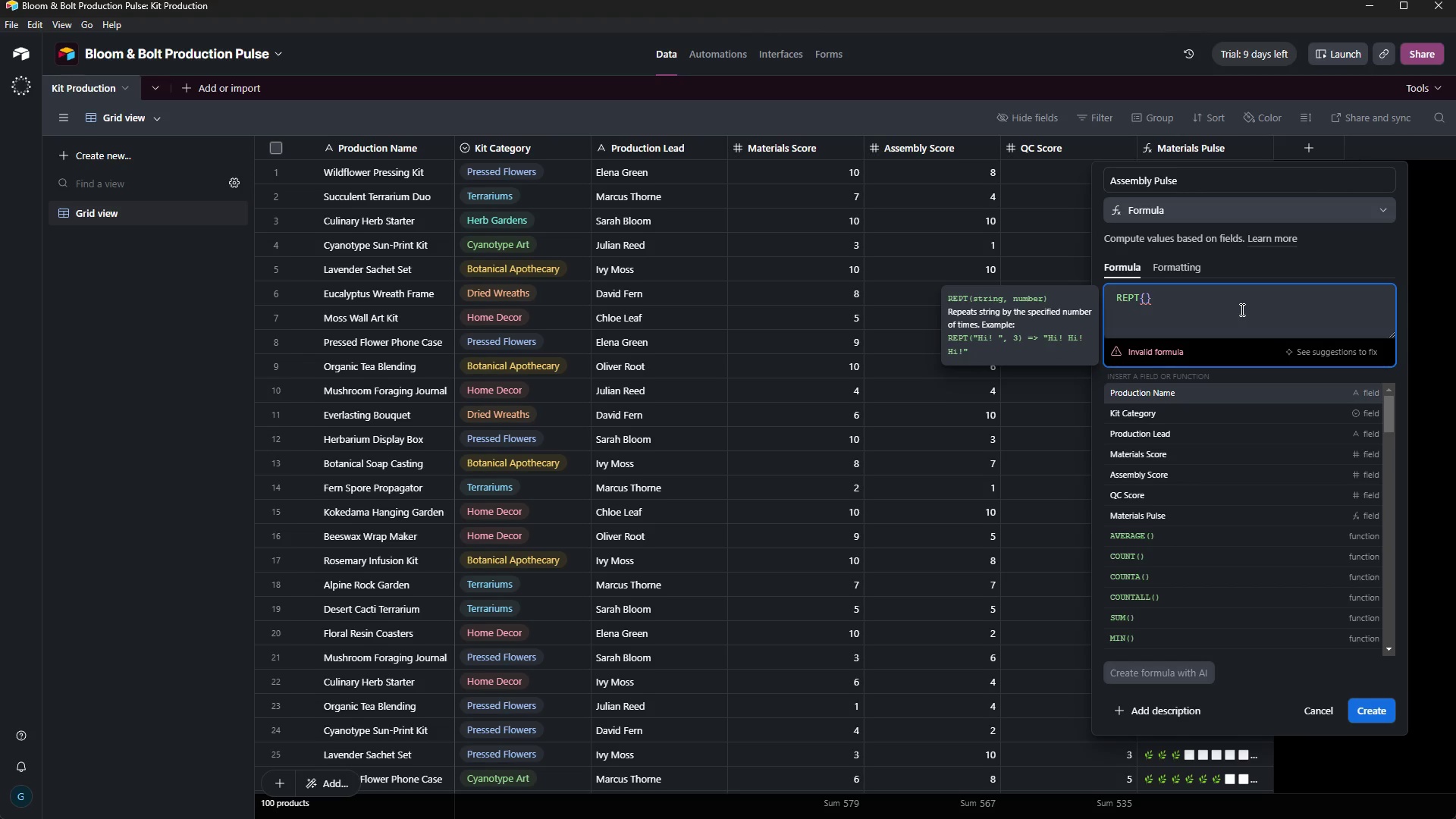 
left_click([1002, 808])
 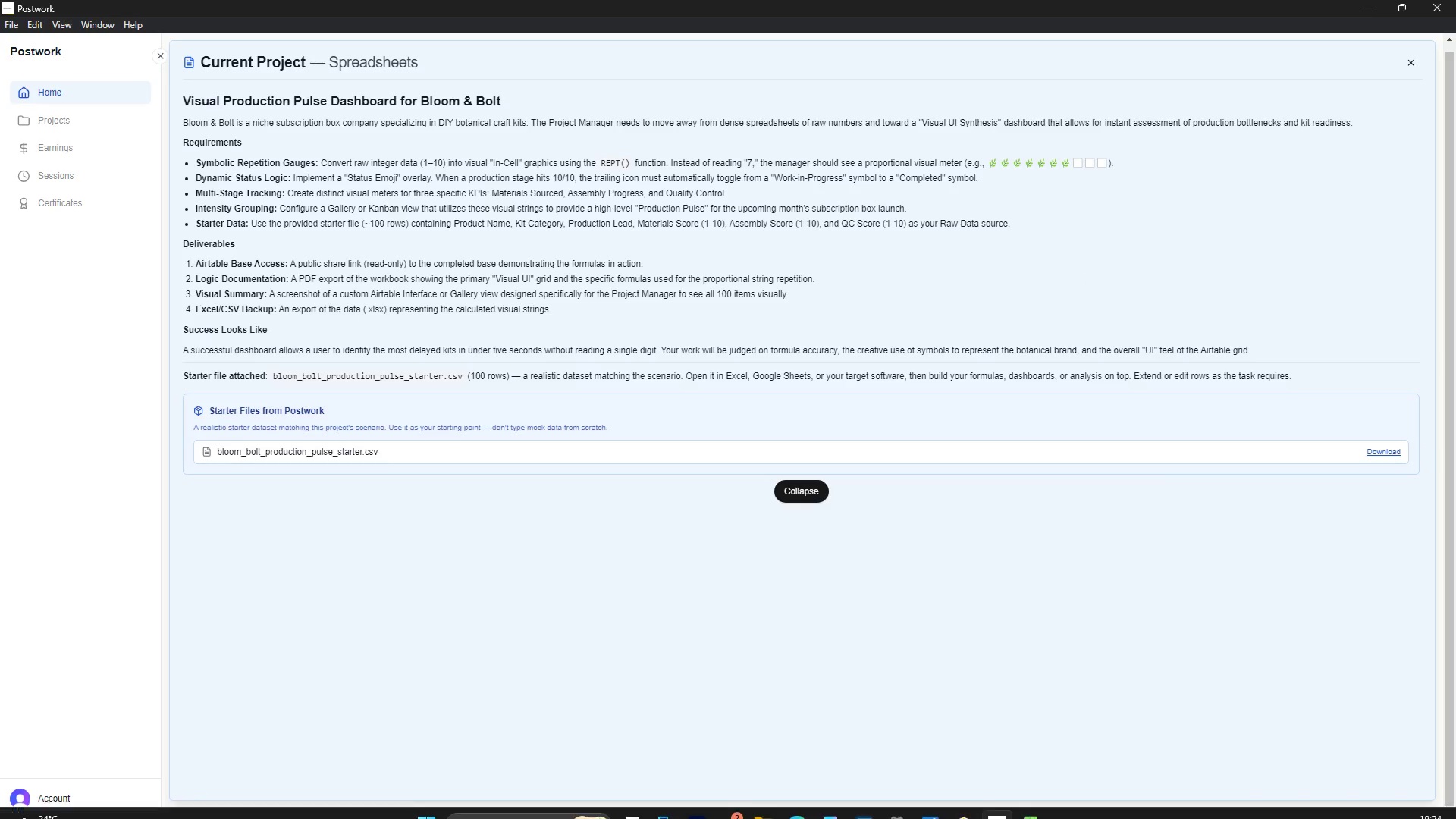 
left_click([802, 804])
 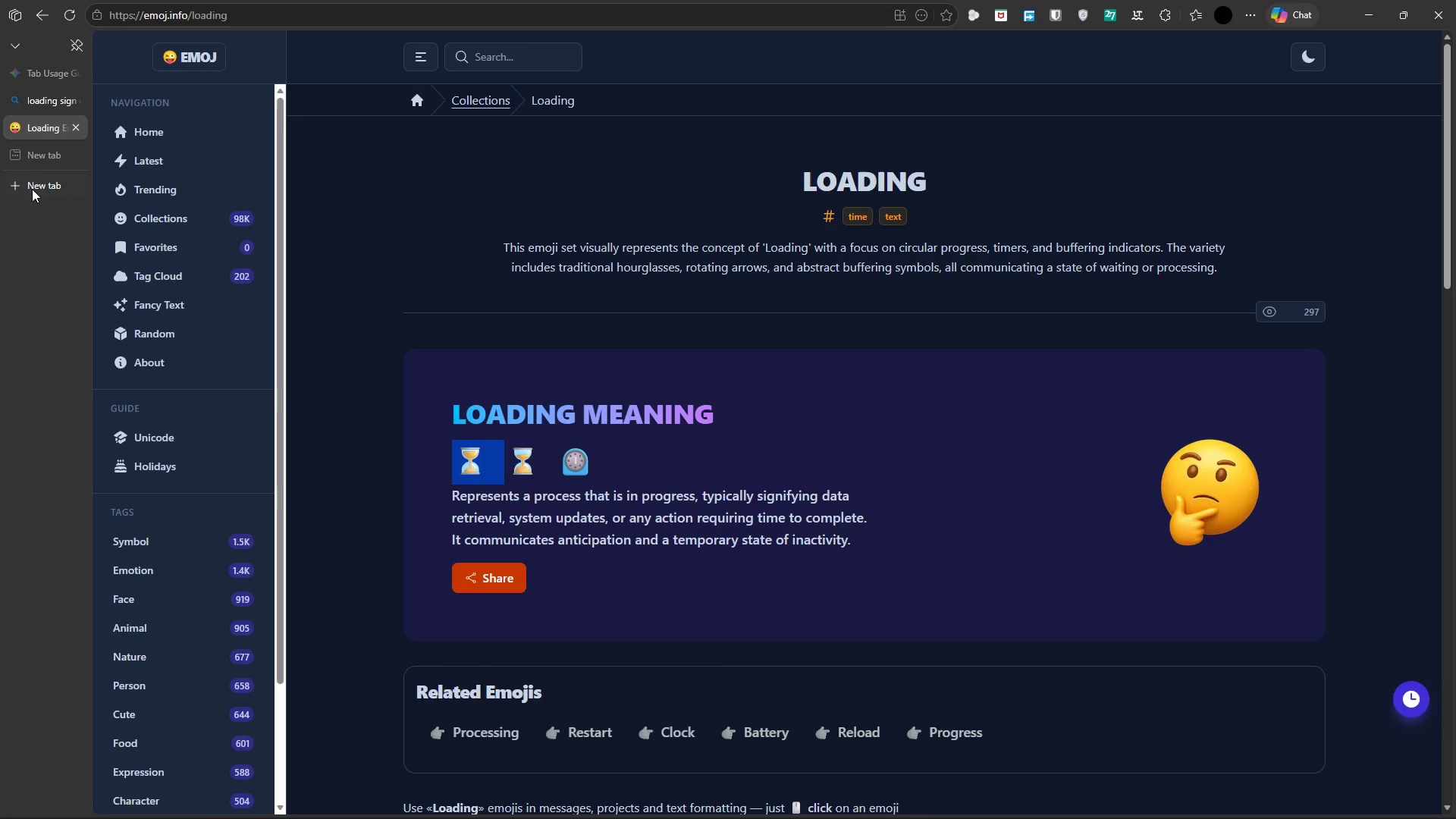 
wait(7.34)
 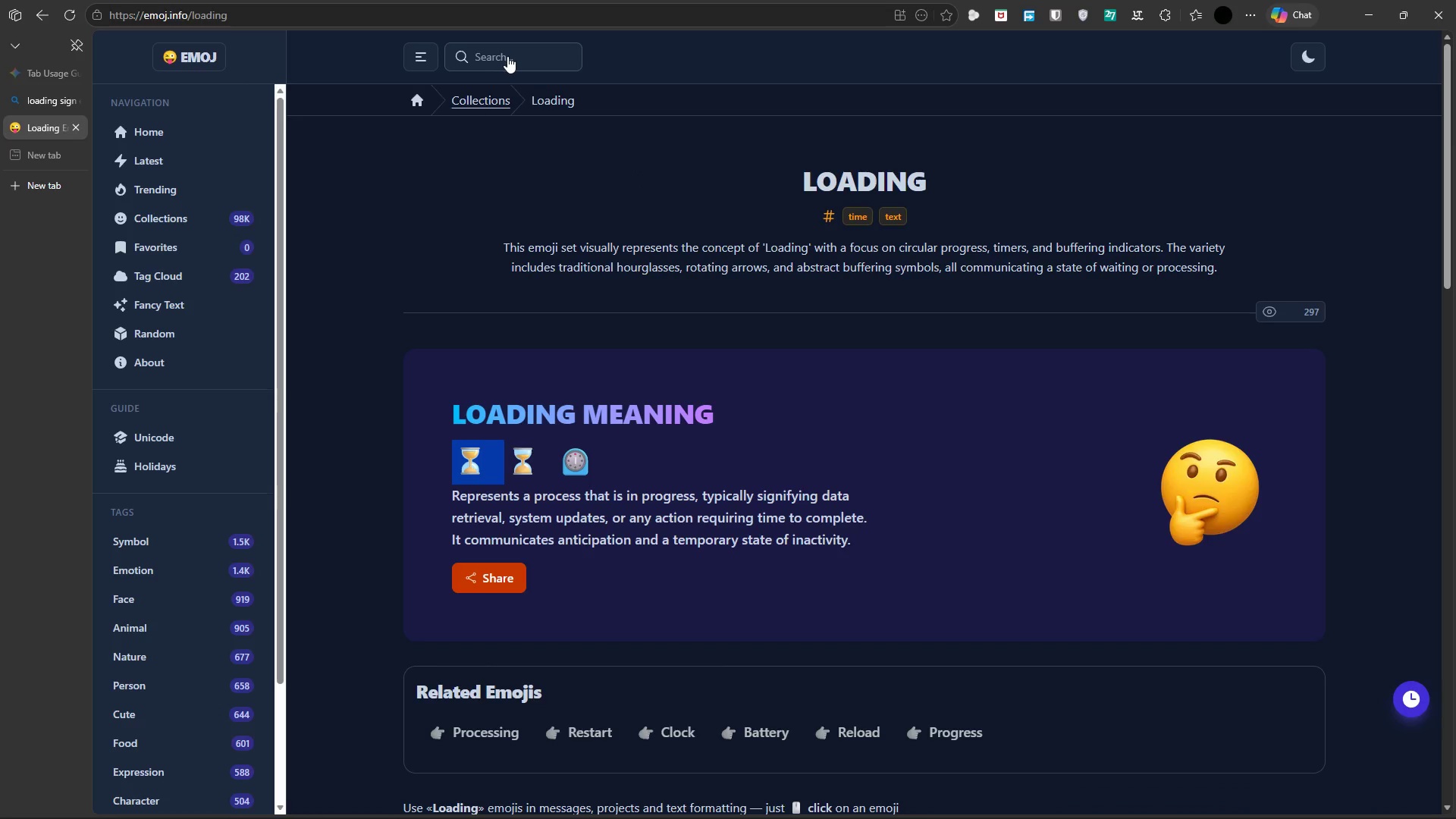 
left_click([28, 103])
 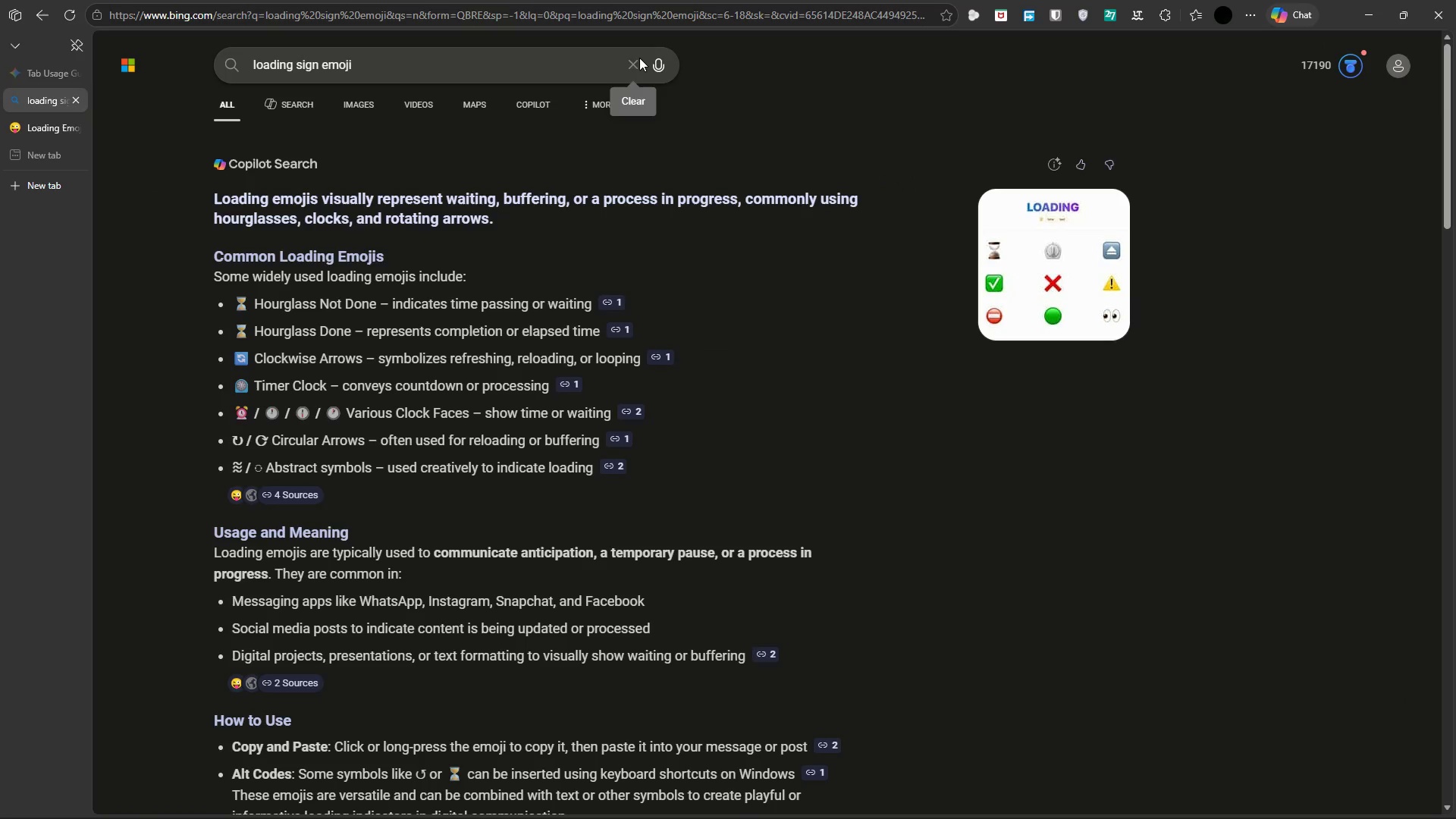 
left_click([635, 62])
 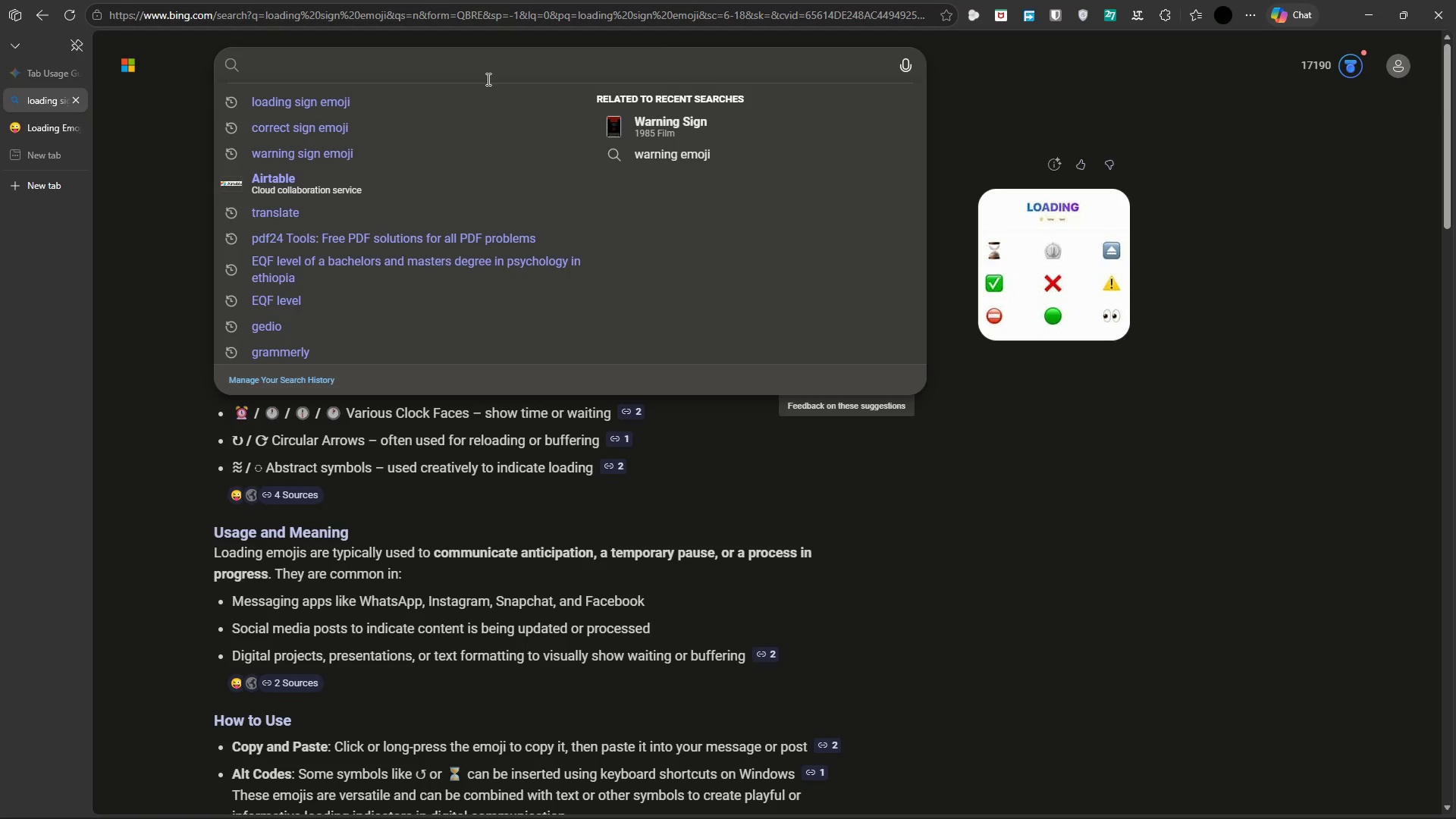 
type(TO)
key(Backspace)
type(ools Emoh)
key(Backspace)
type(ji)
 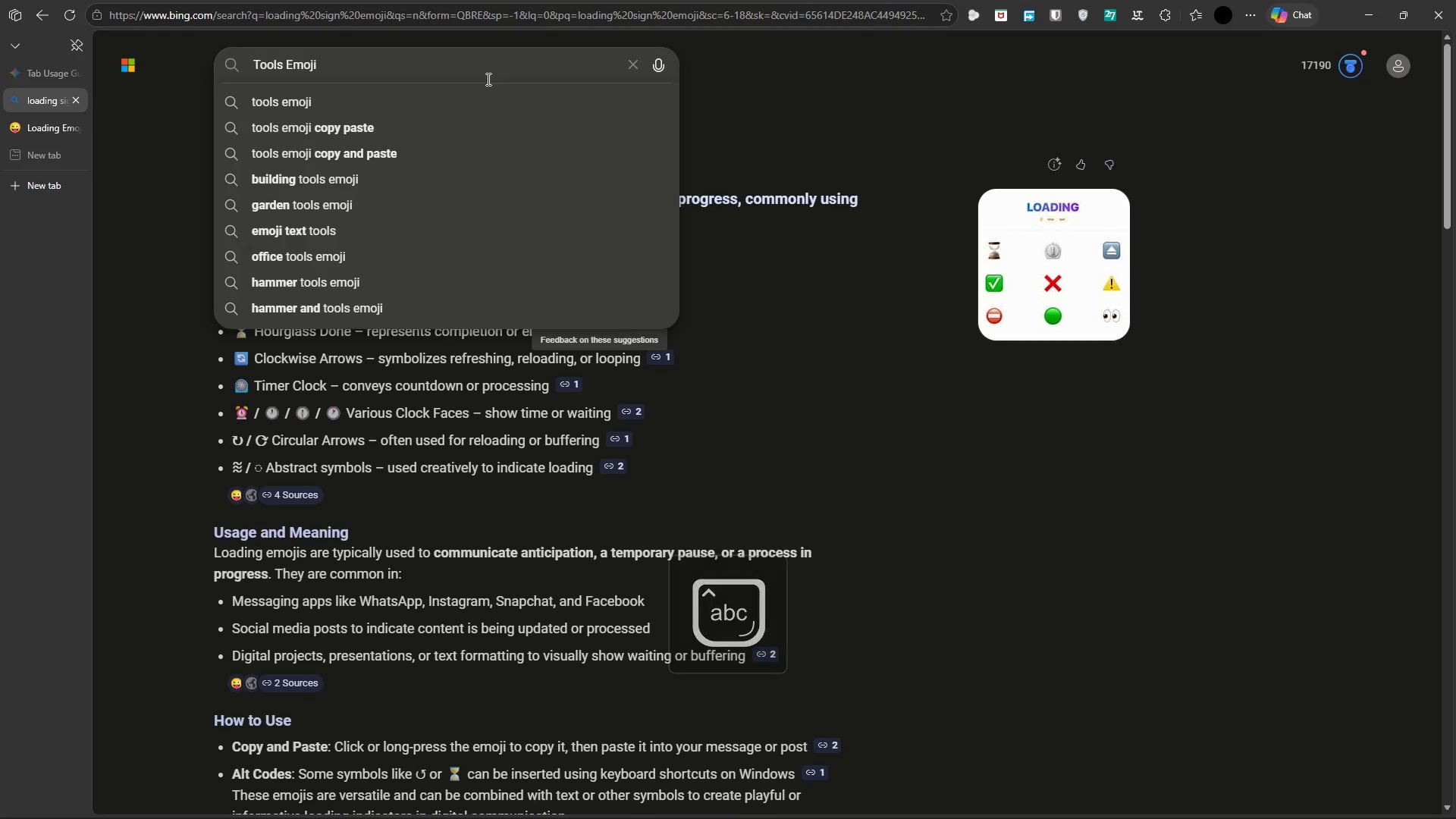 
key(Enter)
 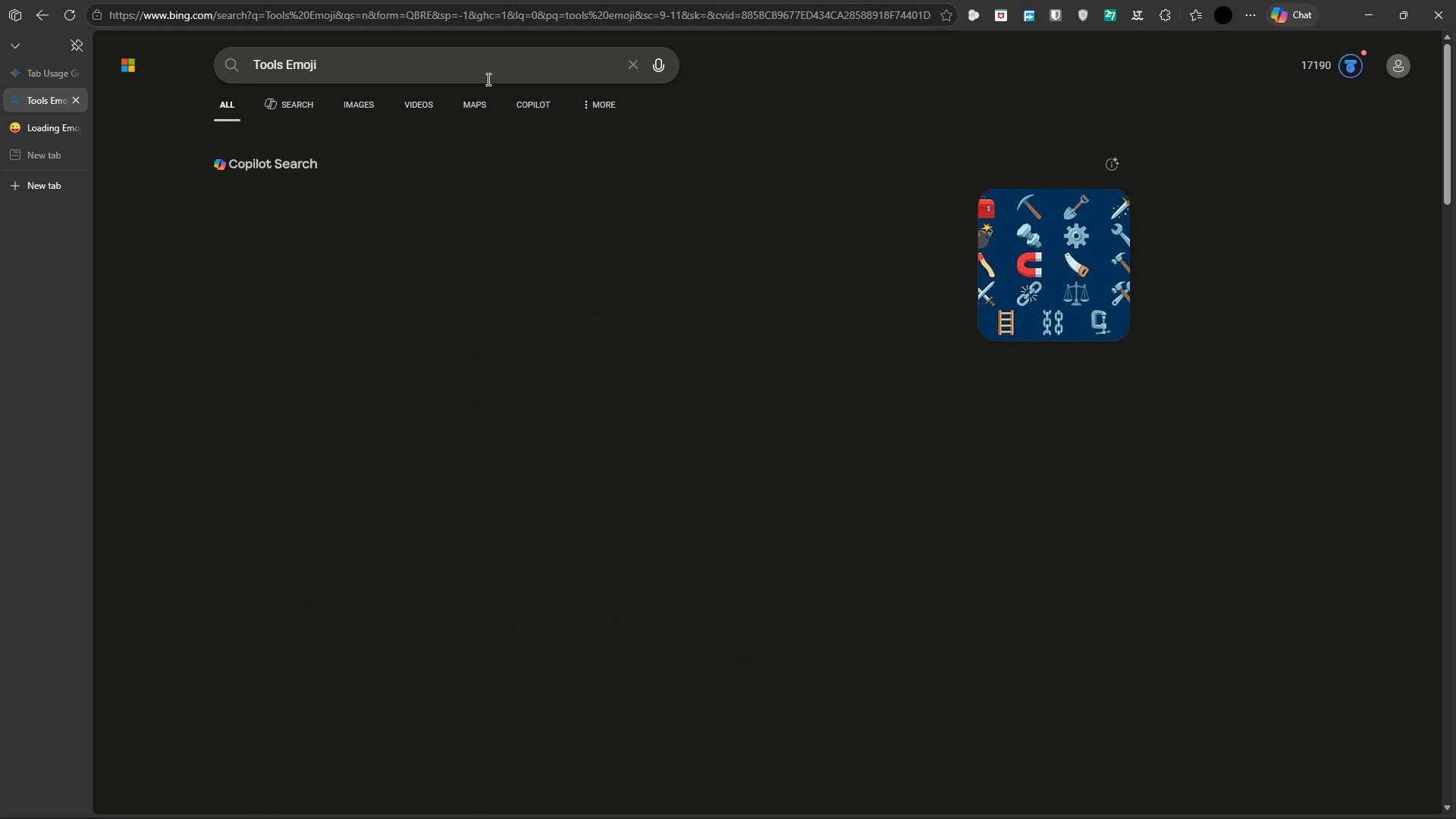 
wait(10.27)
 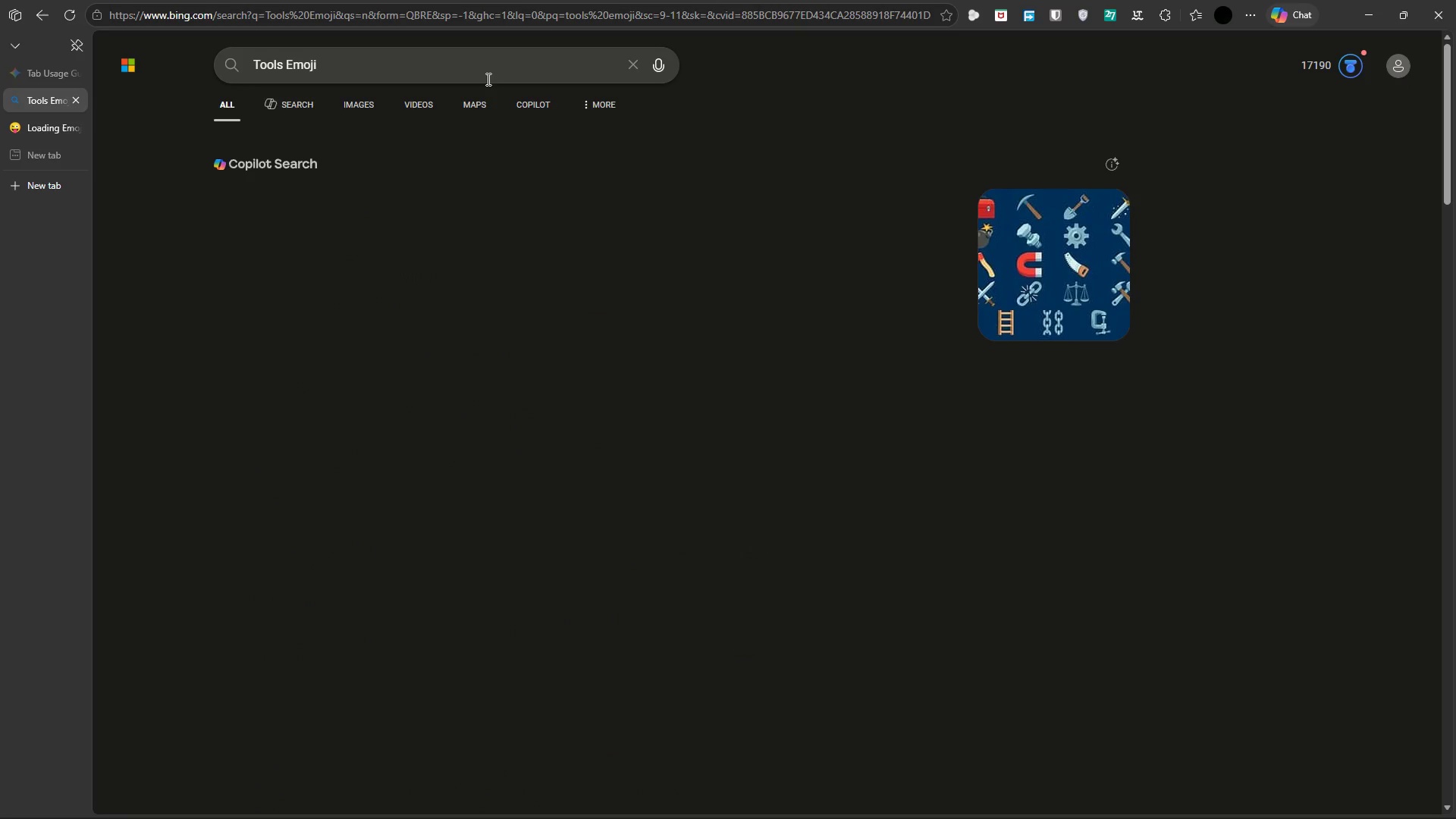 
key(ArrowDown)
 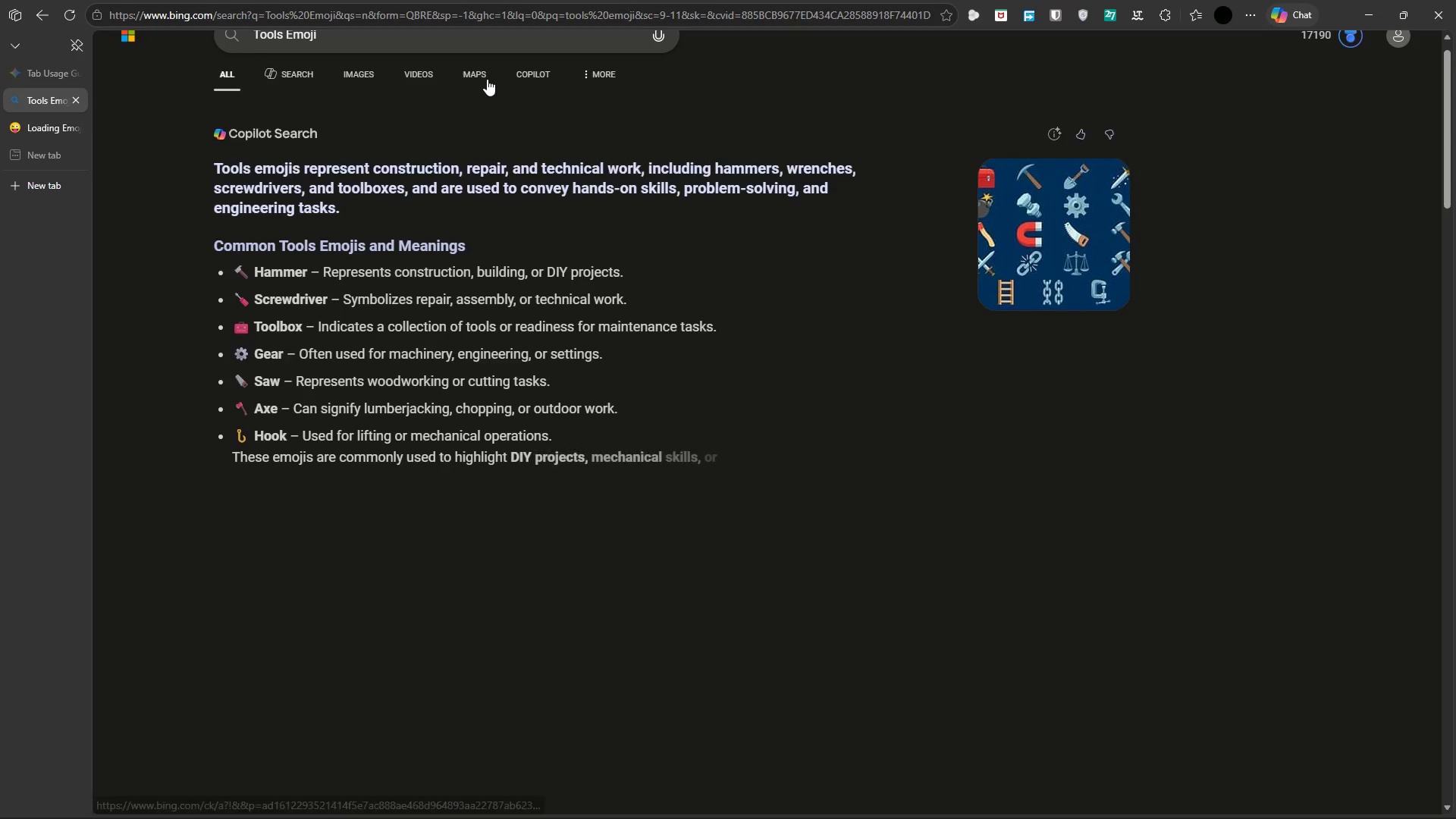 
key(ArrowDown)
 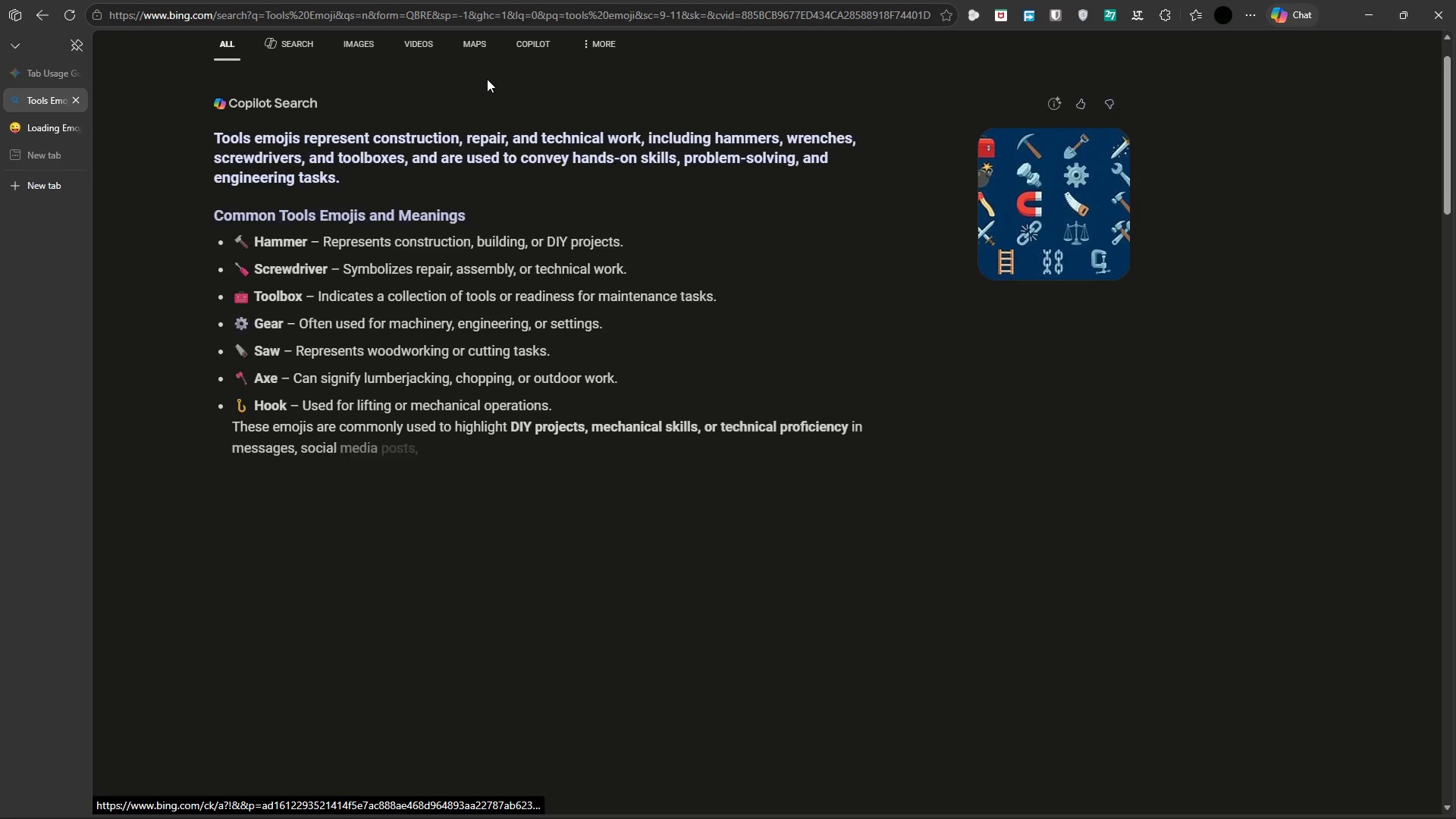 
hold_key(key=ArrowDown, duration=0.67)
 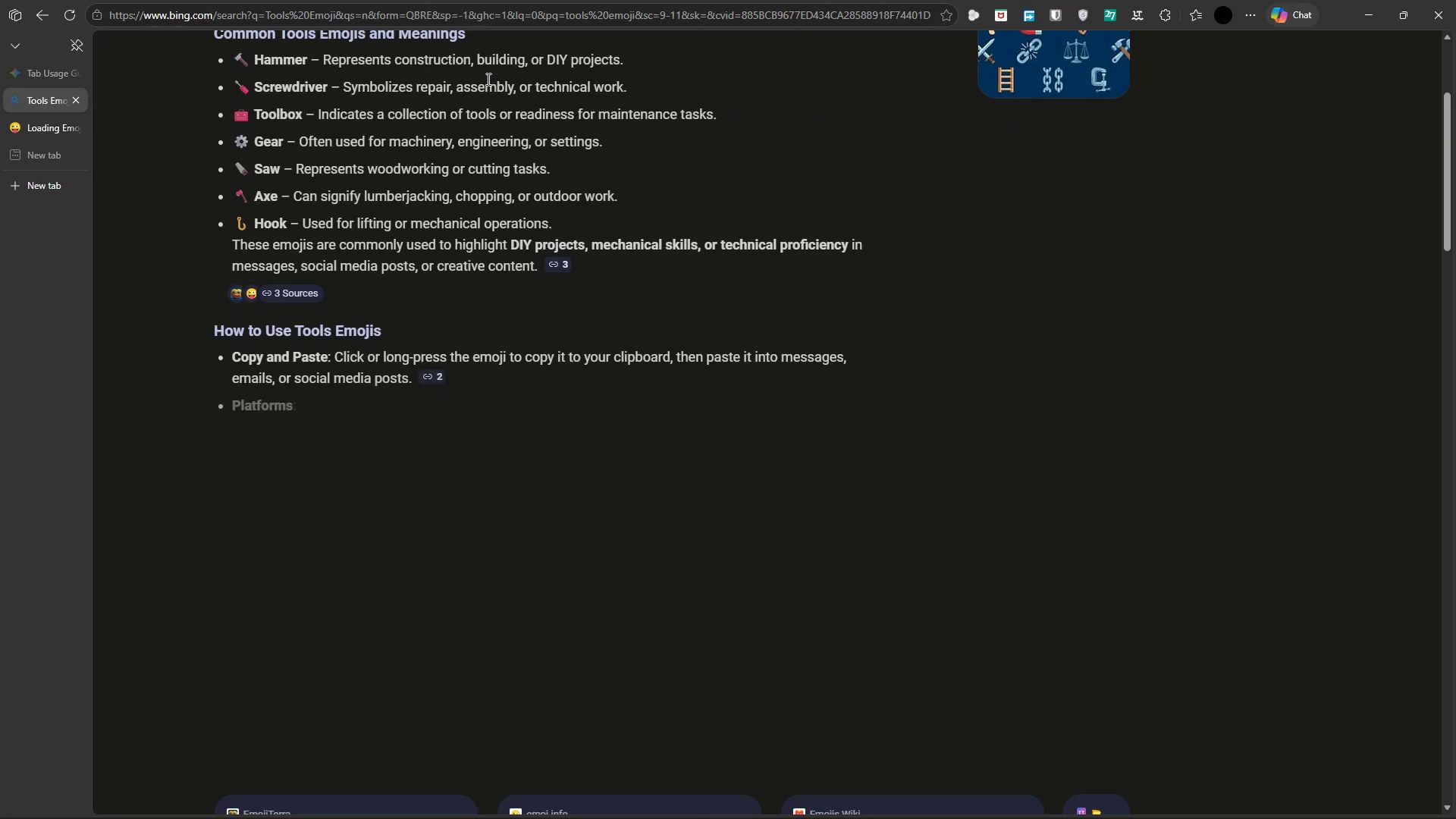 
hold_key(key=ArrowDown, duration=0.81)
 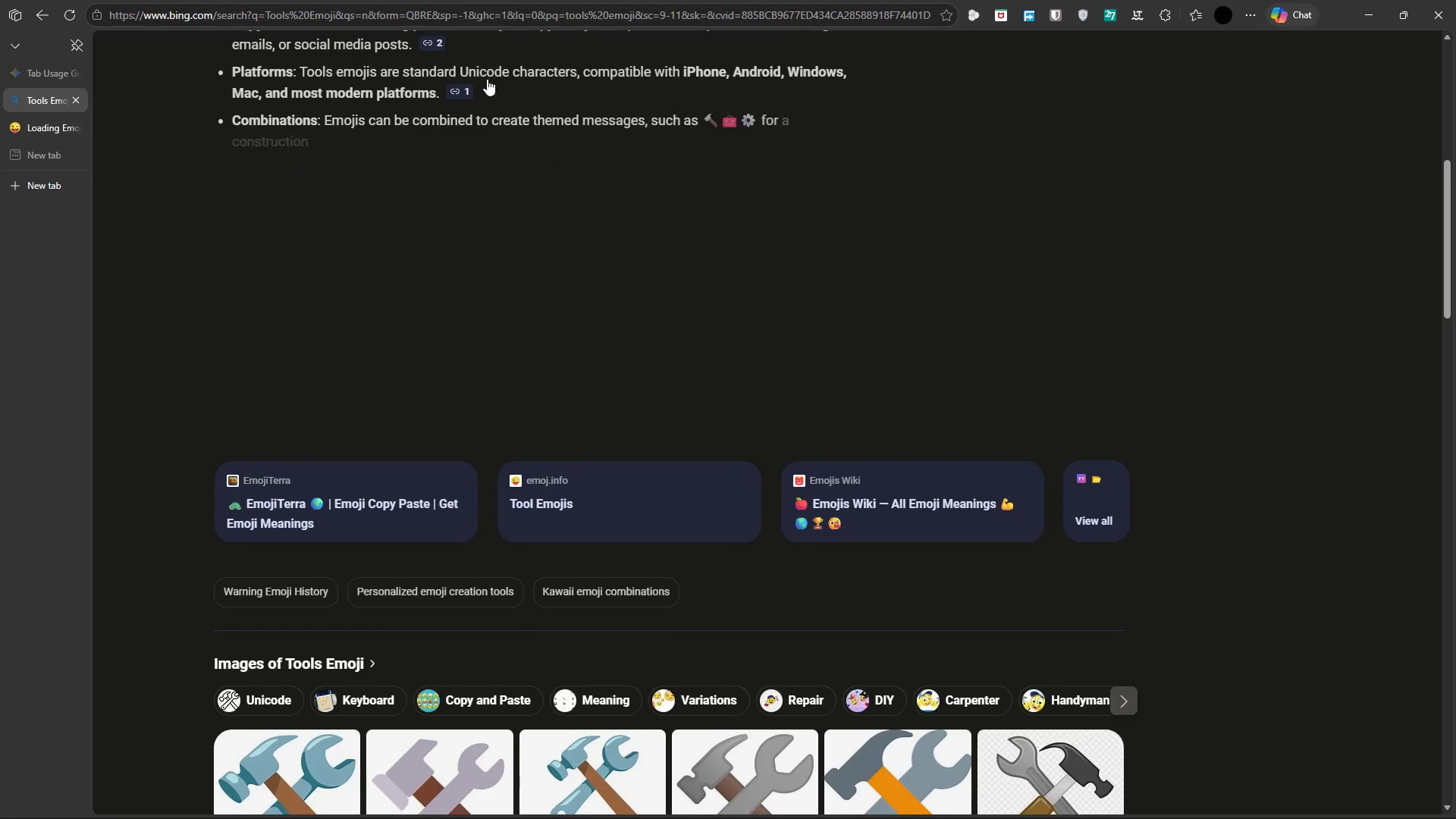 
hold_key(key=ArrowDown, duration=0.72)
 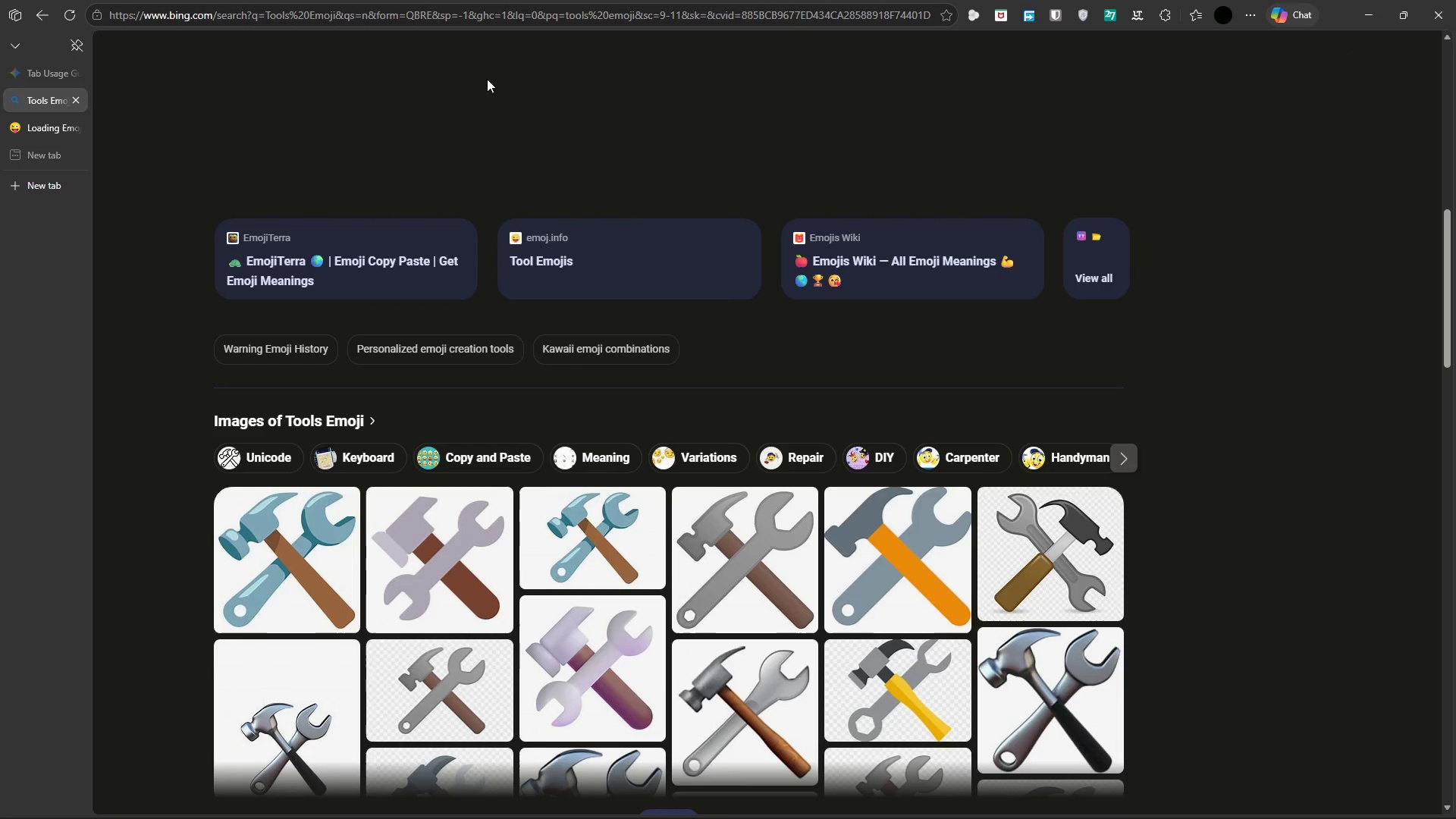 
key(ArrowDown)
 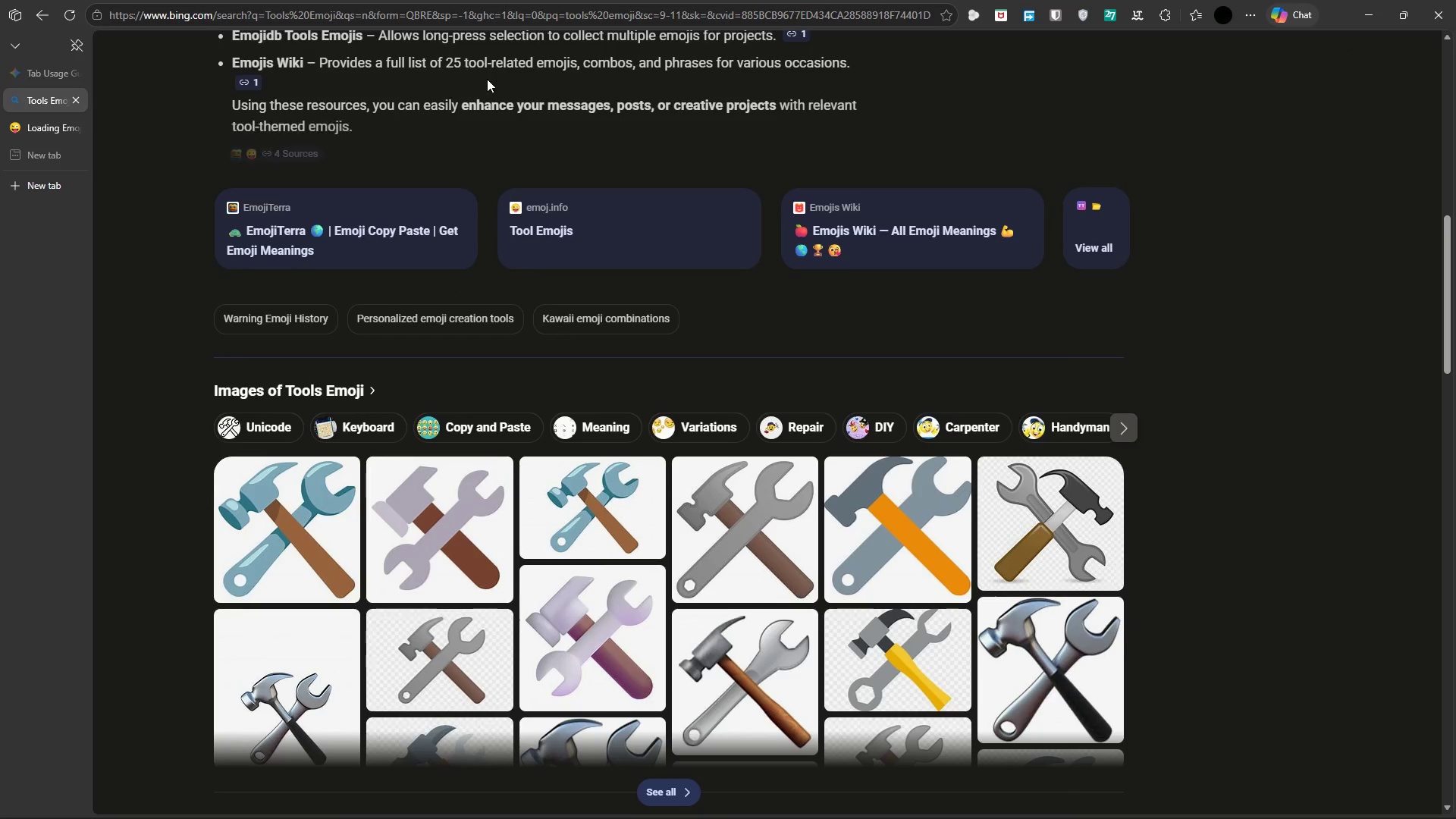 
key(ArrowDown)
 